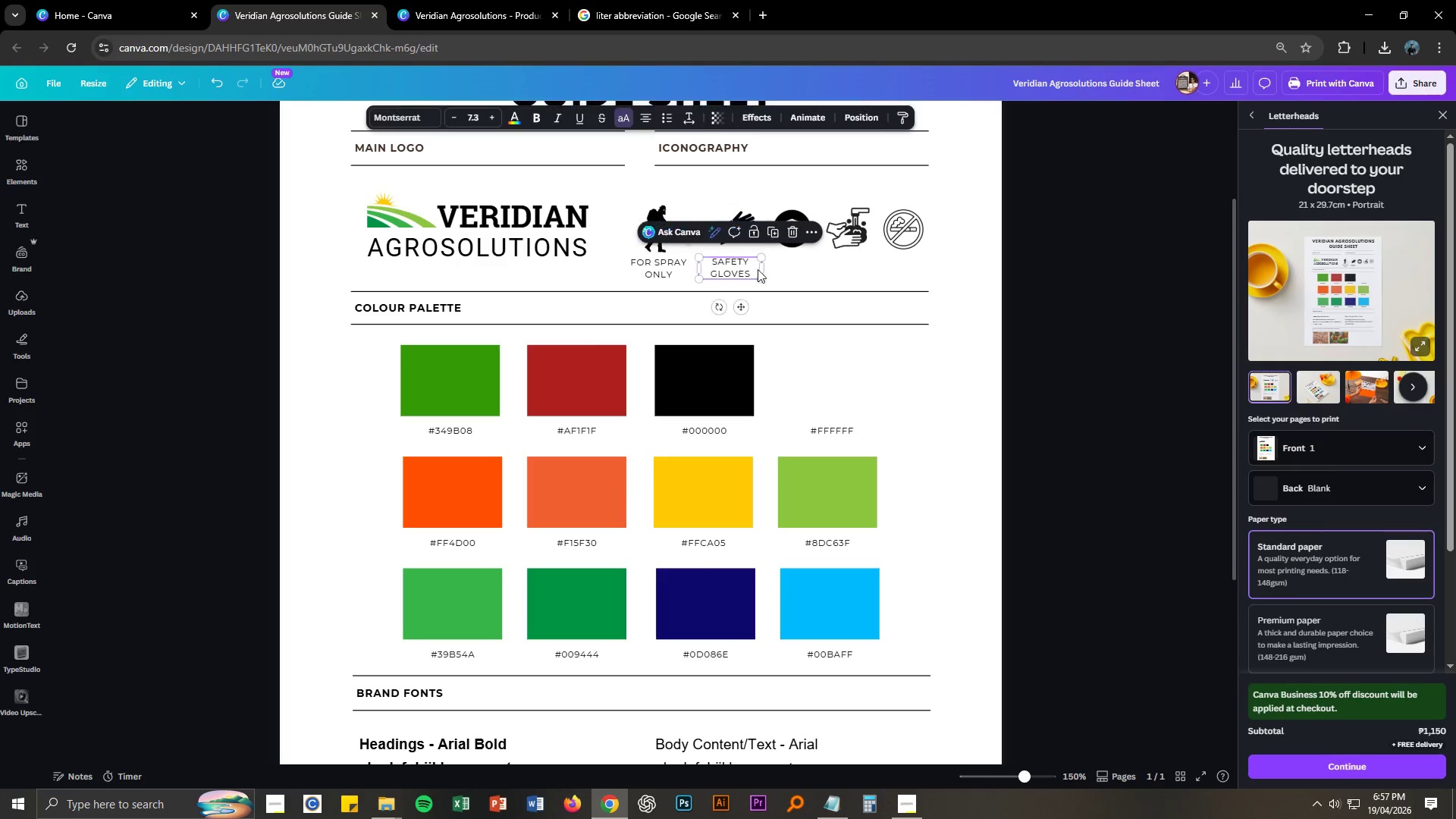 
key(Control+C)
 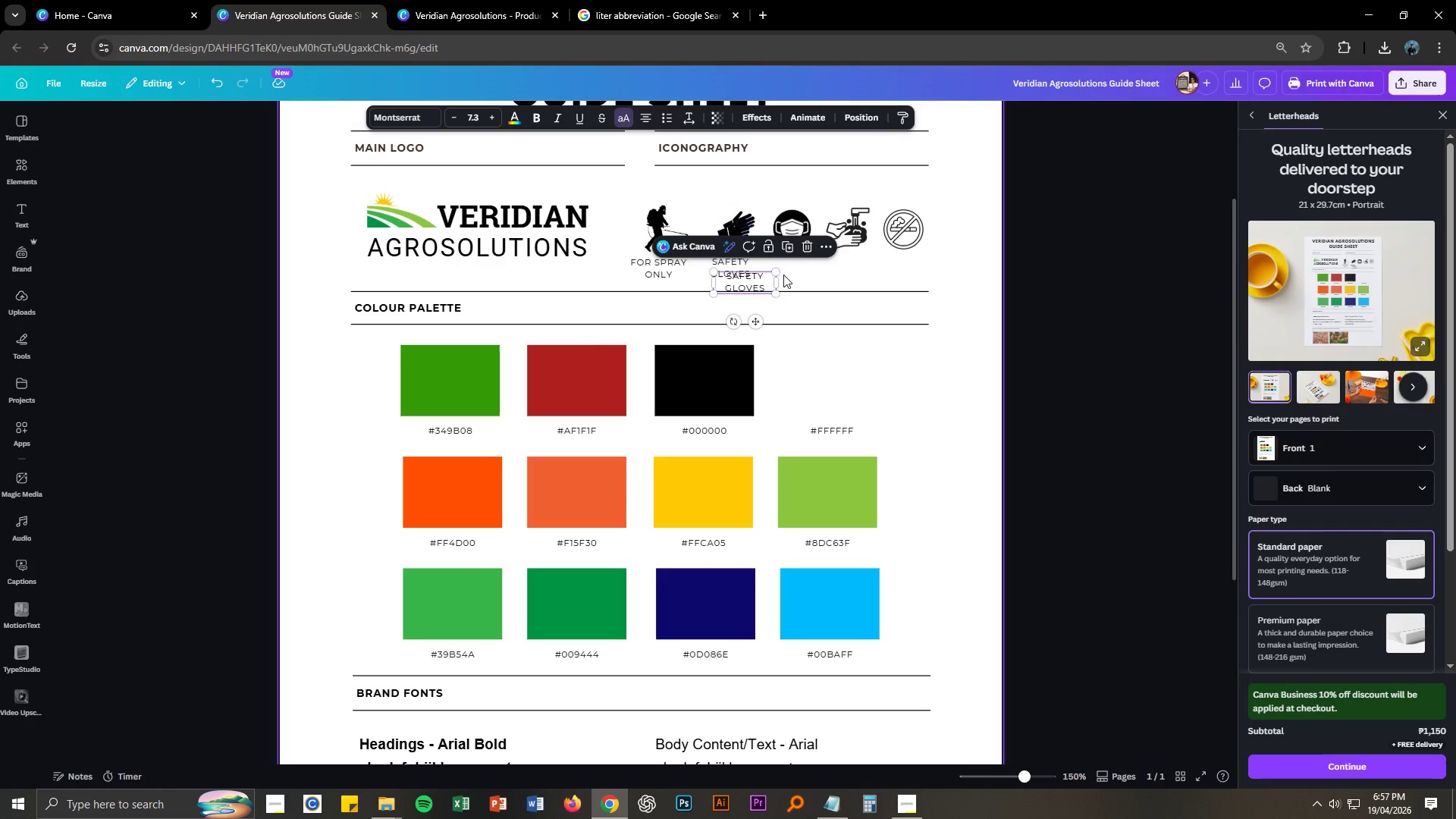 
key(Control+V)
 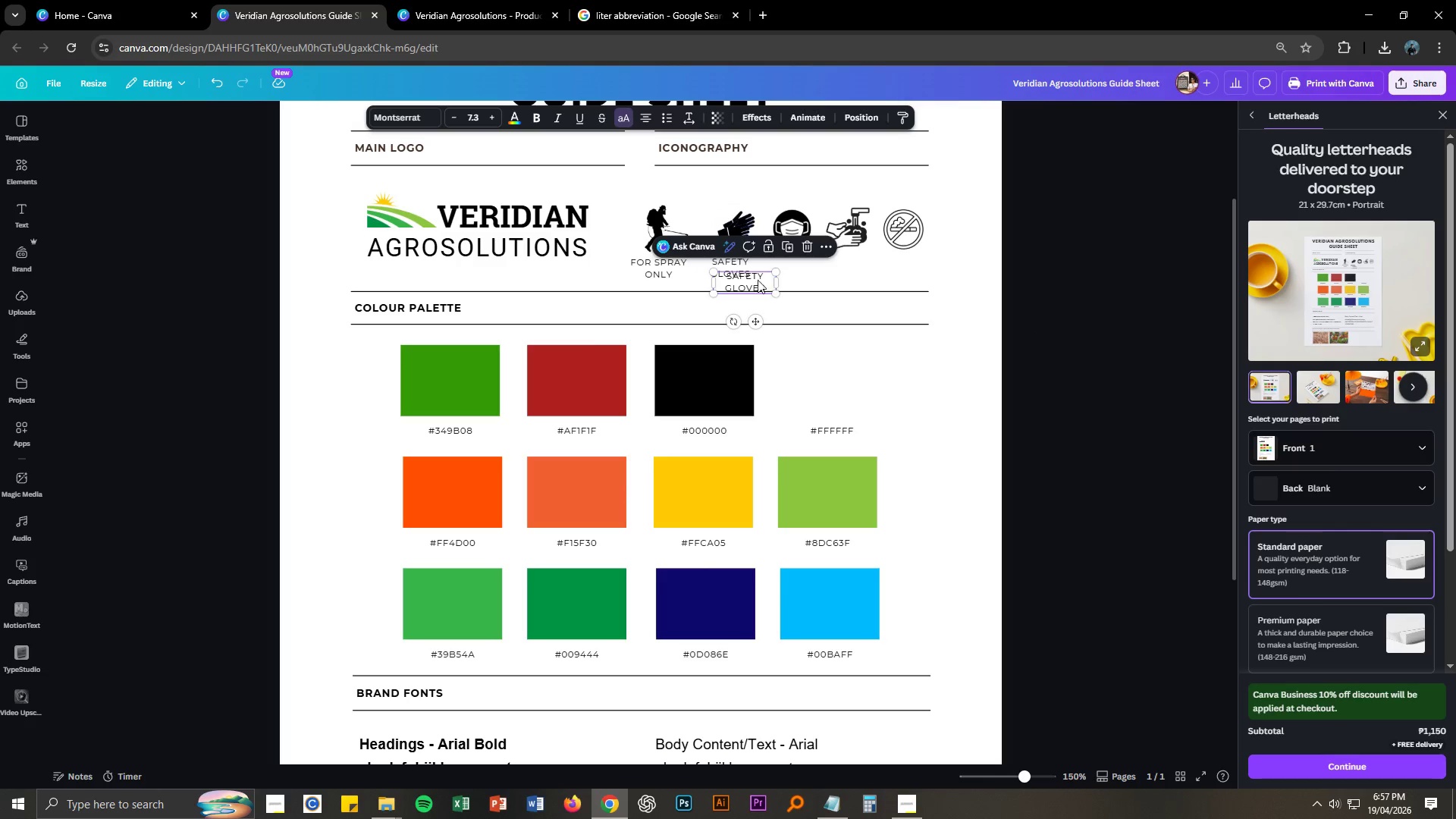 
left_click_drag(start_coordinate=[751, 278], to_coordinate=[796, 265])
 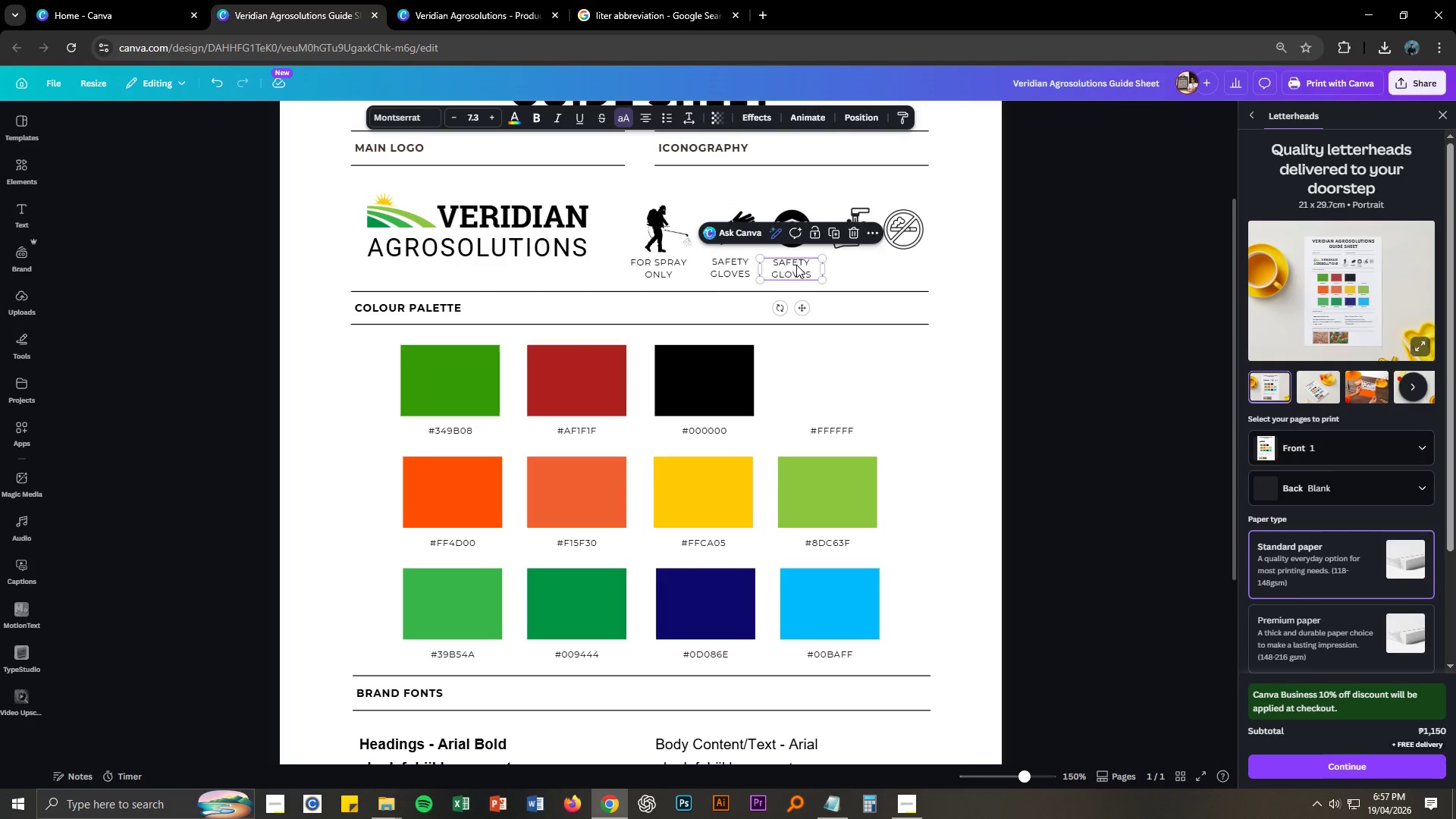 
double_click([796, 265])
 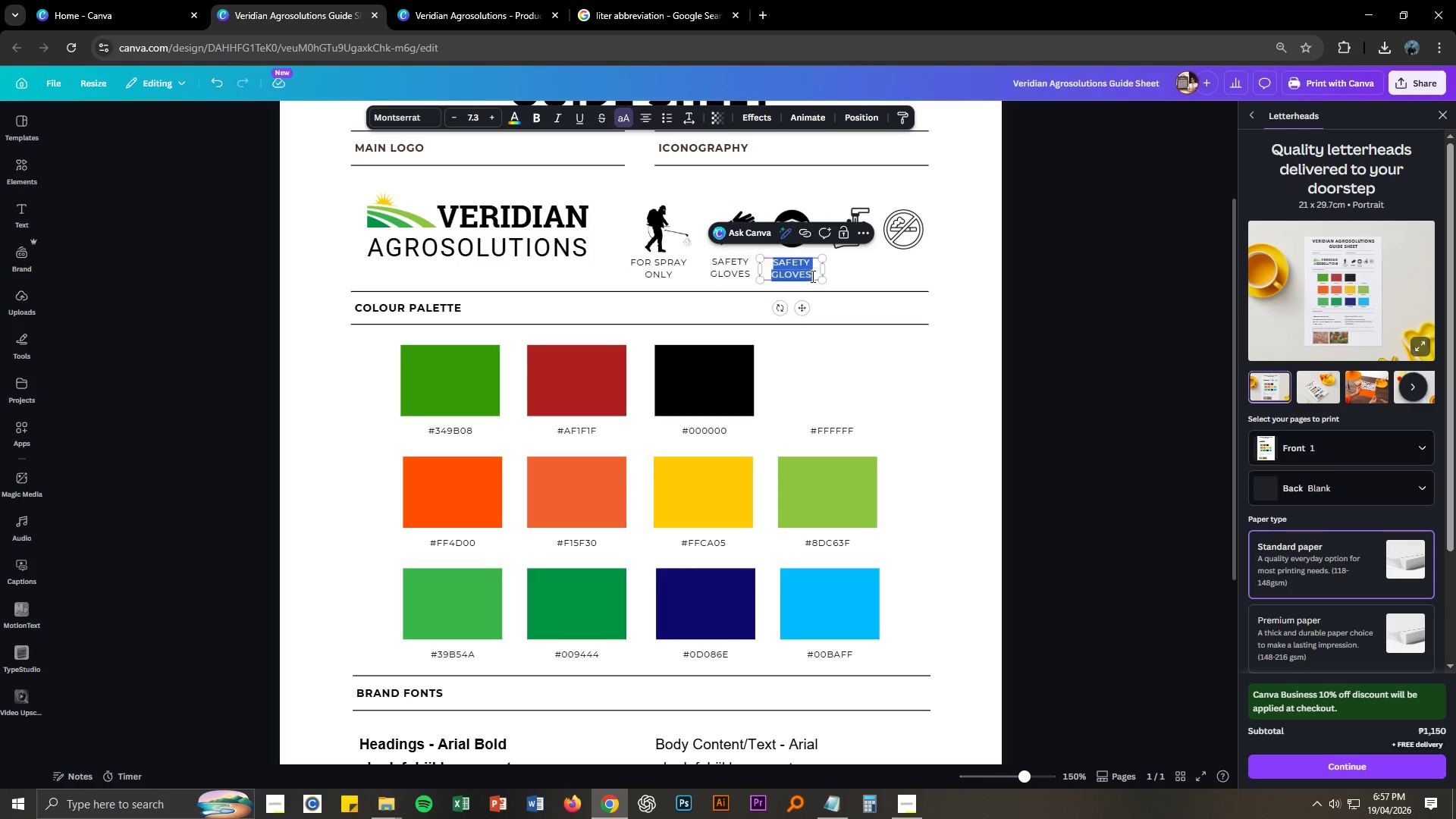 
type(Facemask)
 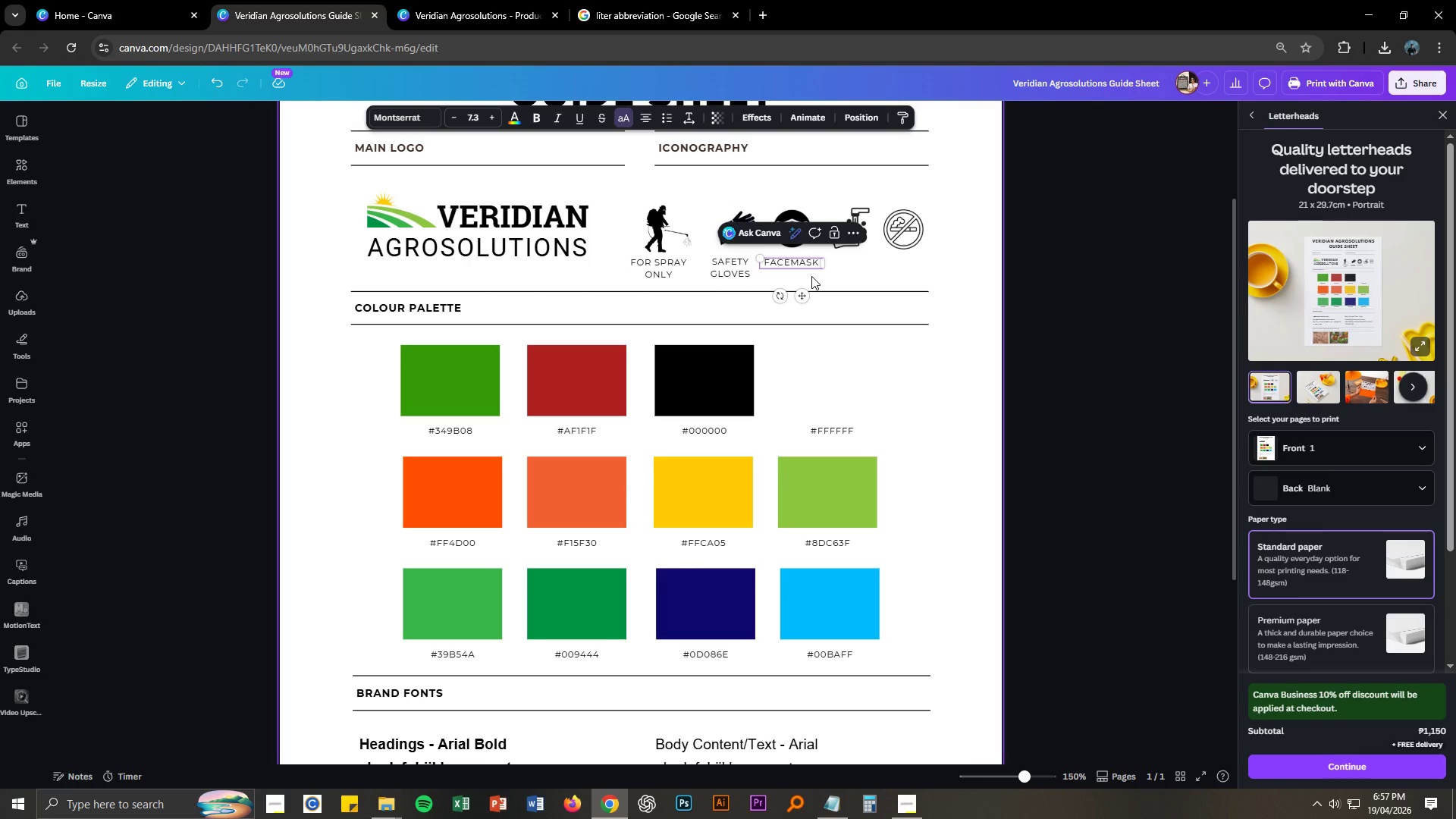 
key(ArrowLeft)
 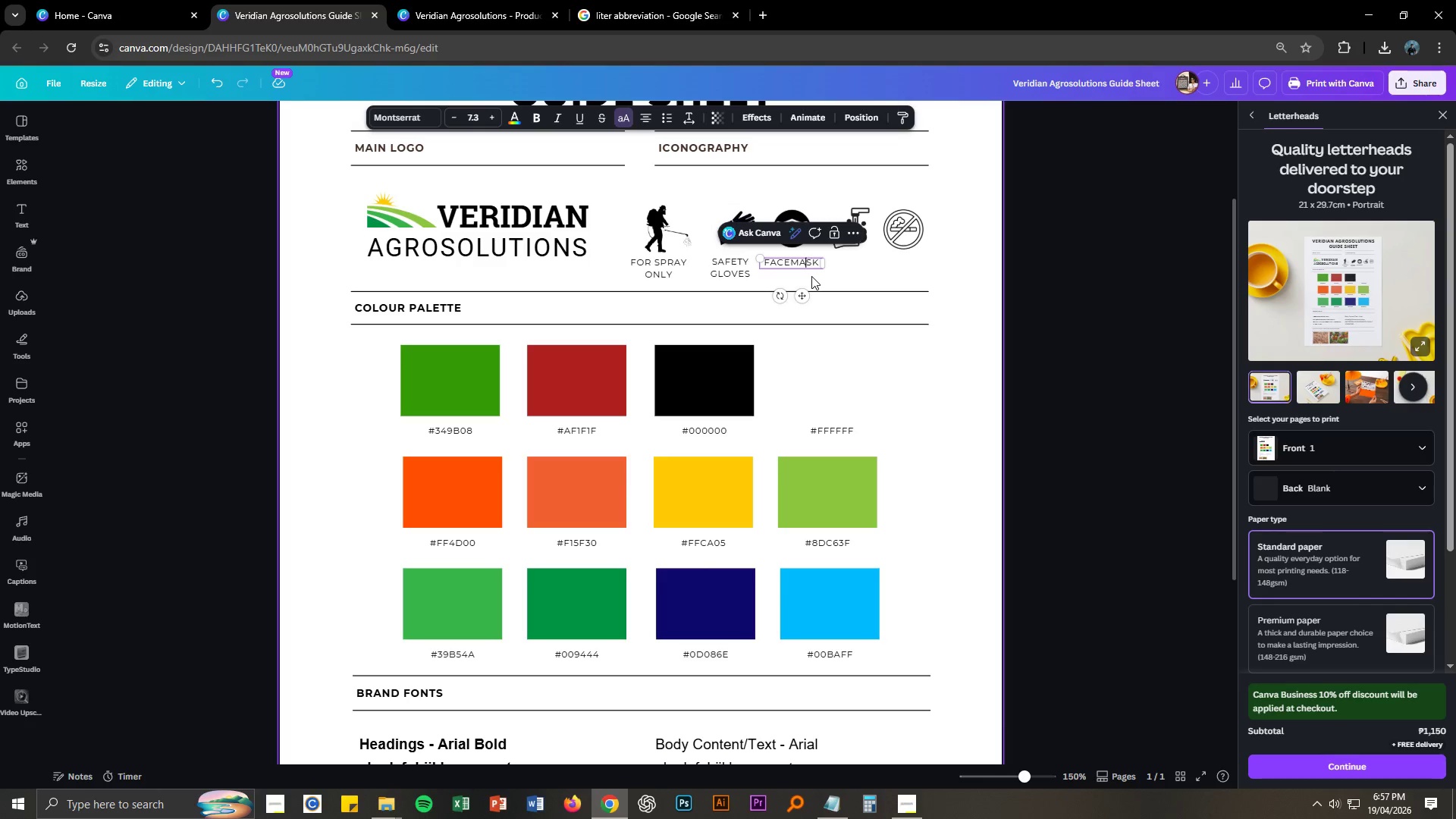 
hold_key(key=ArrowLeft, duration=0.38)
 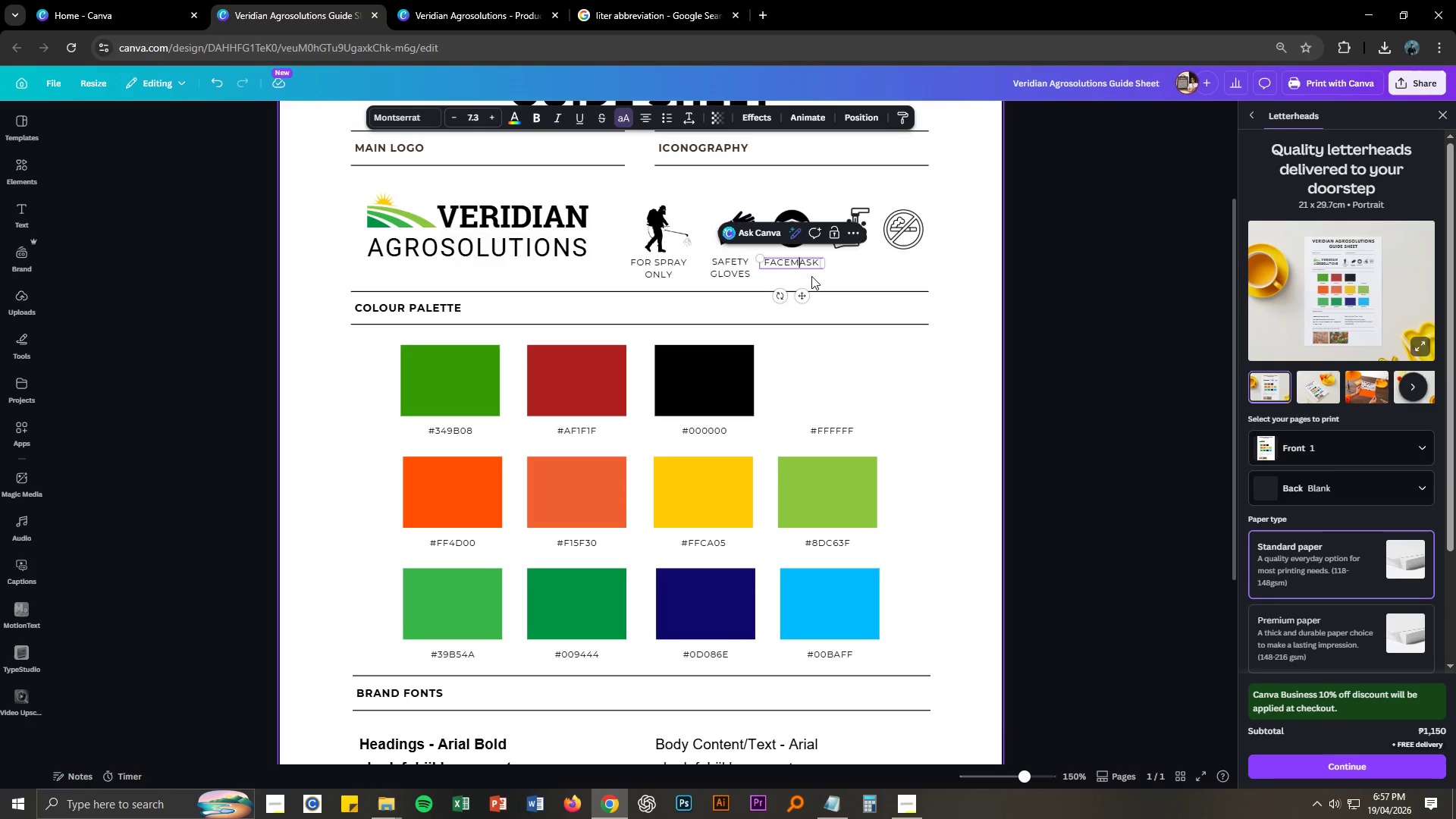 
key(ArrowLeft)
 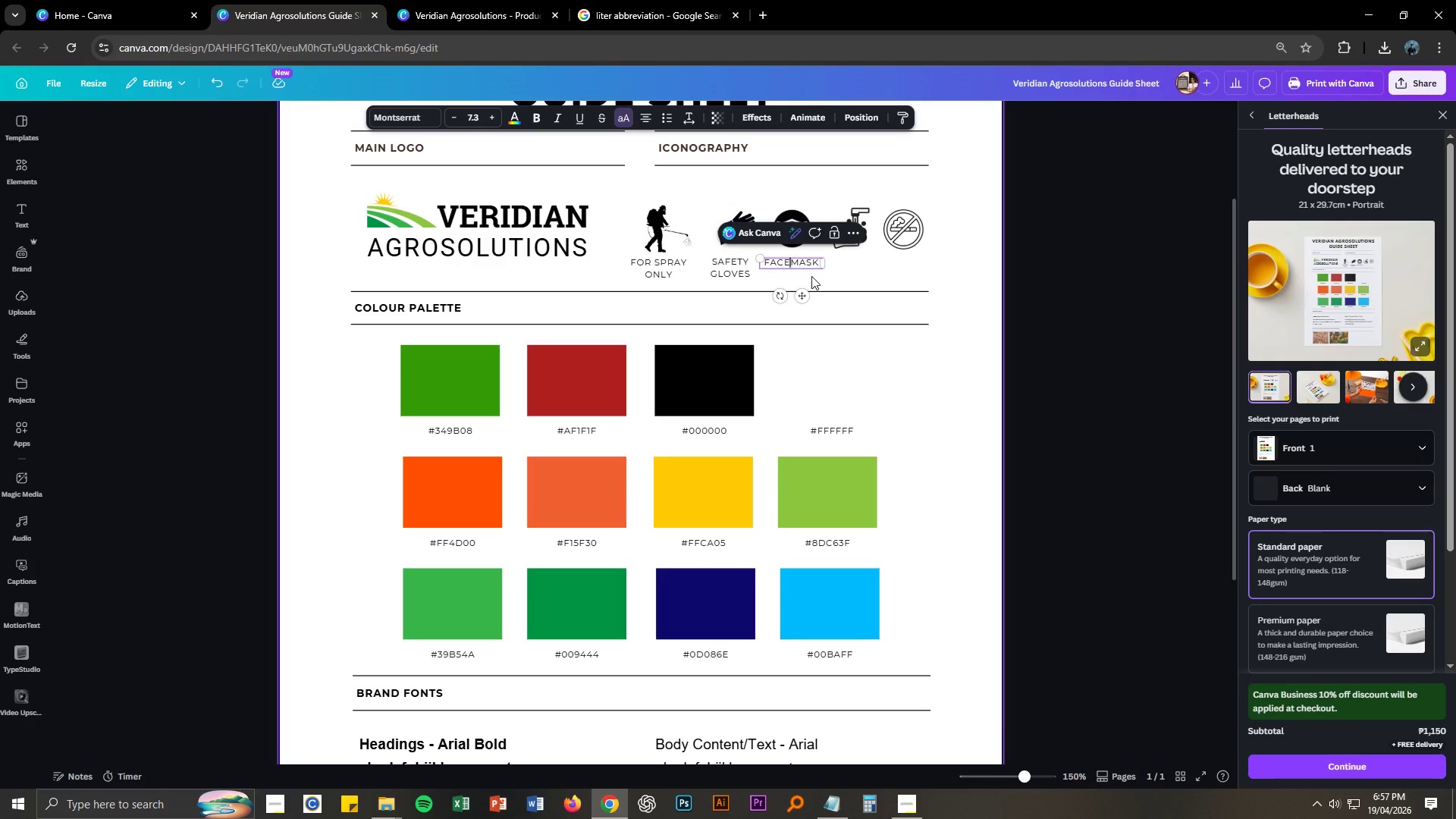 
key(ArrowLeft)
 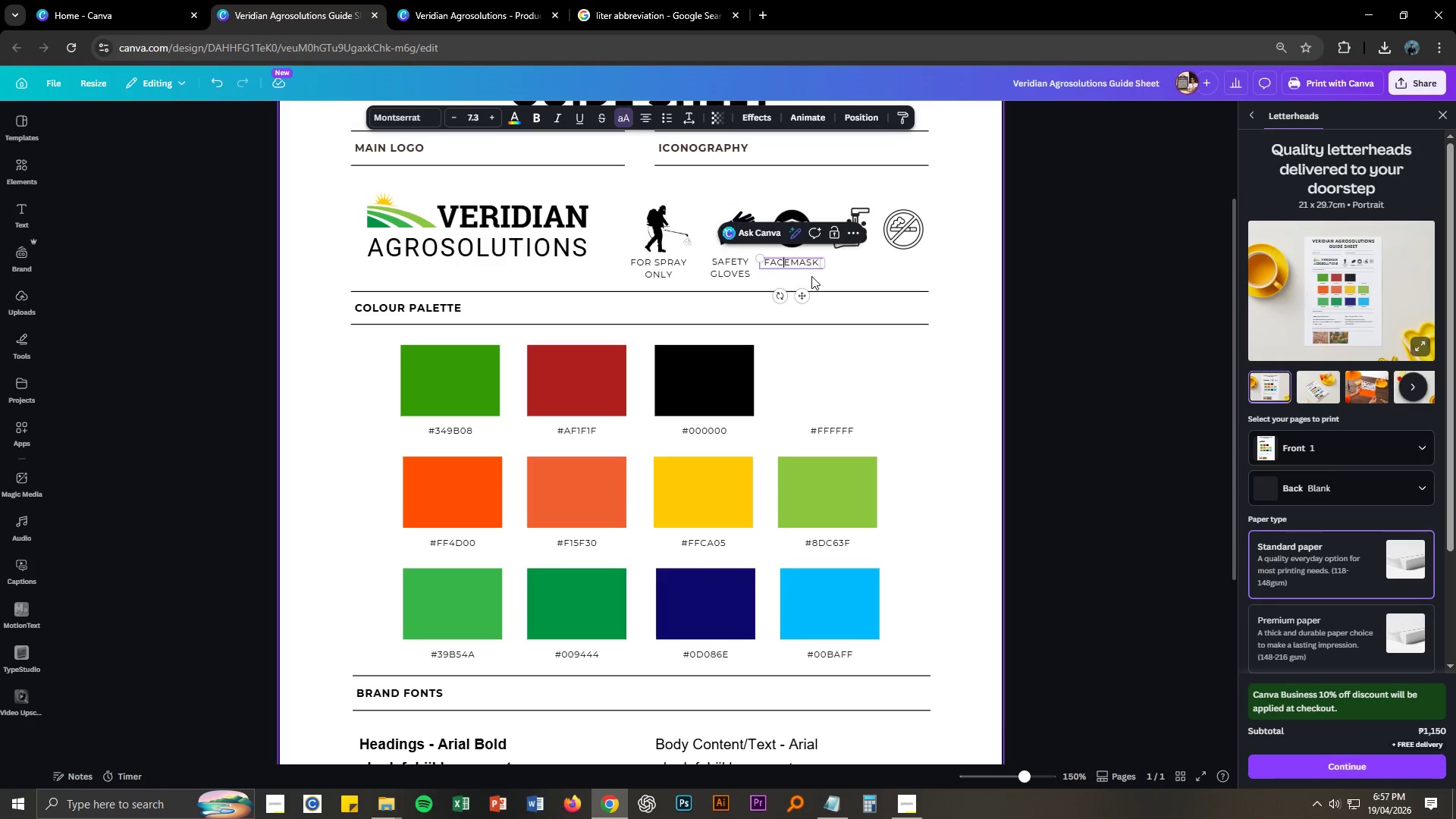 
key(ArrowLeft)
 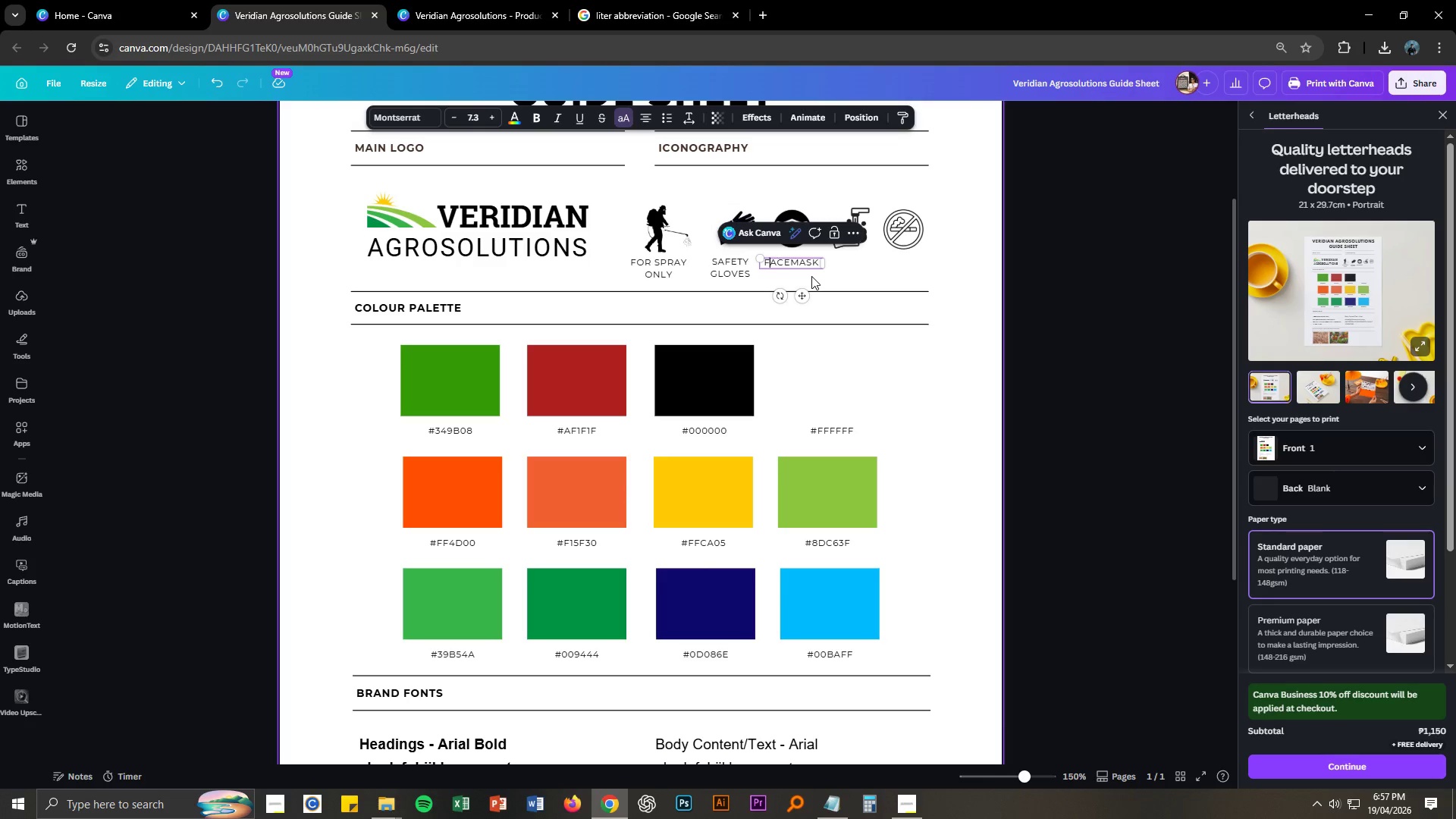 
key(ArrowLeft)
 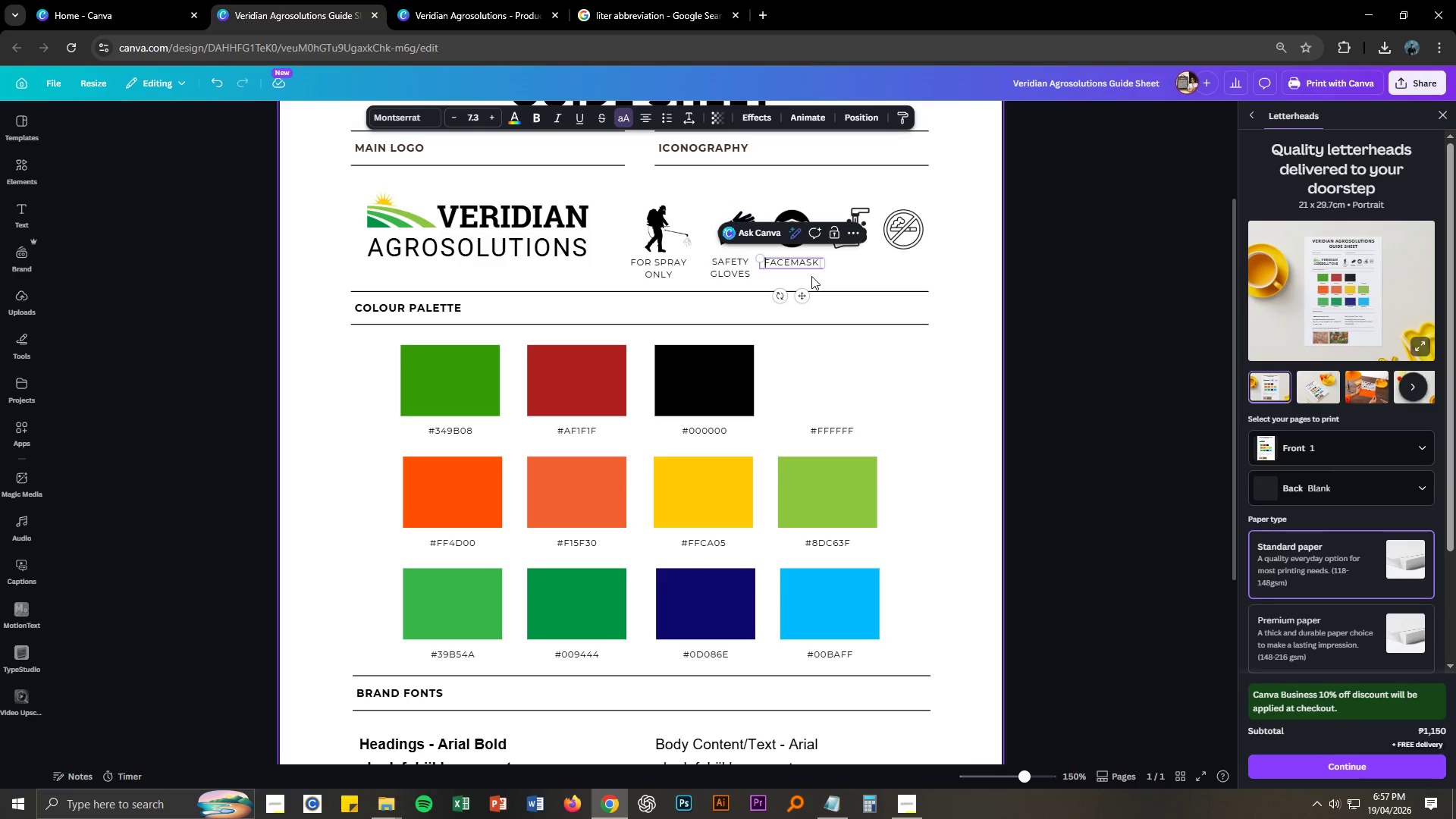 
key(ArrowLeft)
 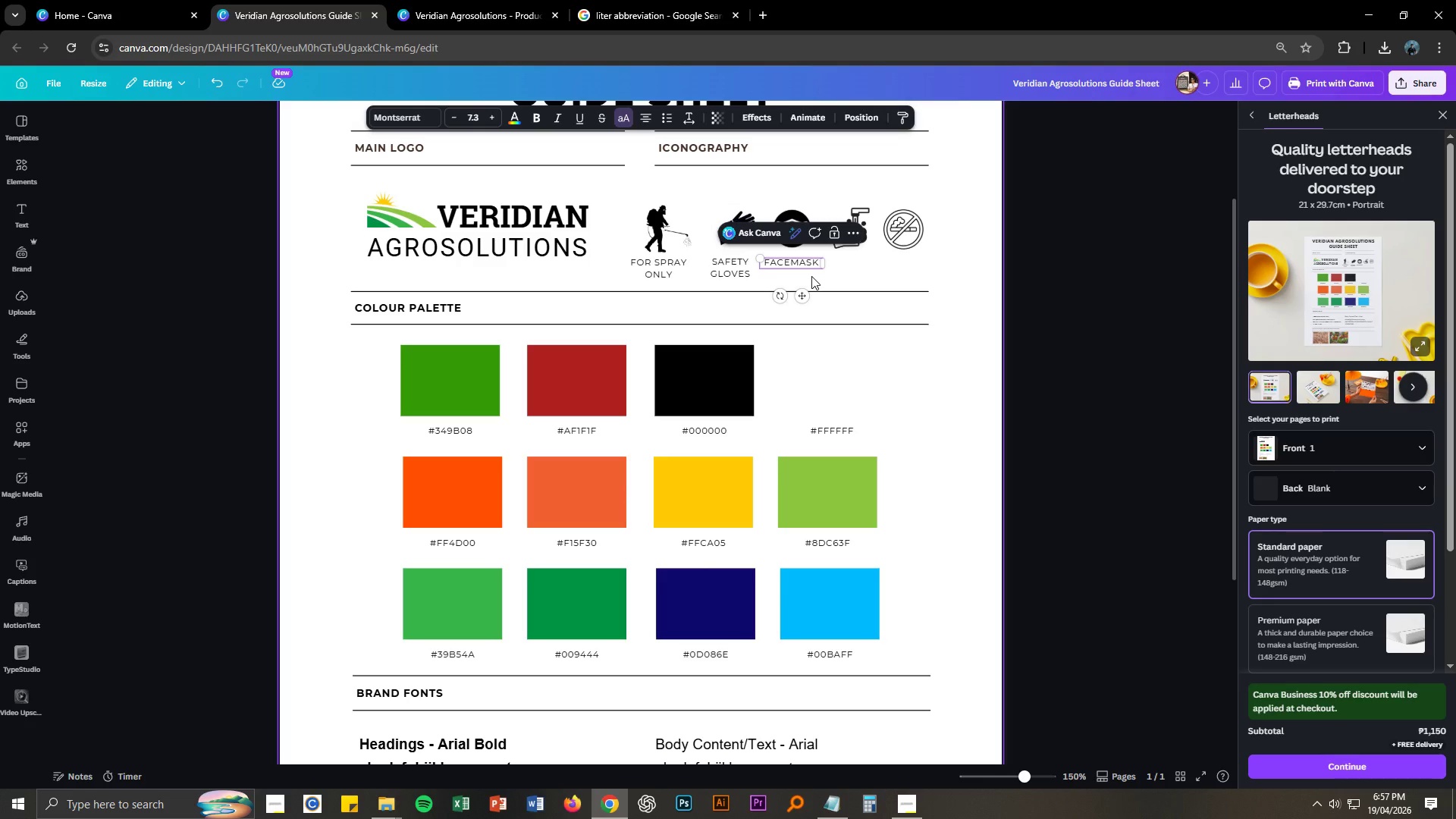 
key(Enter)
 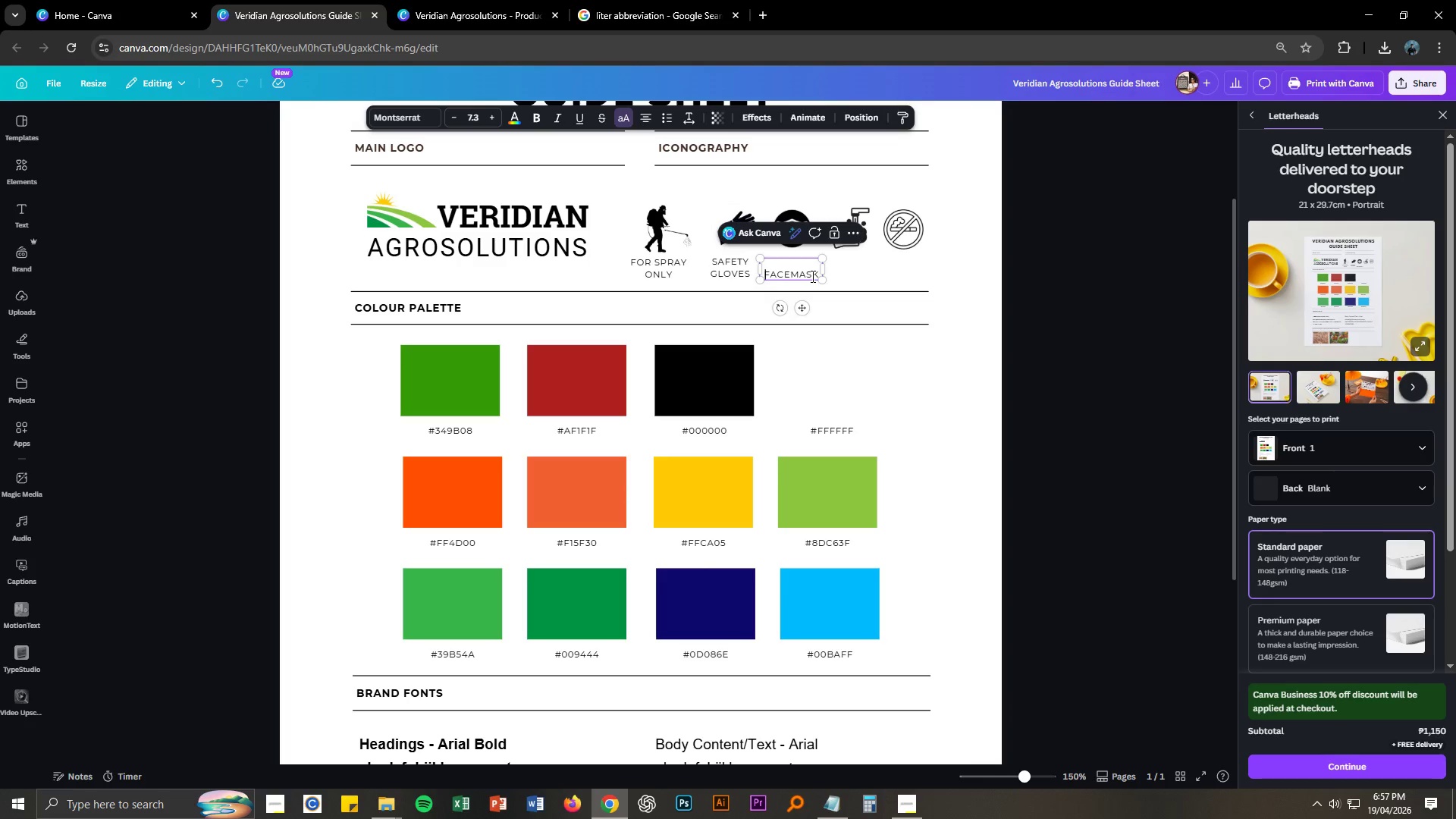 
key(ArrowUp)
 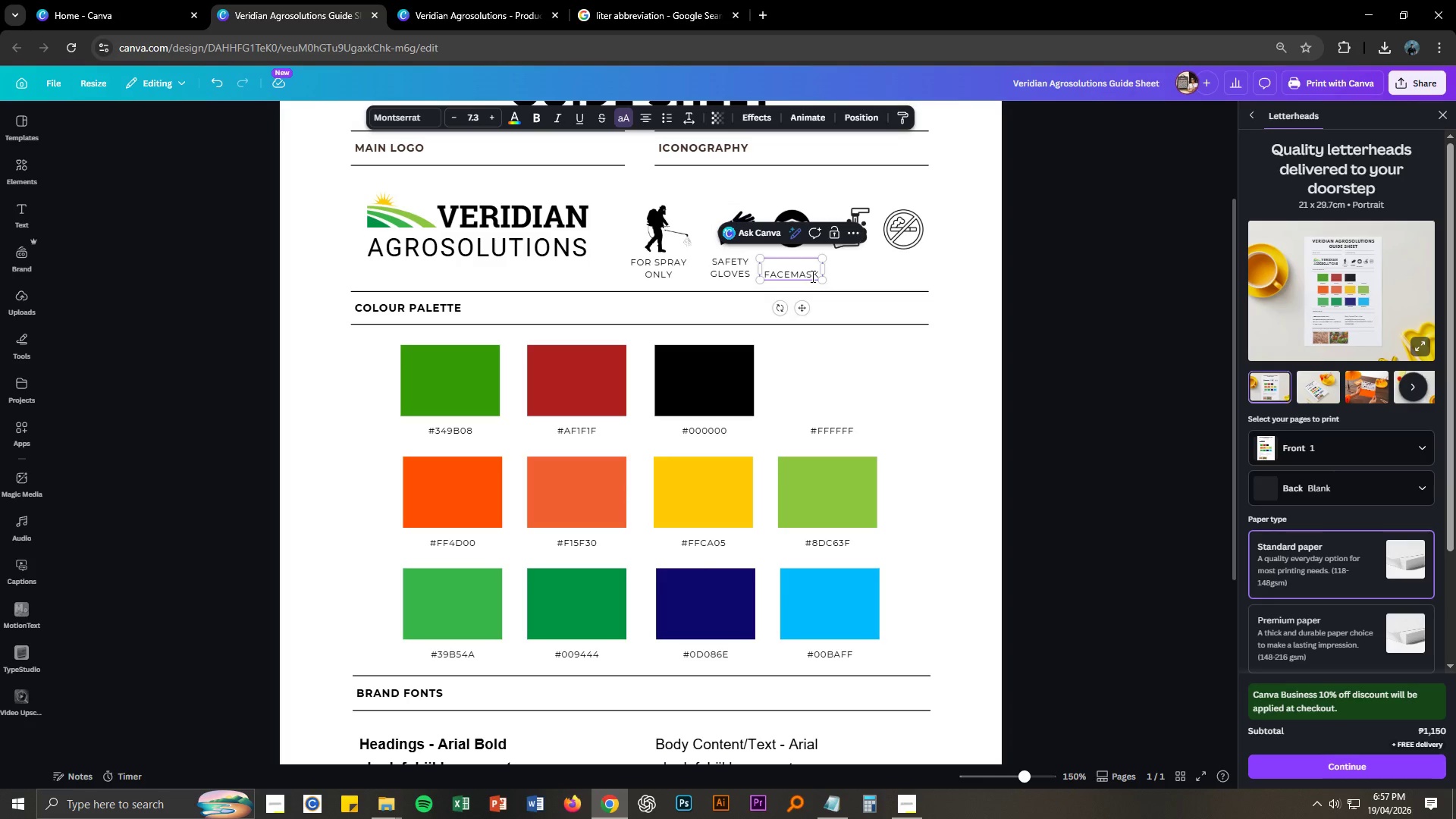 
type(use)
 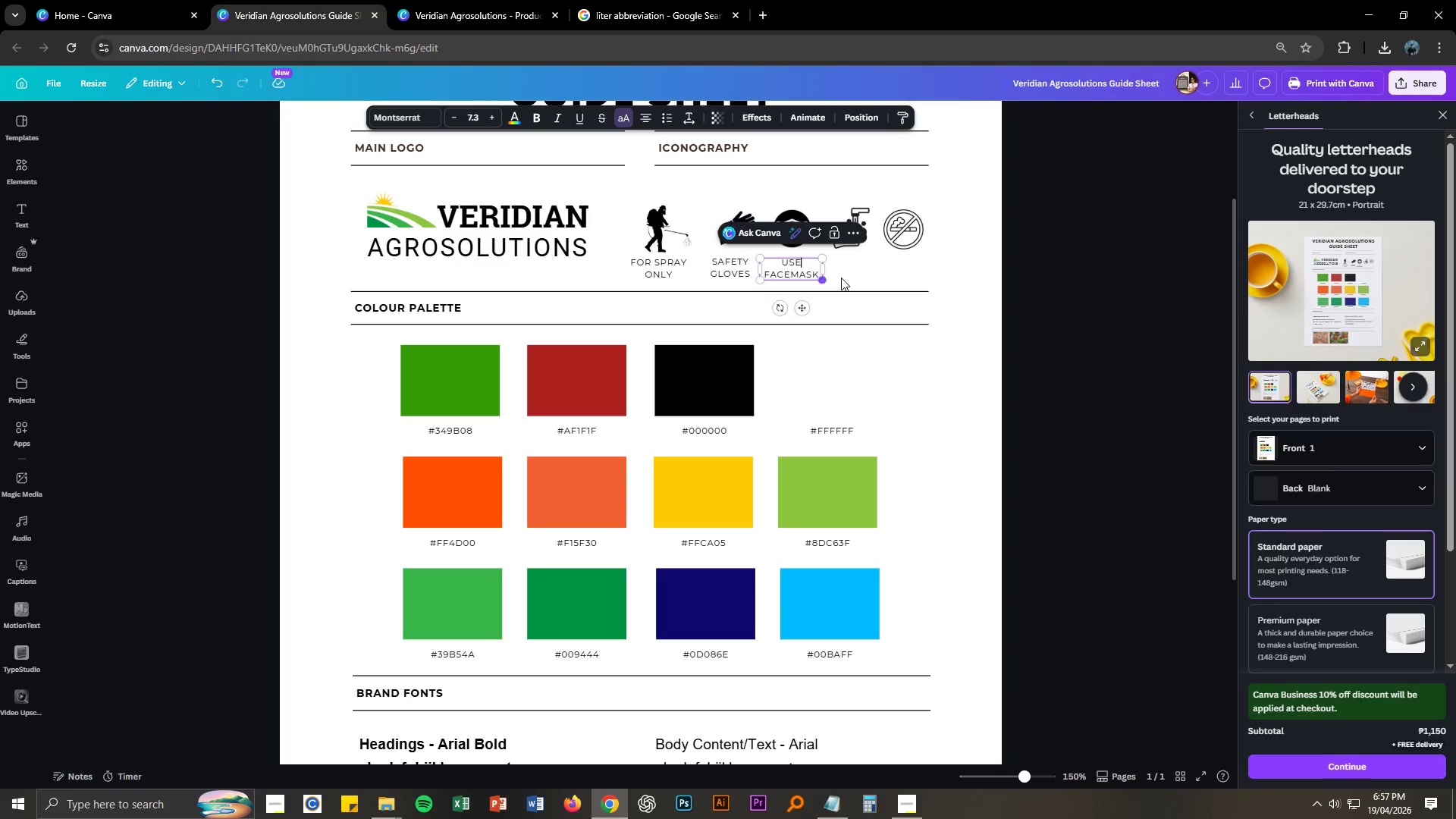 
left_click([871, 277])
 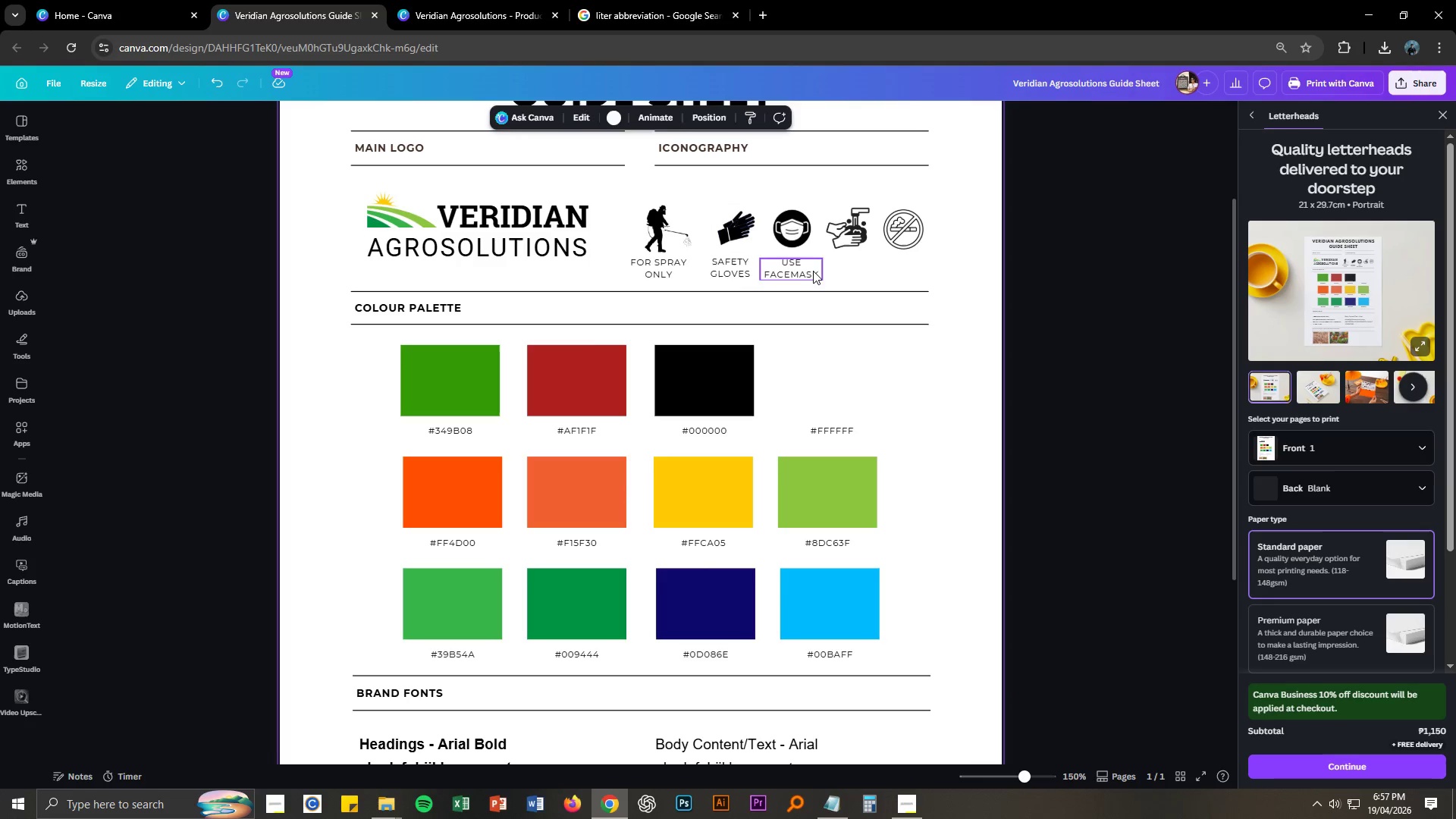 
left_click([811, 271])
 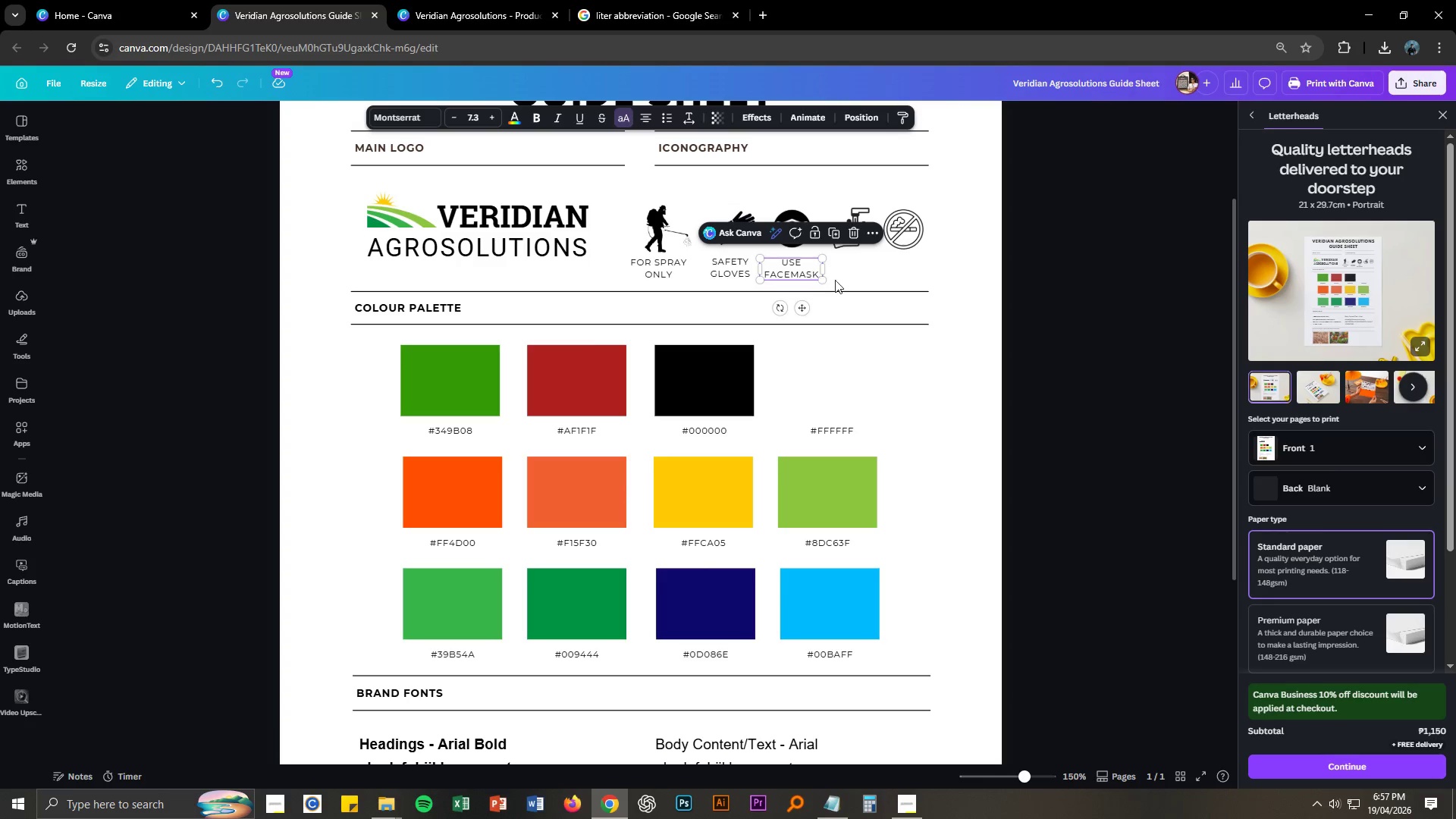 
key(Control+C)
 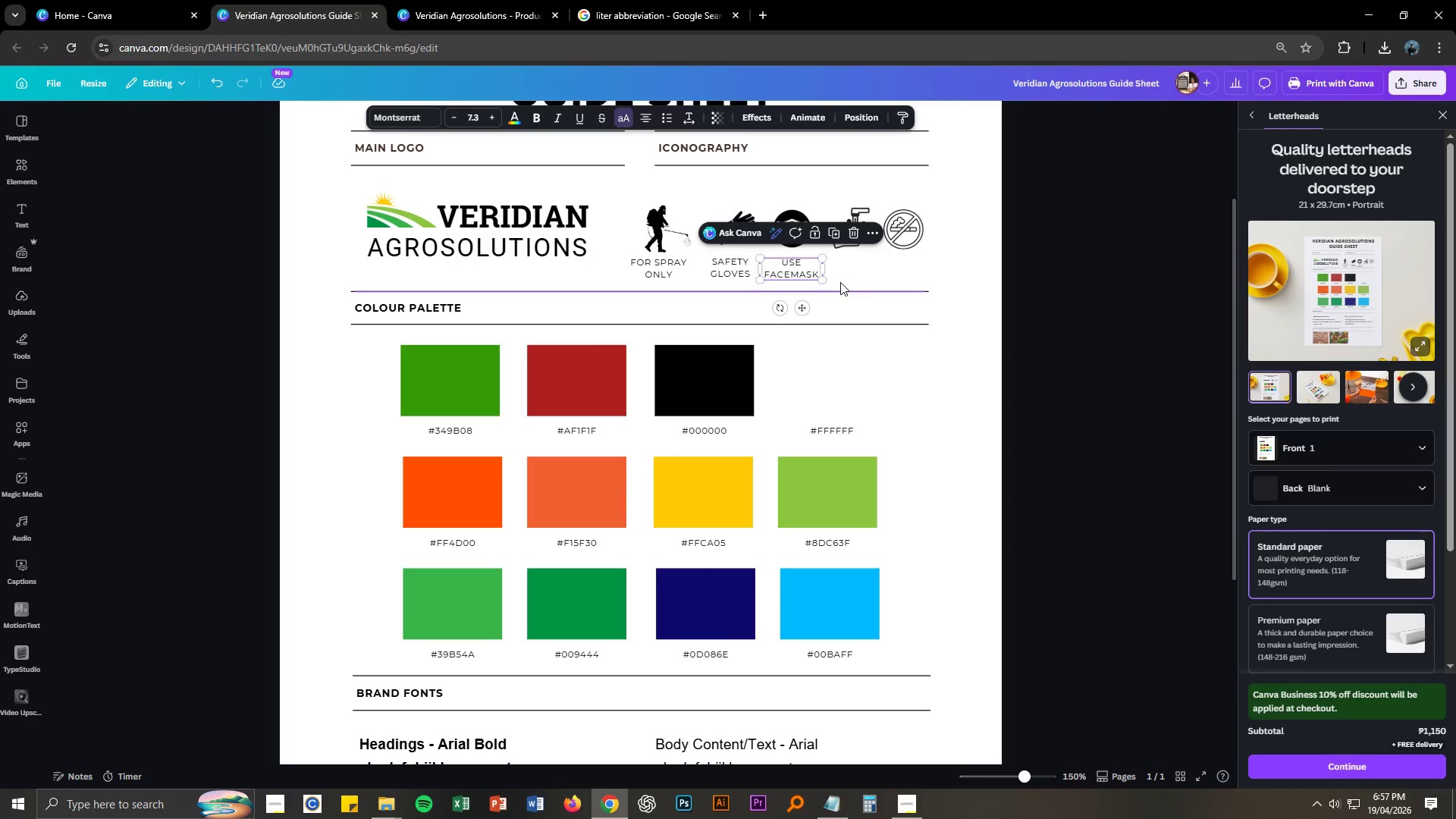 
key(Control+V)
 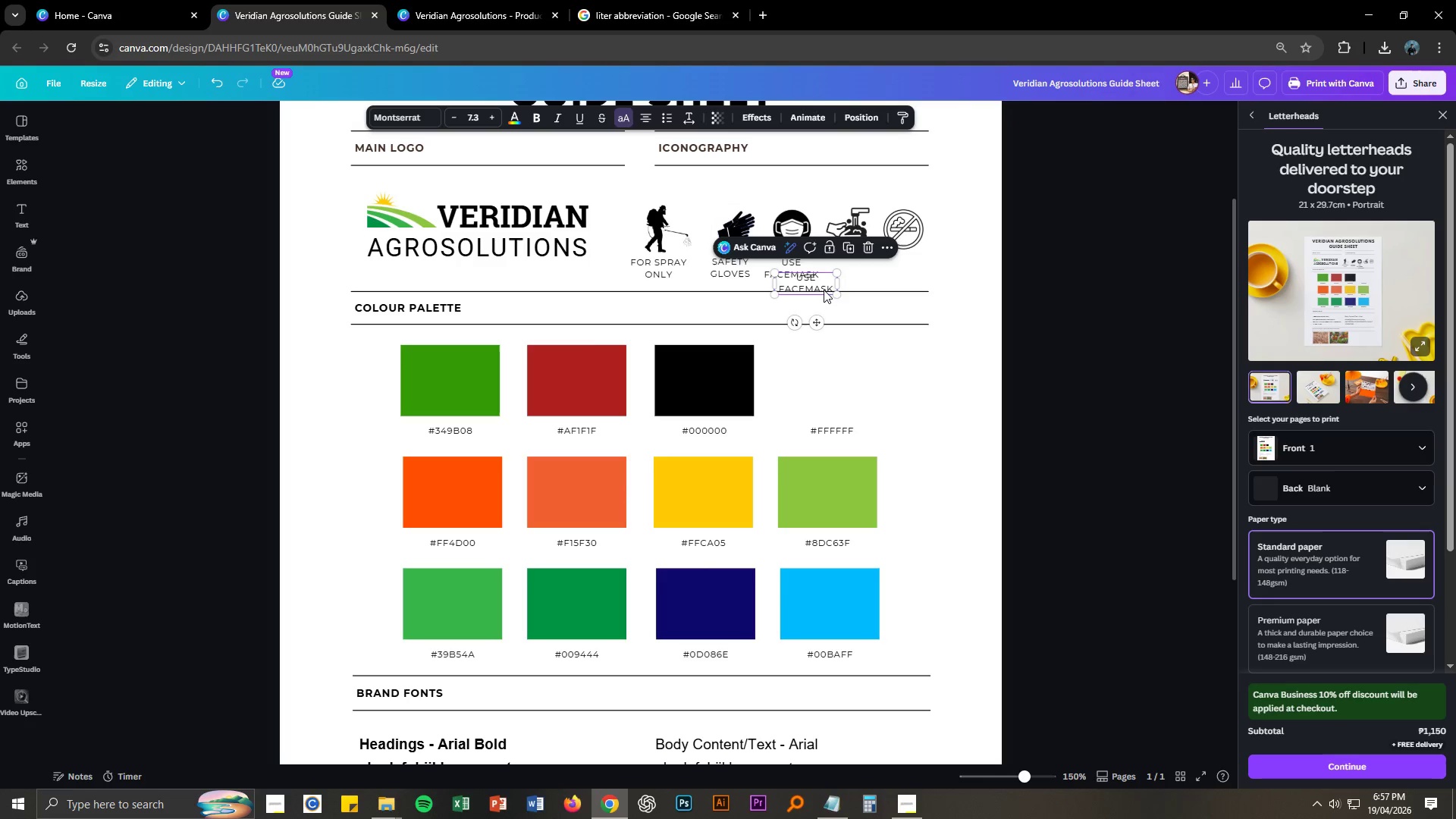 
left_click_drag(start_coordinate=[822, 289], to_coordinate=[870, 274])
 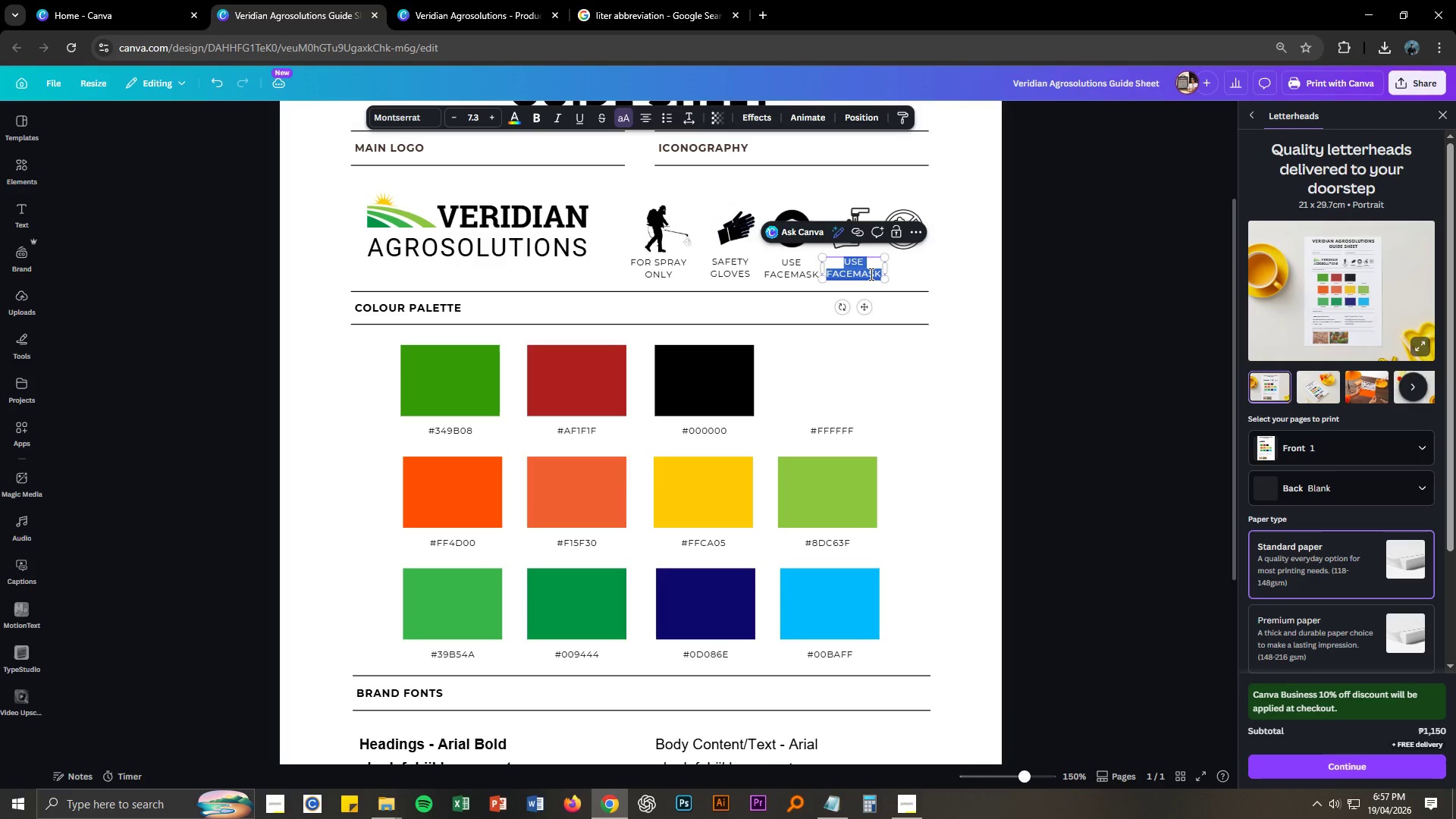 
double_click([870, 274])
 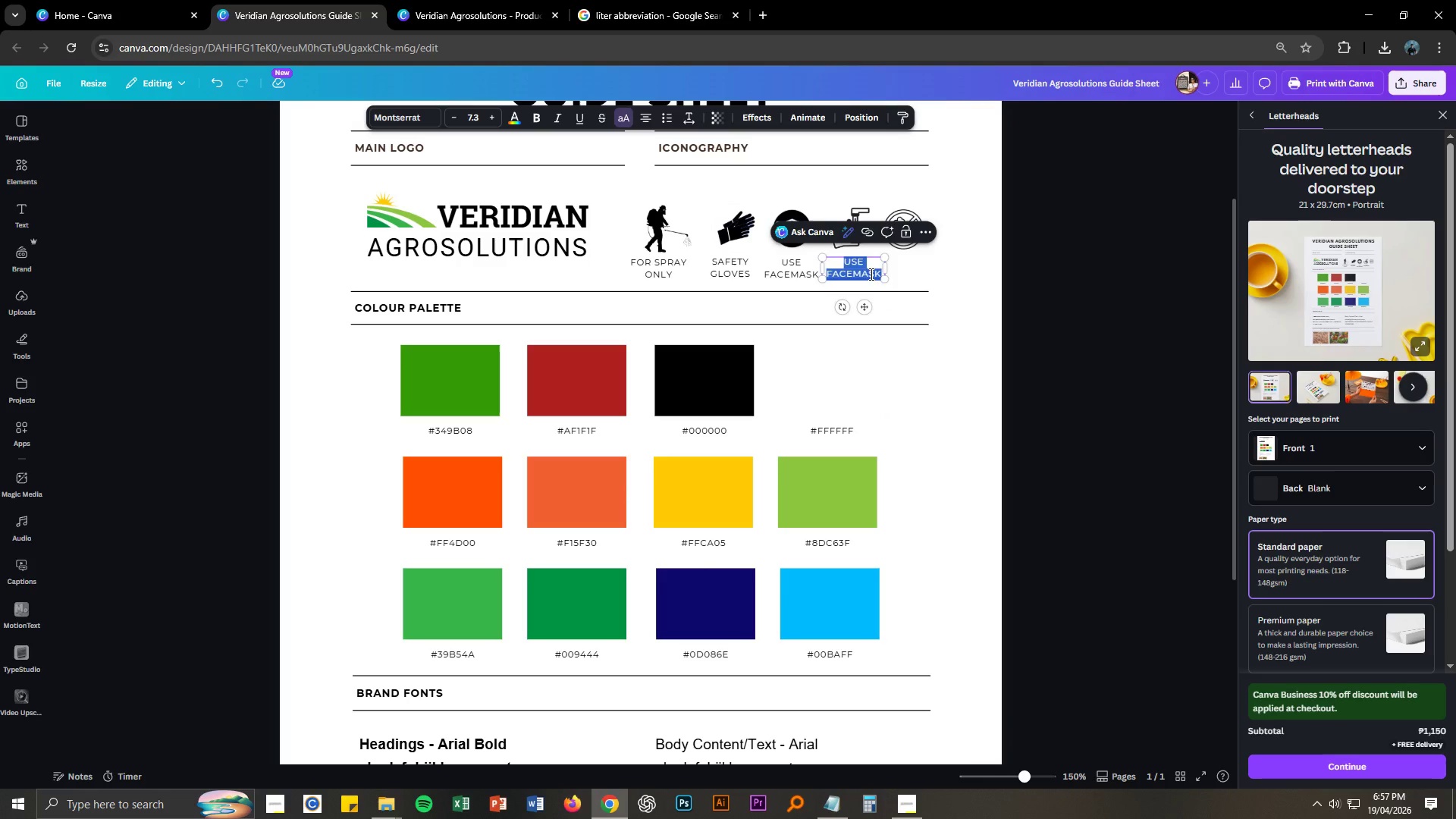 
type(Wash)
 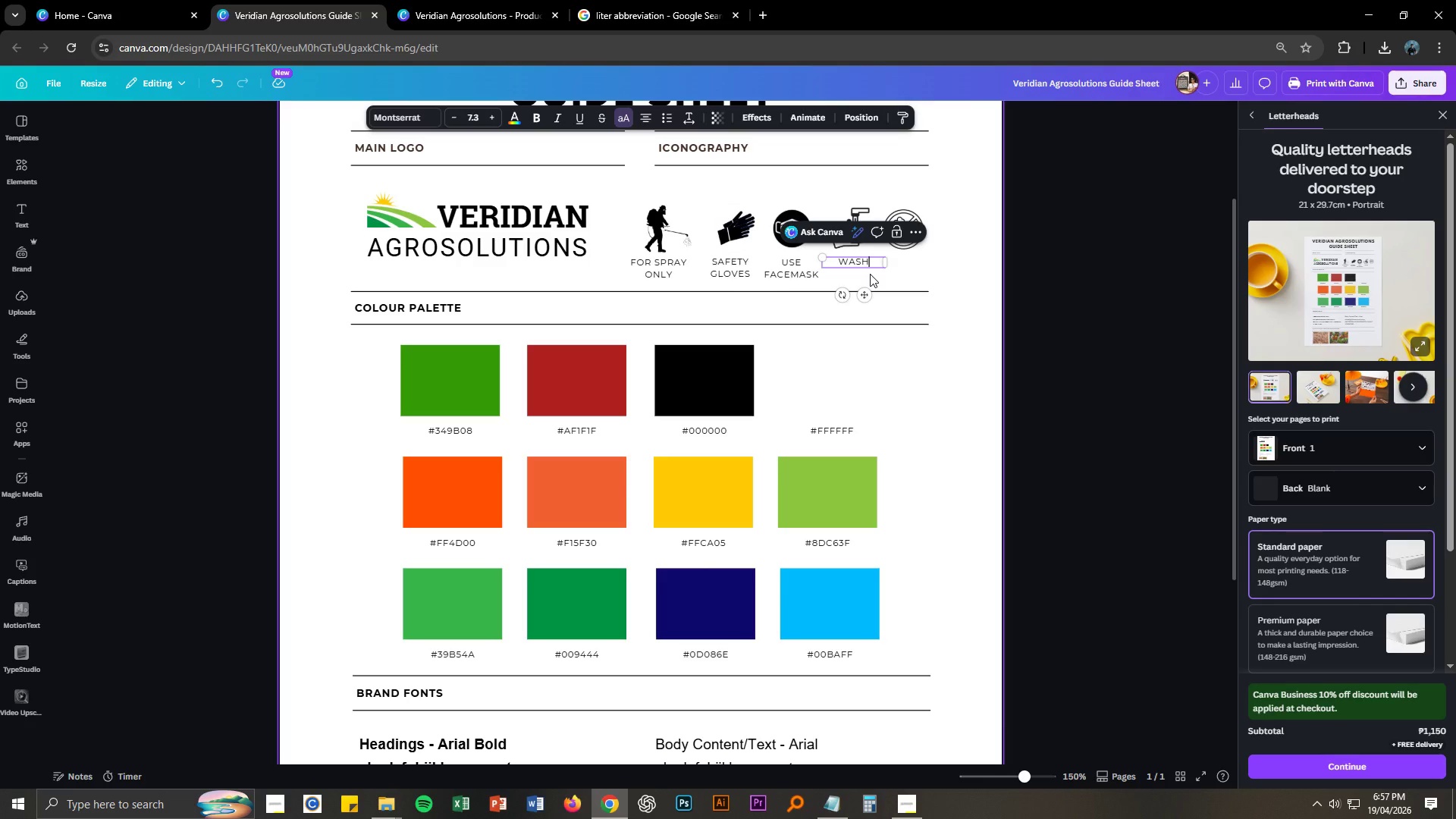 
type( your)
 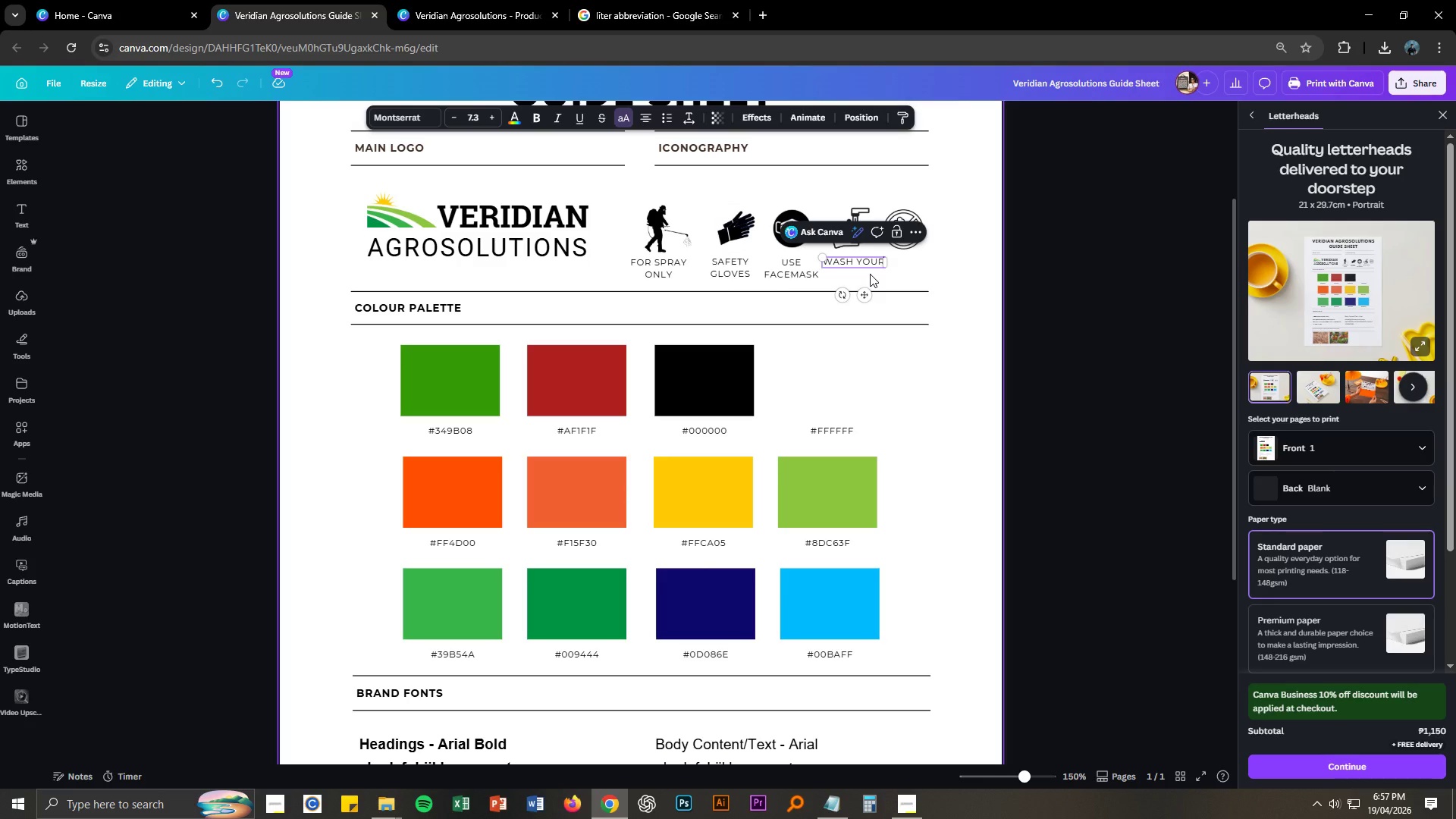 
key(Enter)
 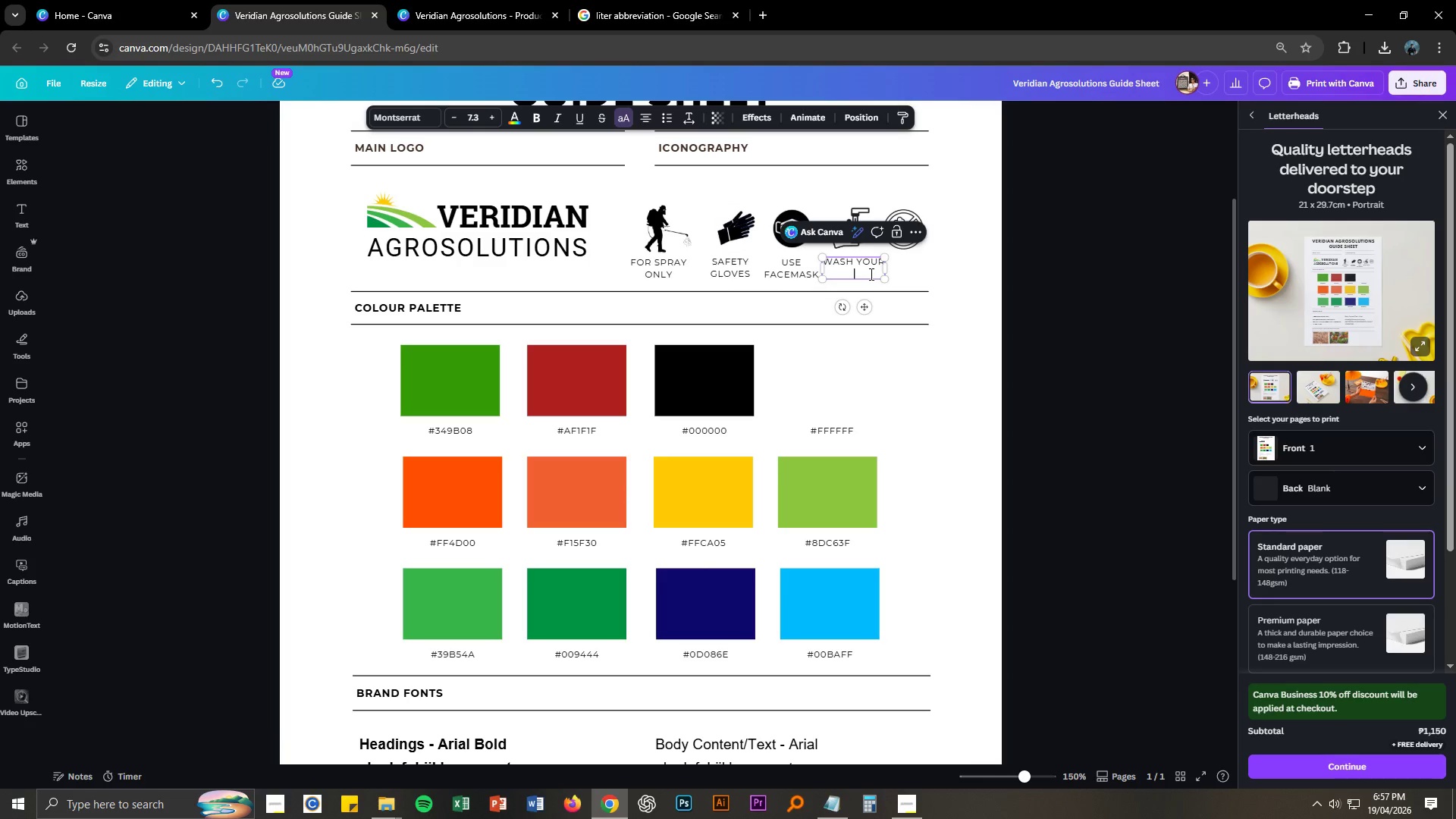 
type(Hands)
 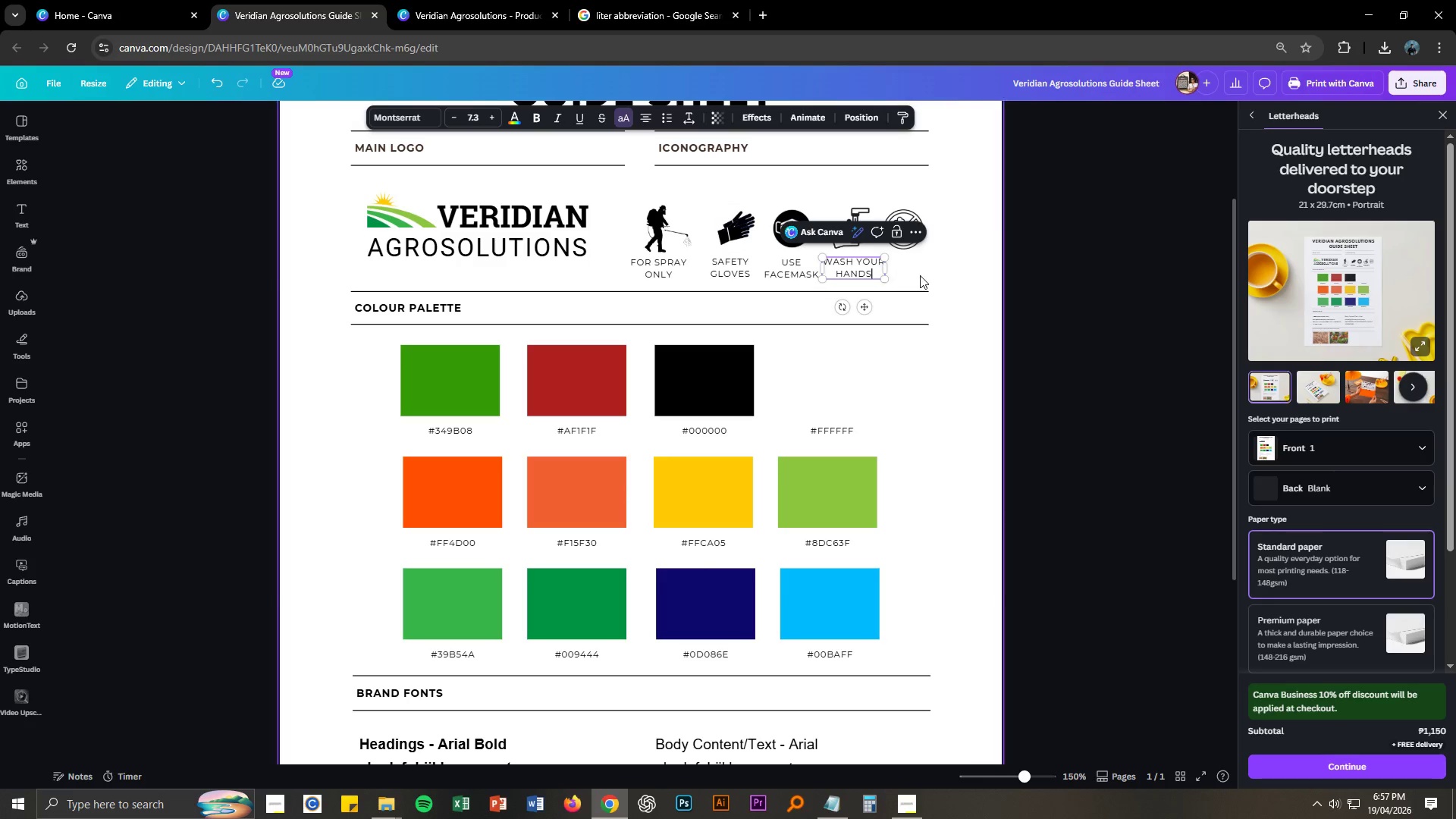 
left_click([966, 301])
 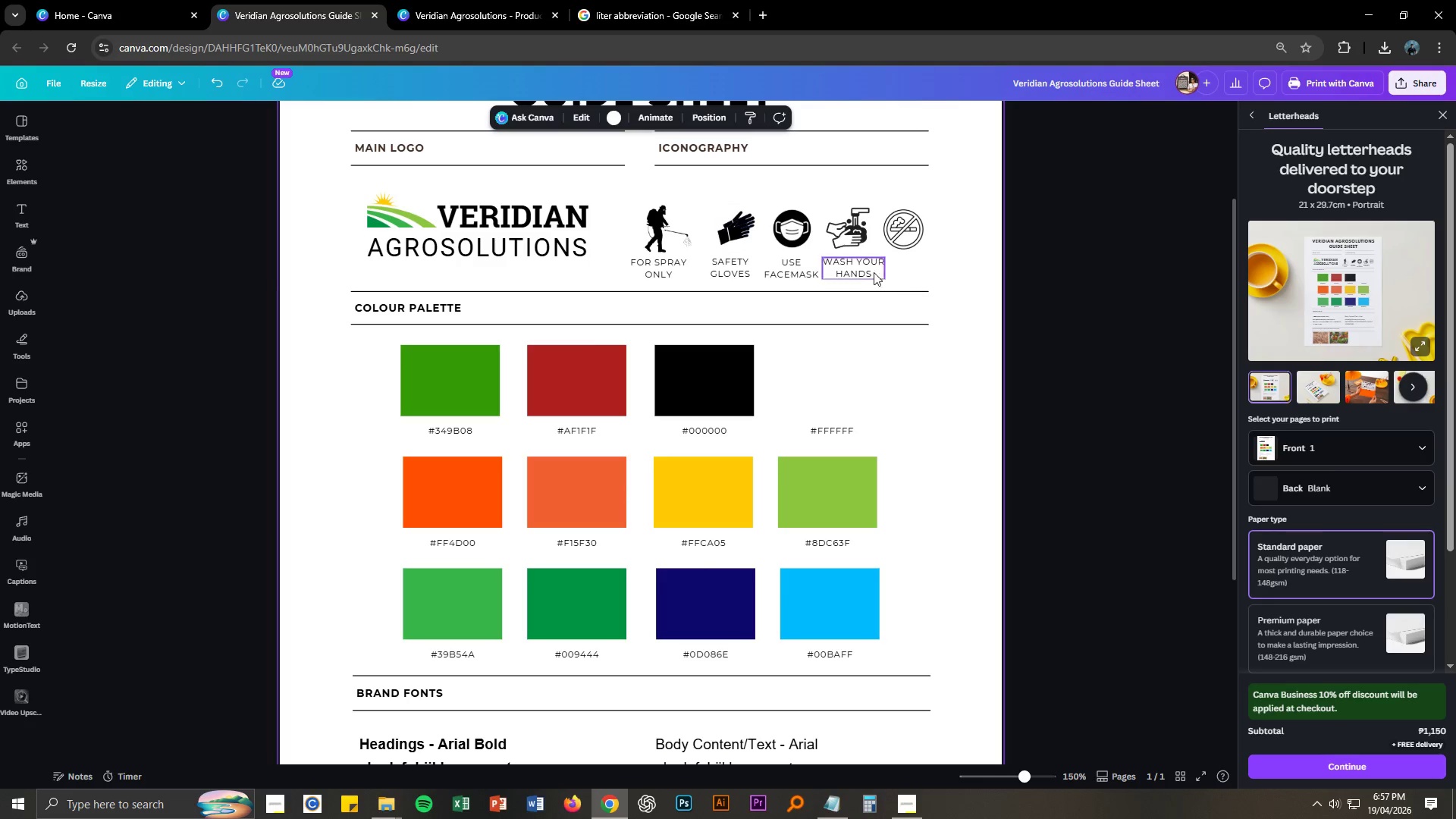 
left_click([871, 271])
 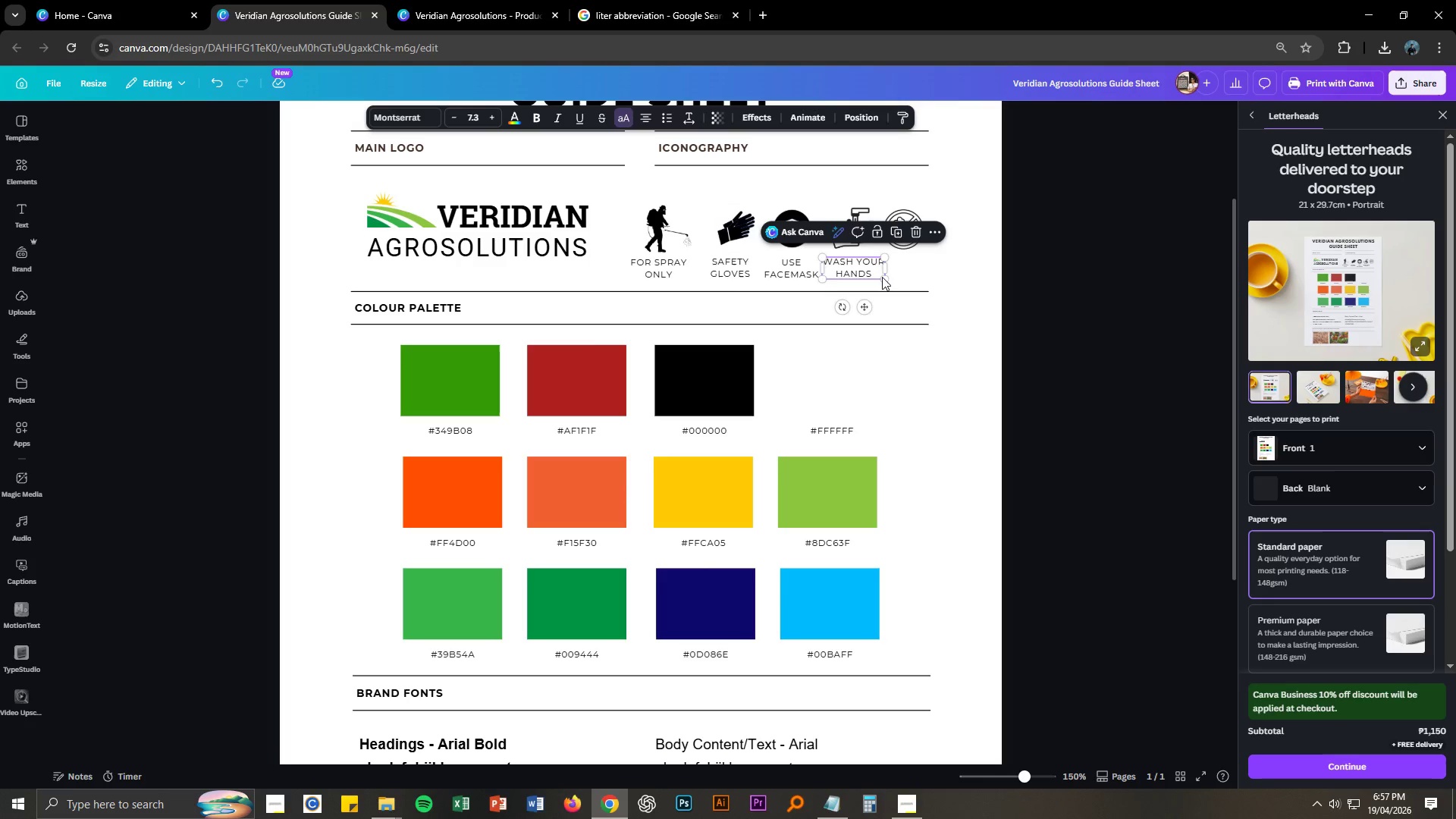 
key(Control+C)
 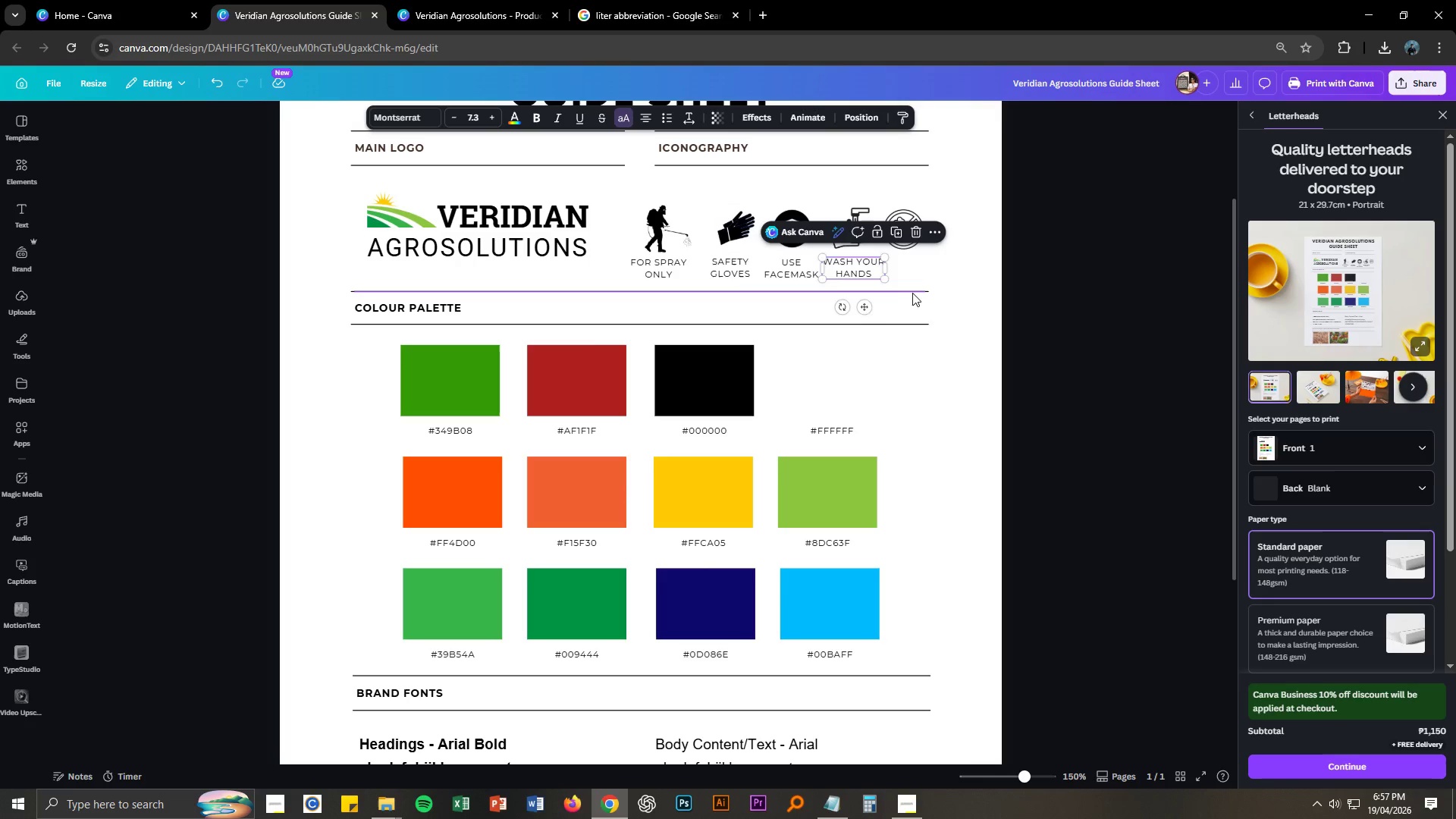 
key(Control+V)
 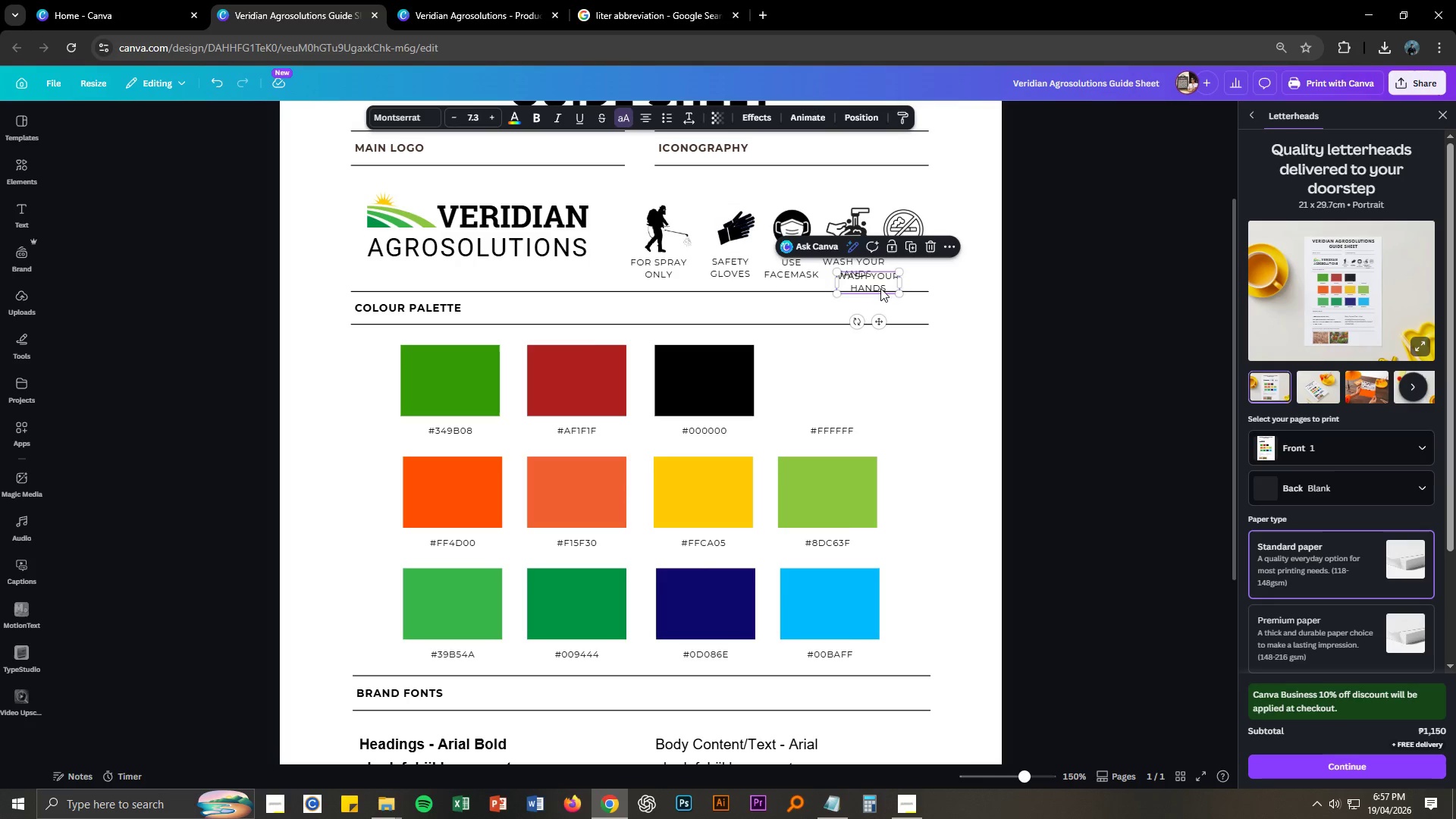 
left_click_drag(start_coordinate=[880, 287], to_coordinate=[932, 277])
 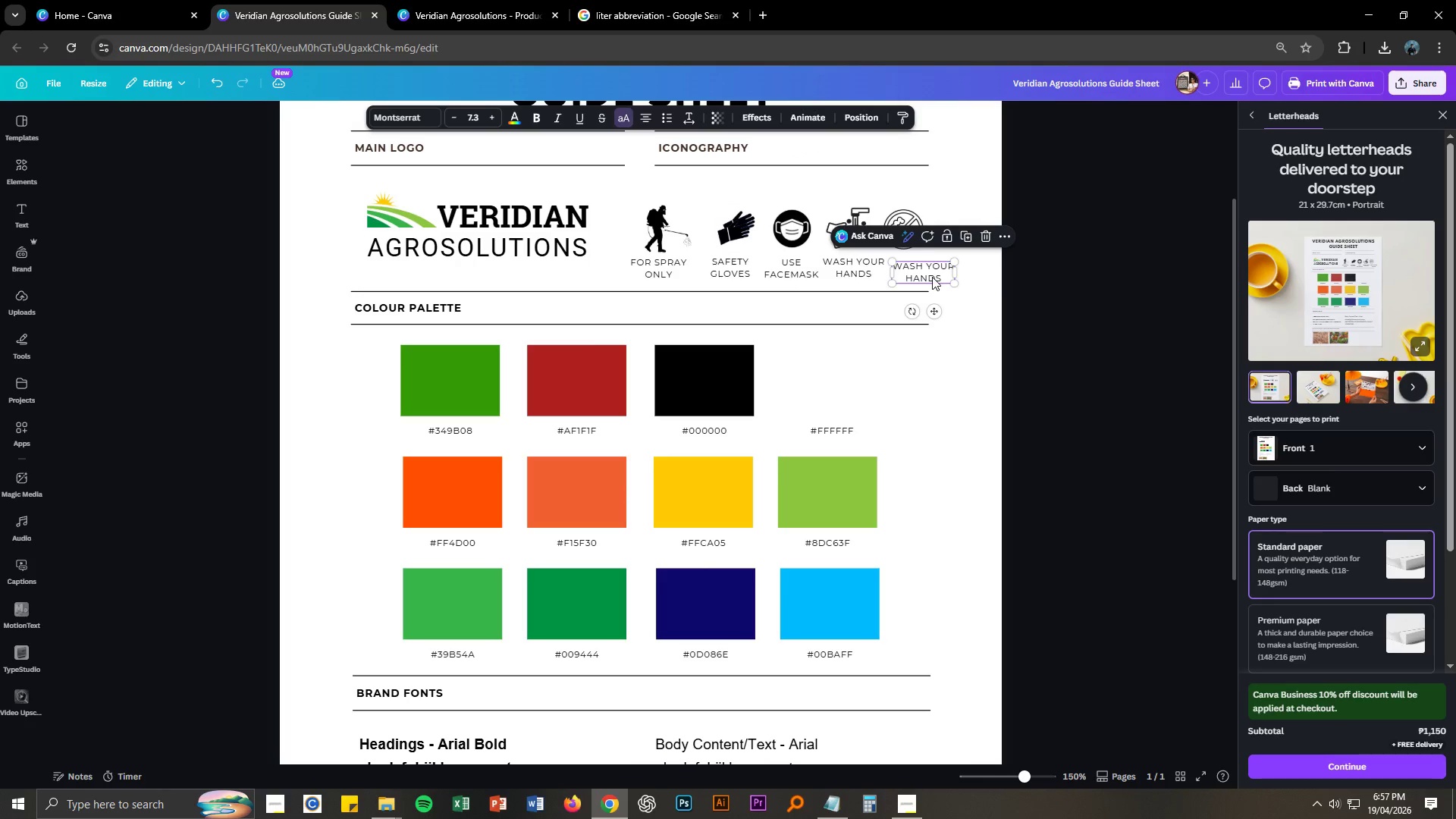 
left_click([932, 277])
 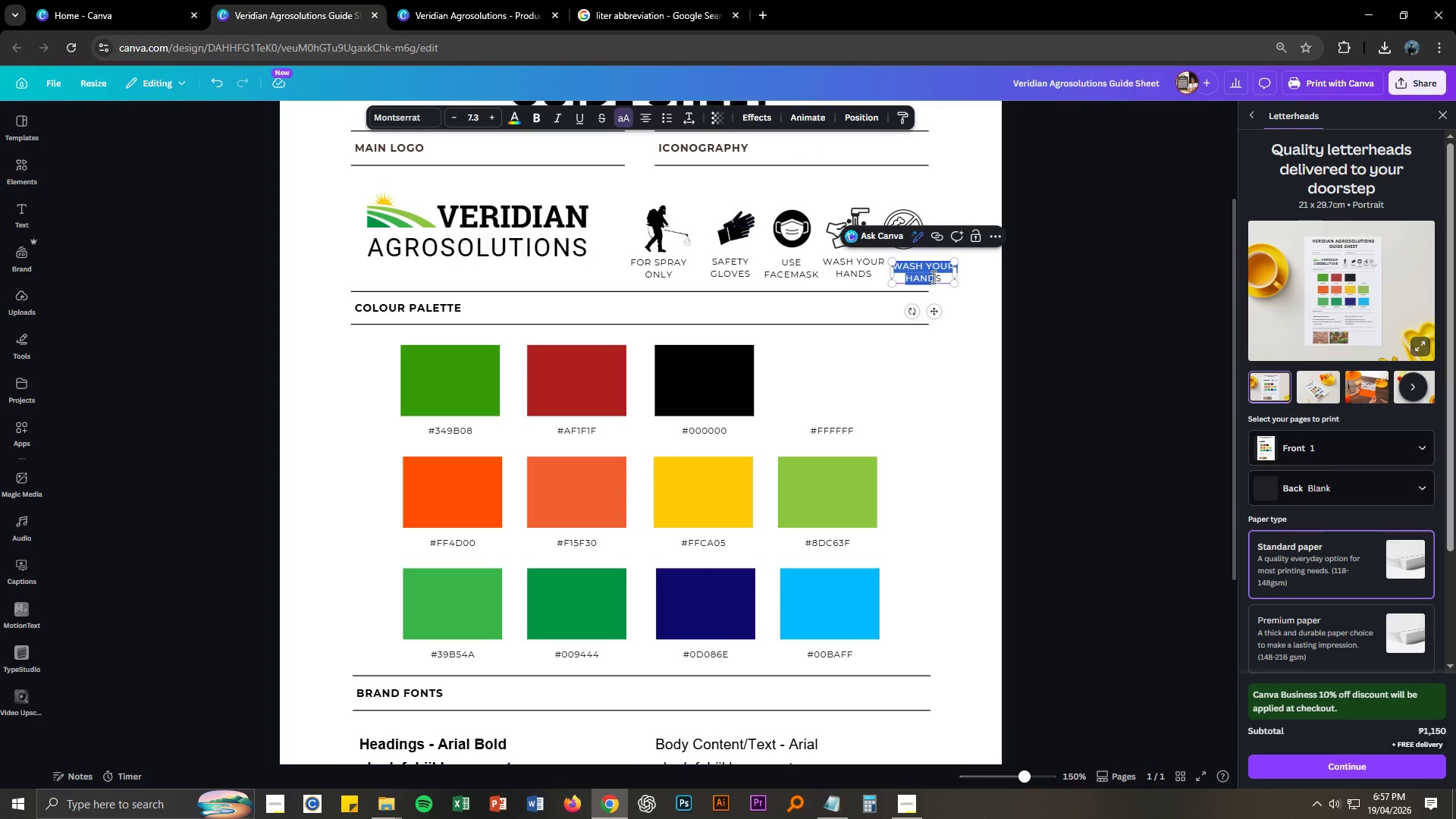 
key(Control+A)
 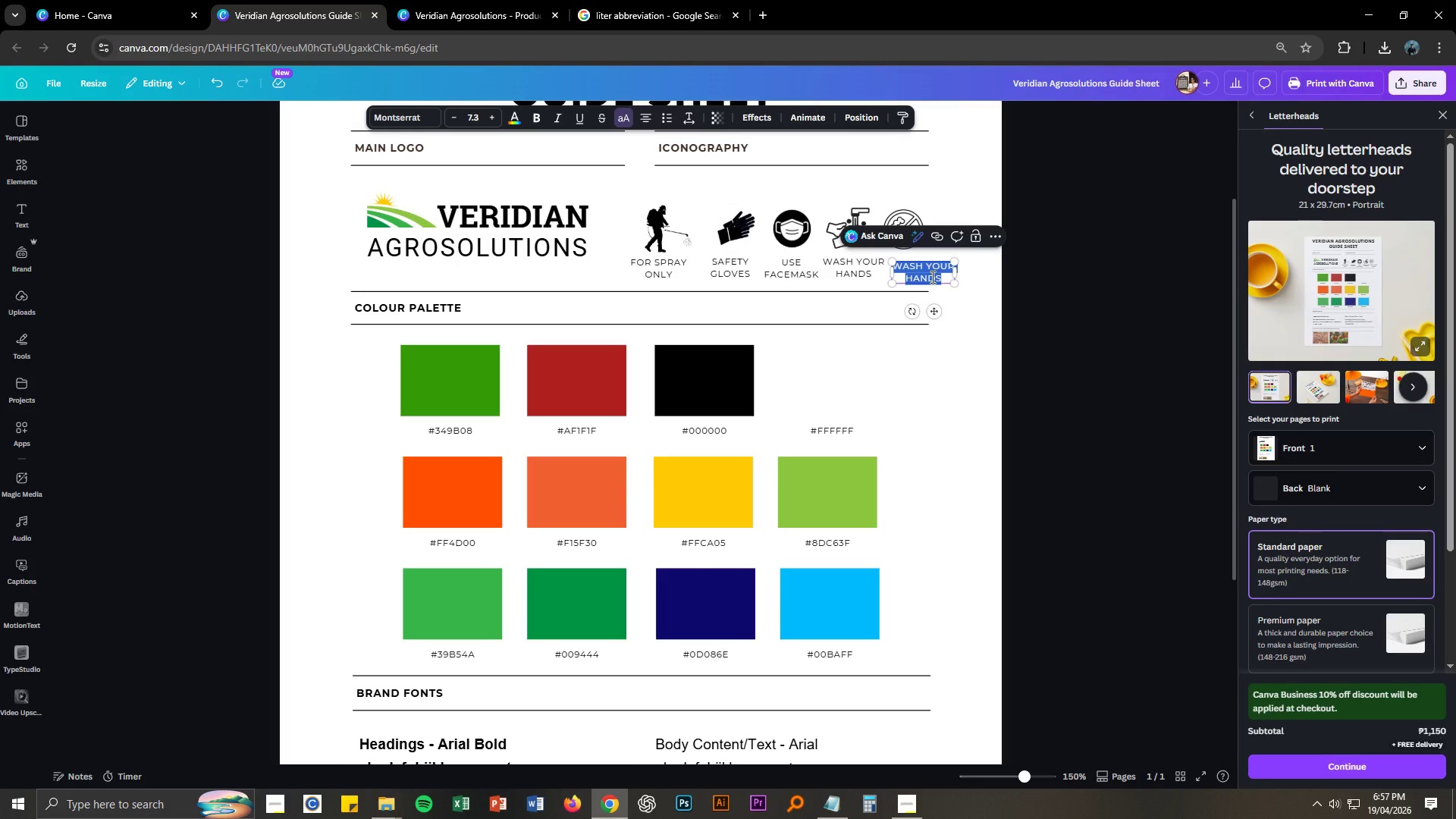 
type(No Smoking)
 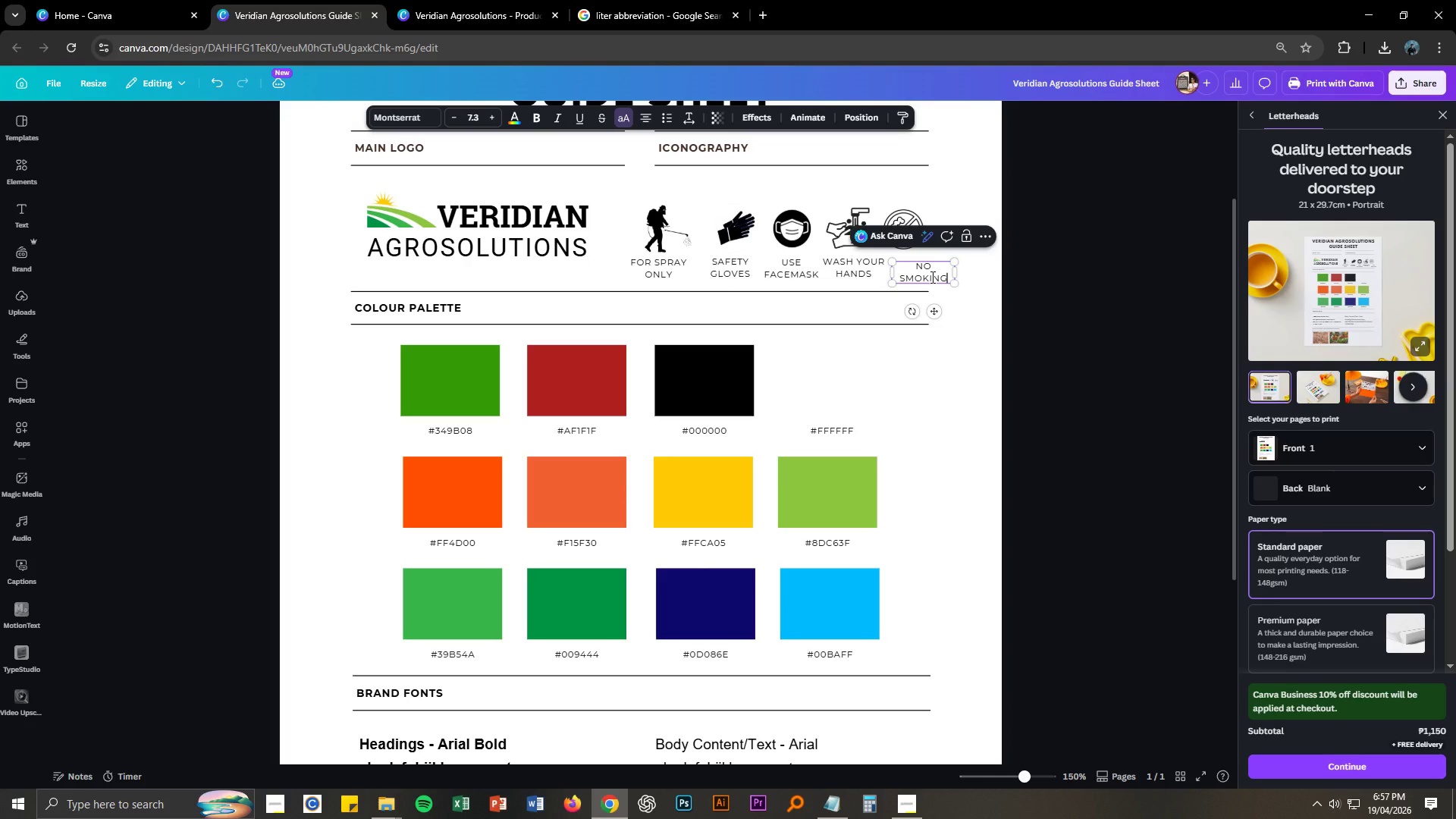 
key(Enter)
 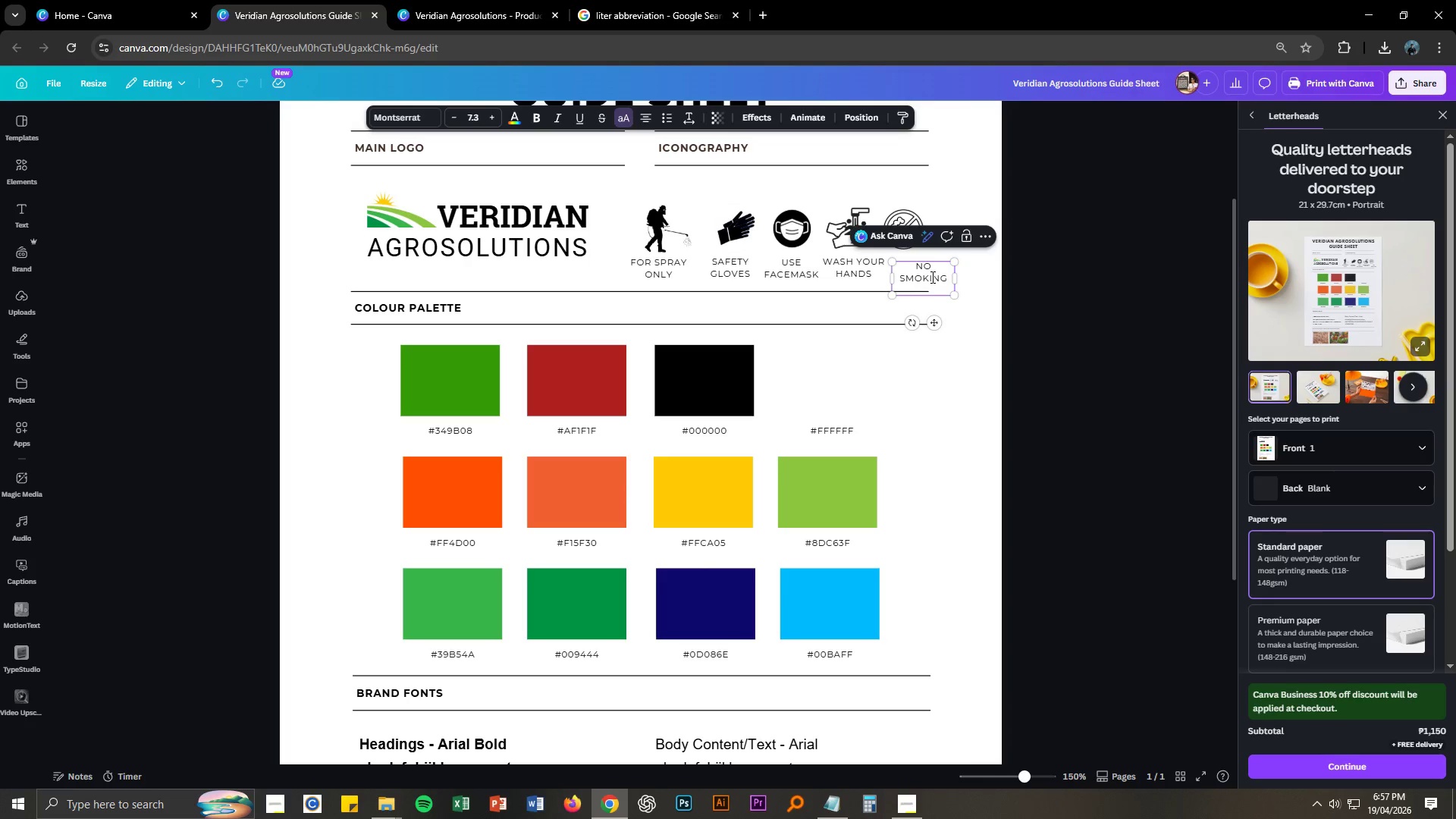 
key(Backspace)
 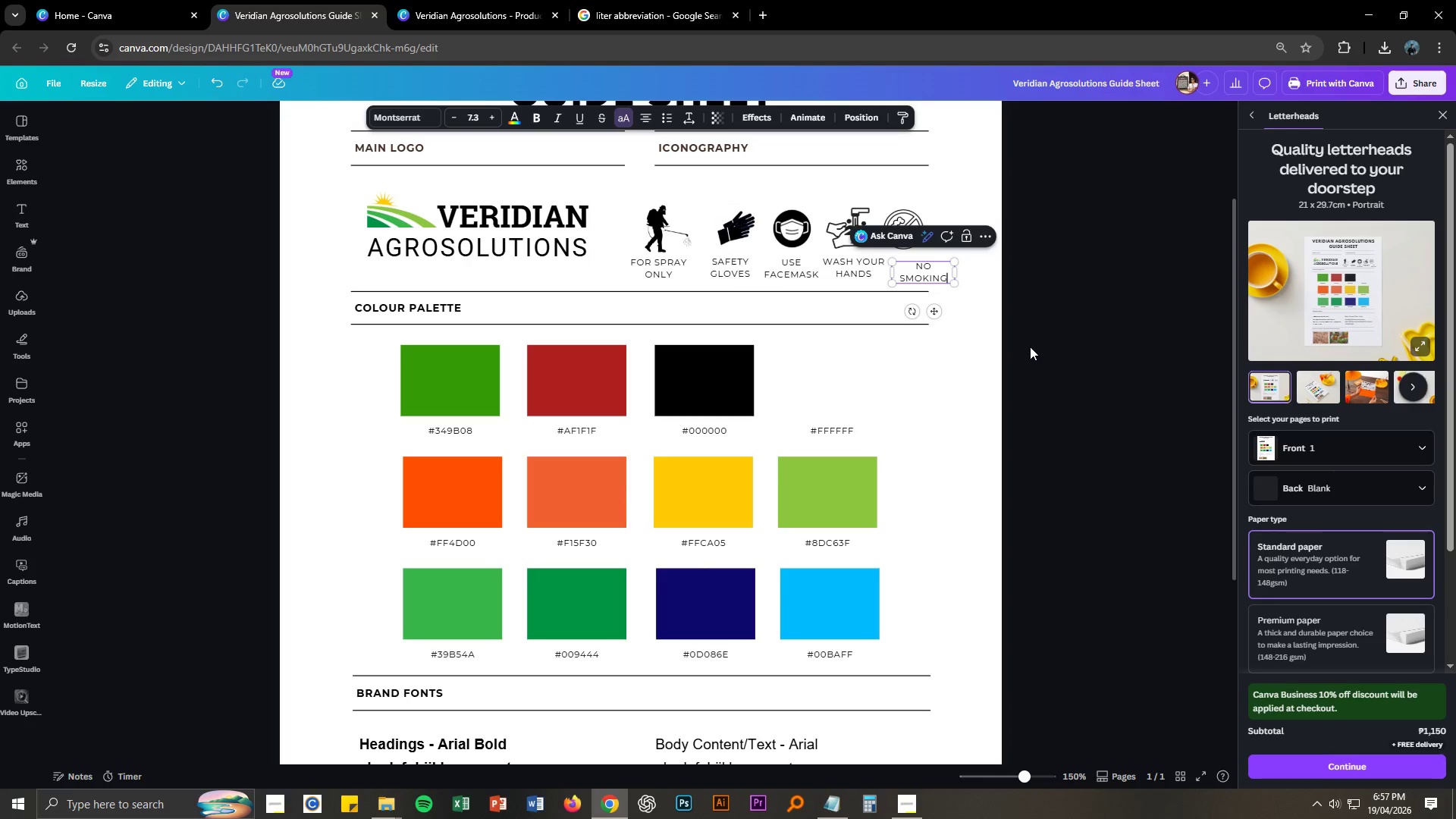 
key(Control+NumpadAdd)
 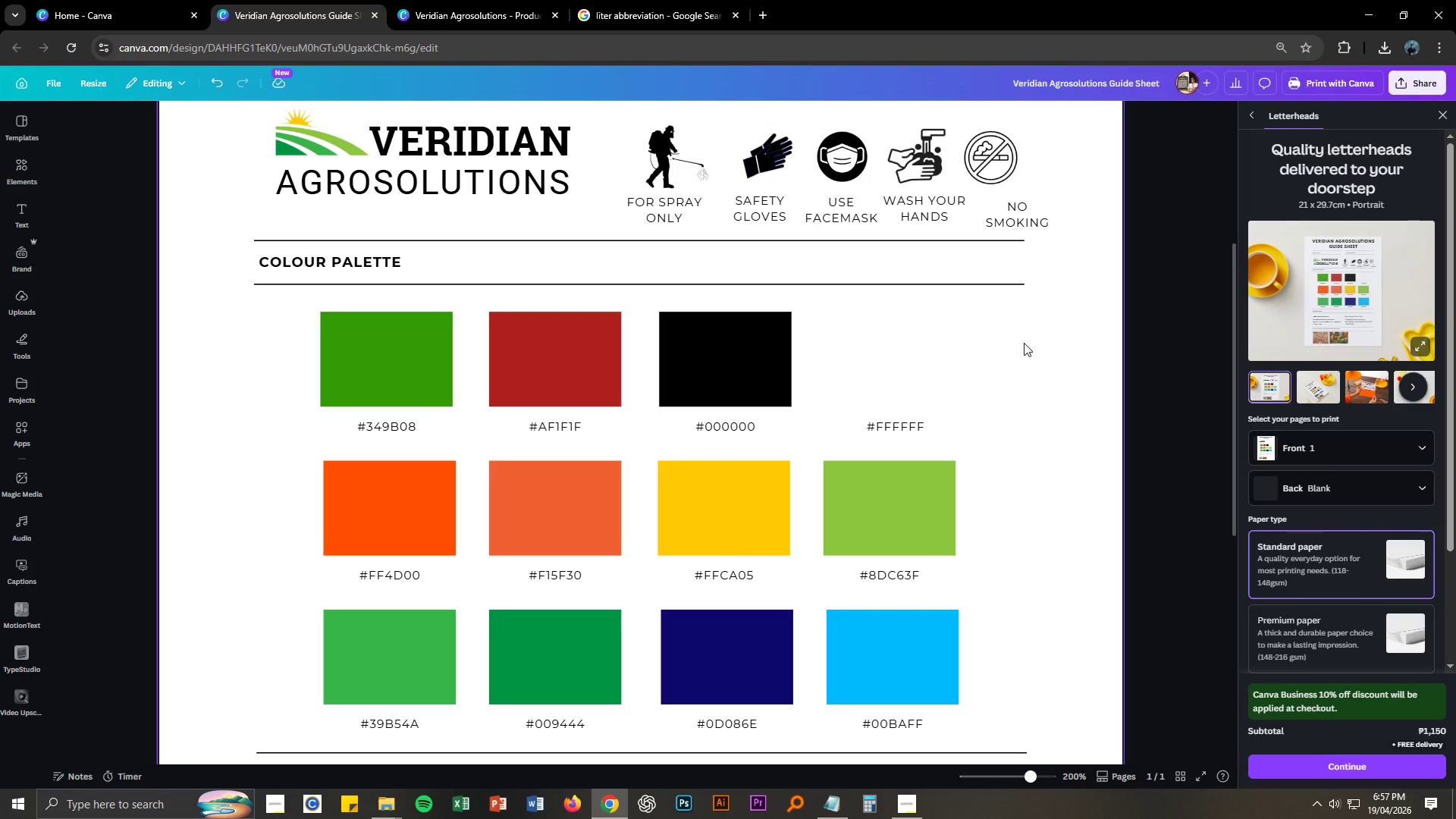 
scroll: coordinate [1024, 334], scroll_direction: up, amount: 2.0
 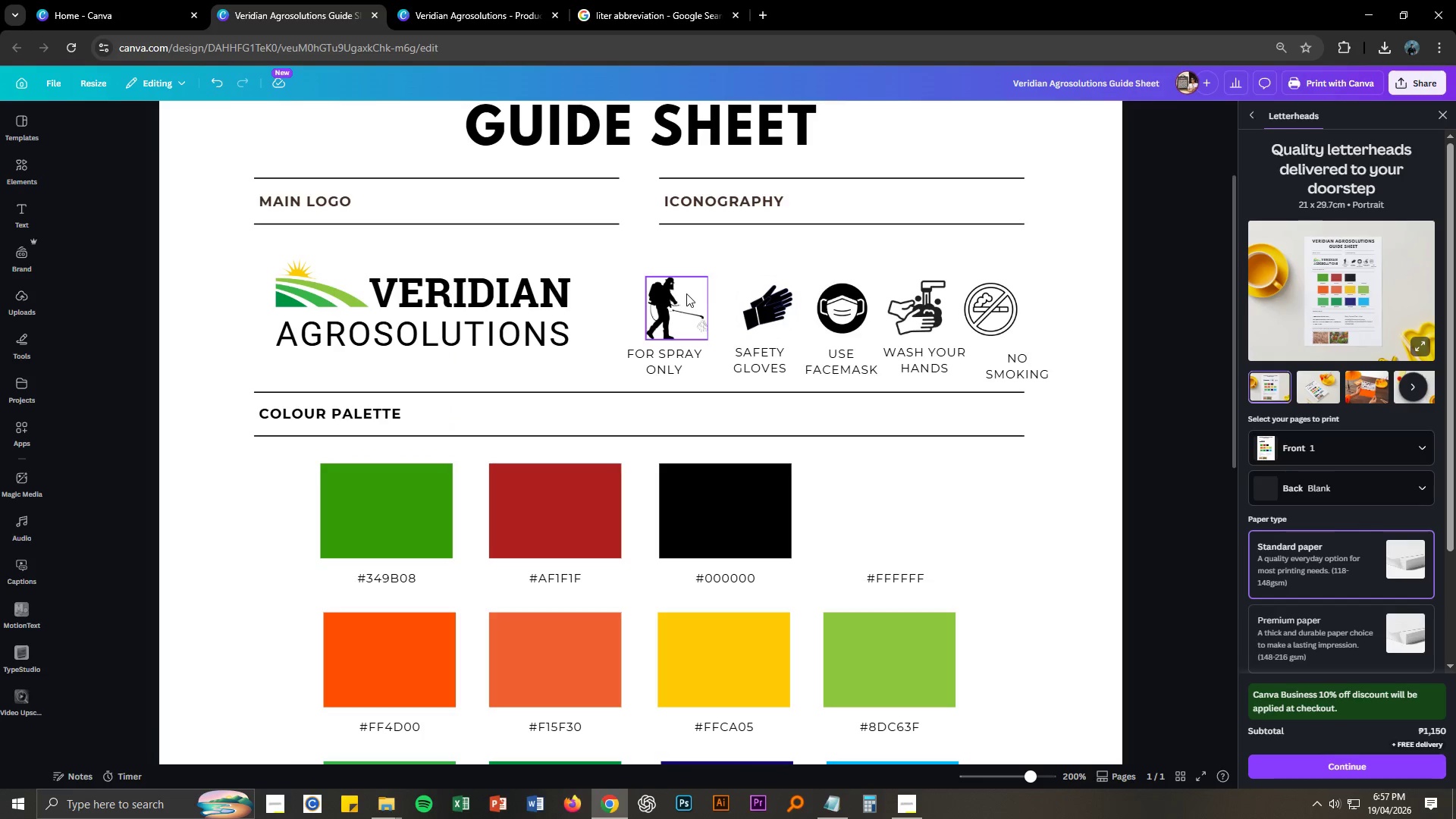 
left_click([701, 294])
 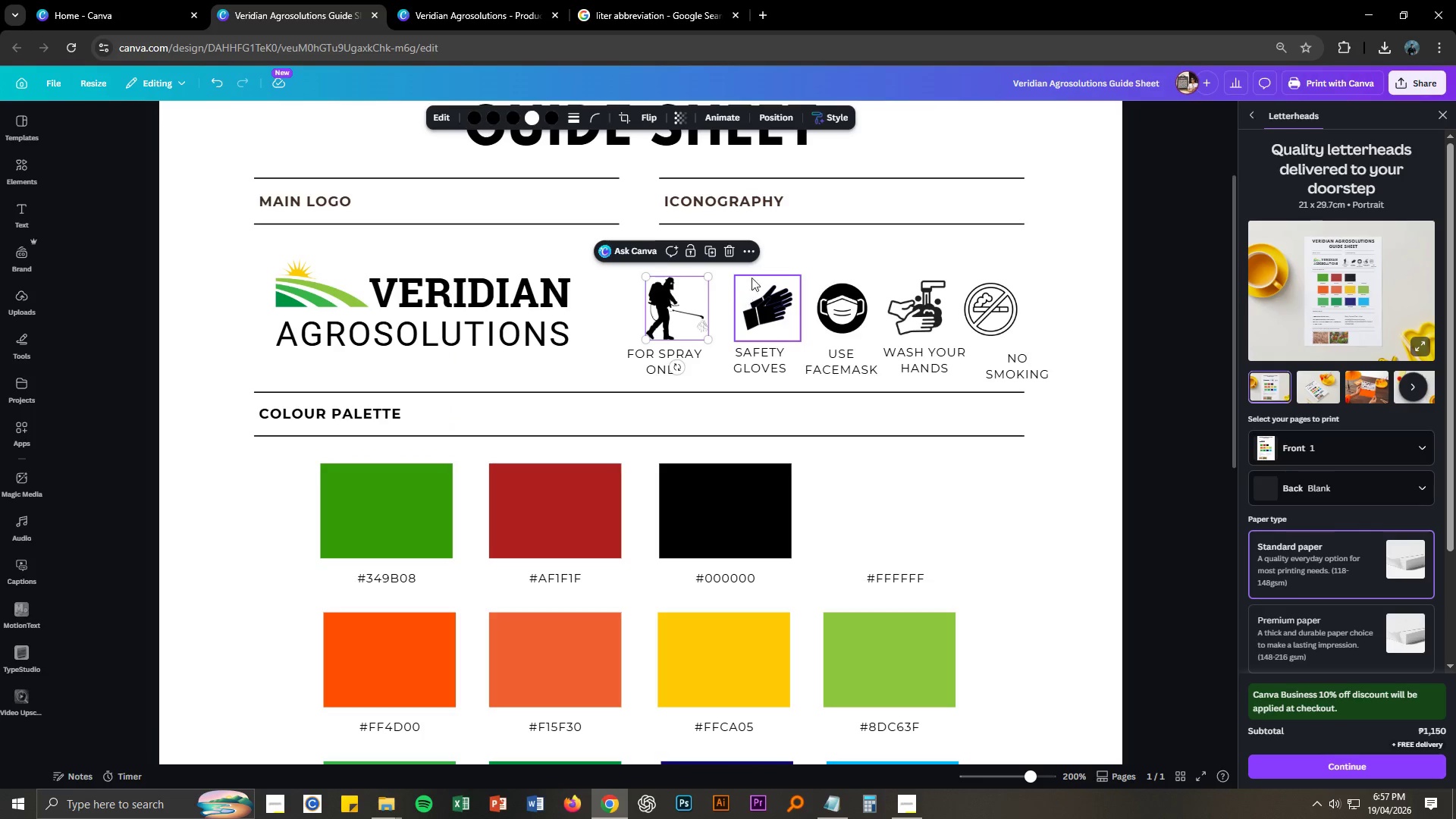 
left_click_drag(start_coordinate=[762, 262], to_coordinate=[773, 366])
 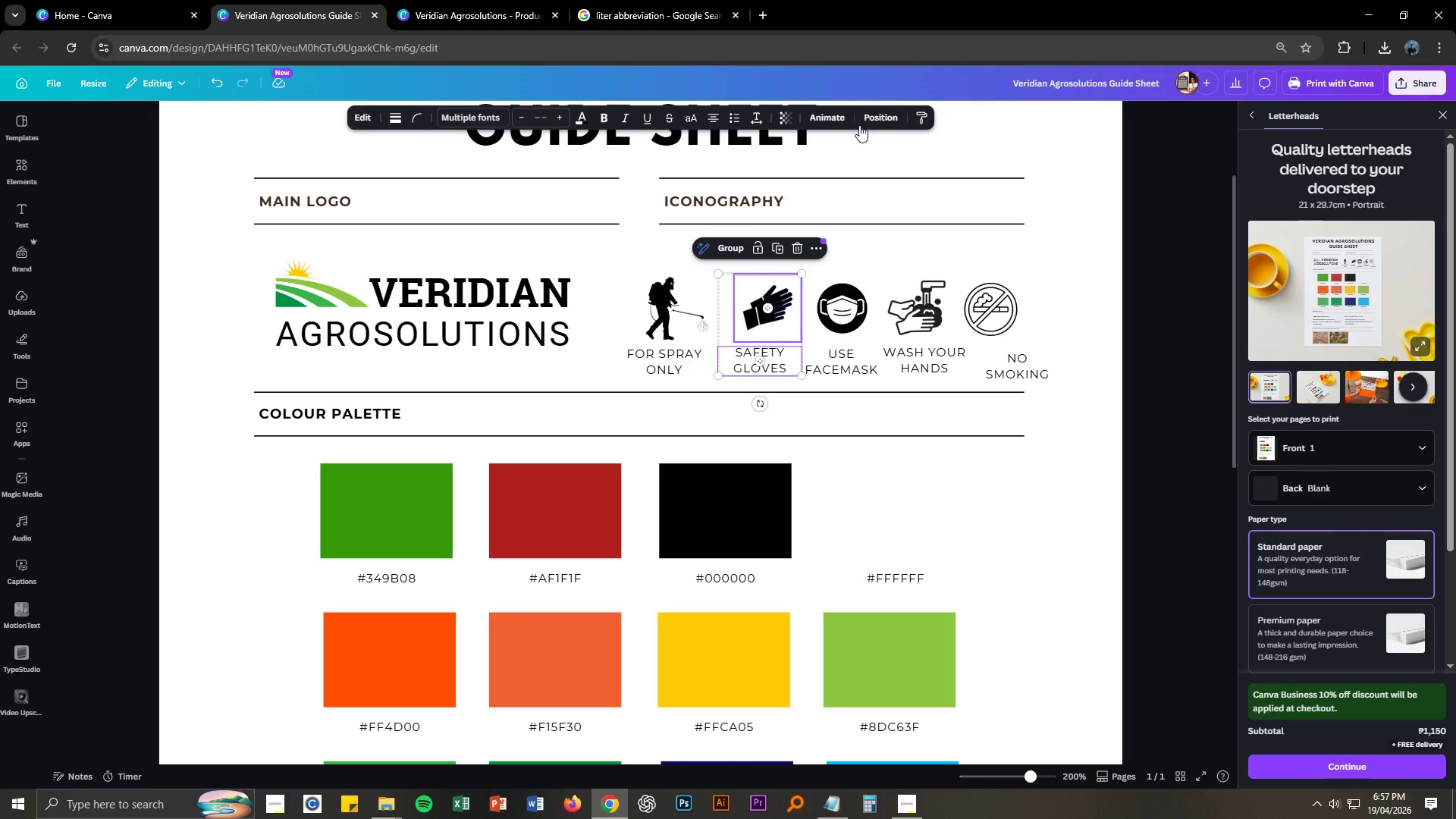 
left_click([878, 114])
 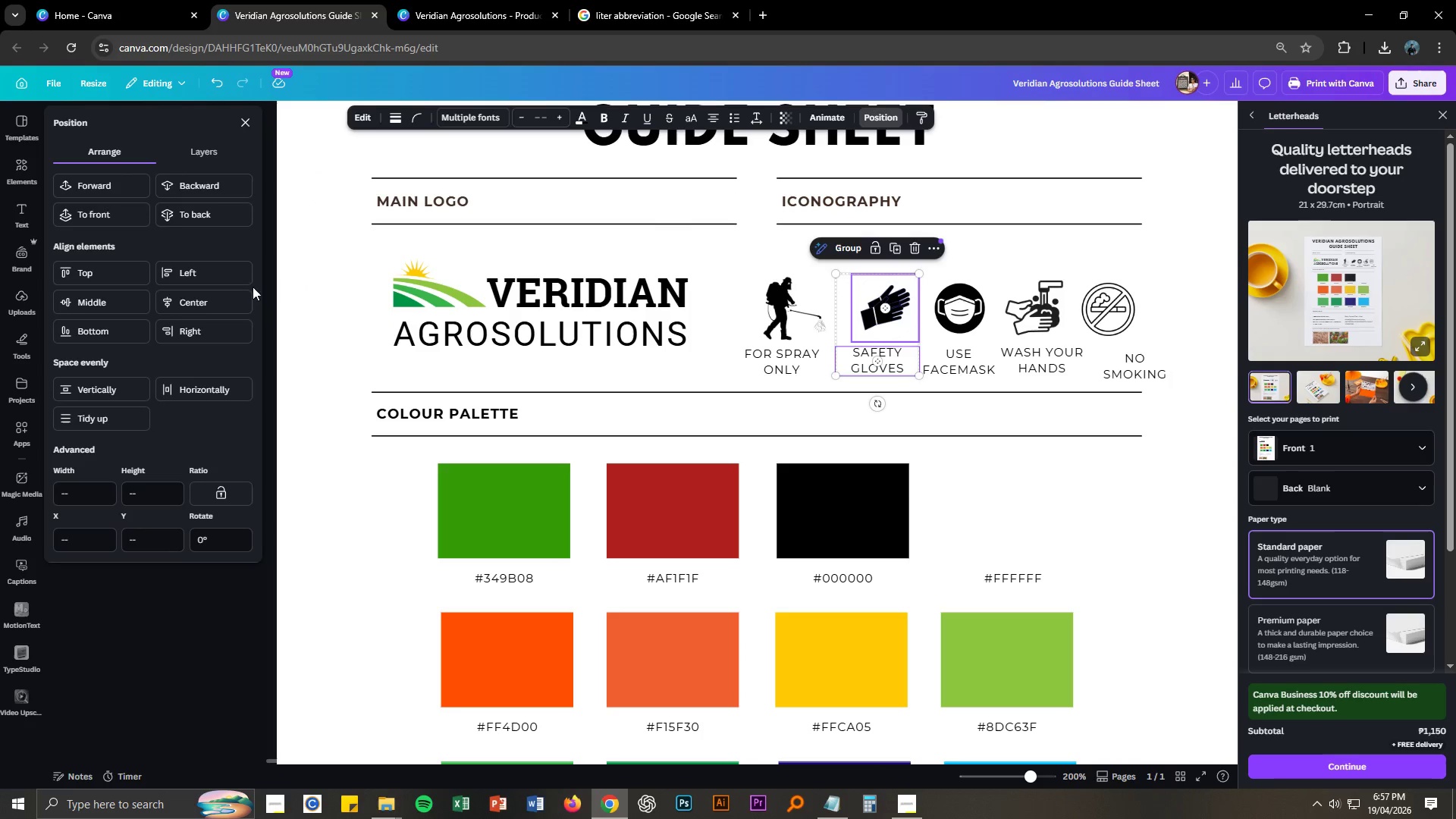 
left_click([215, 297])
 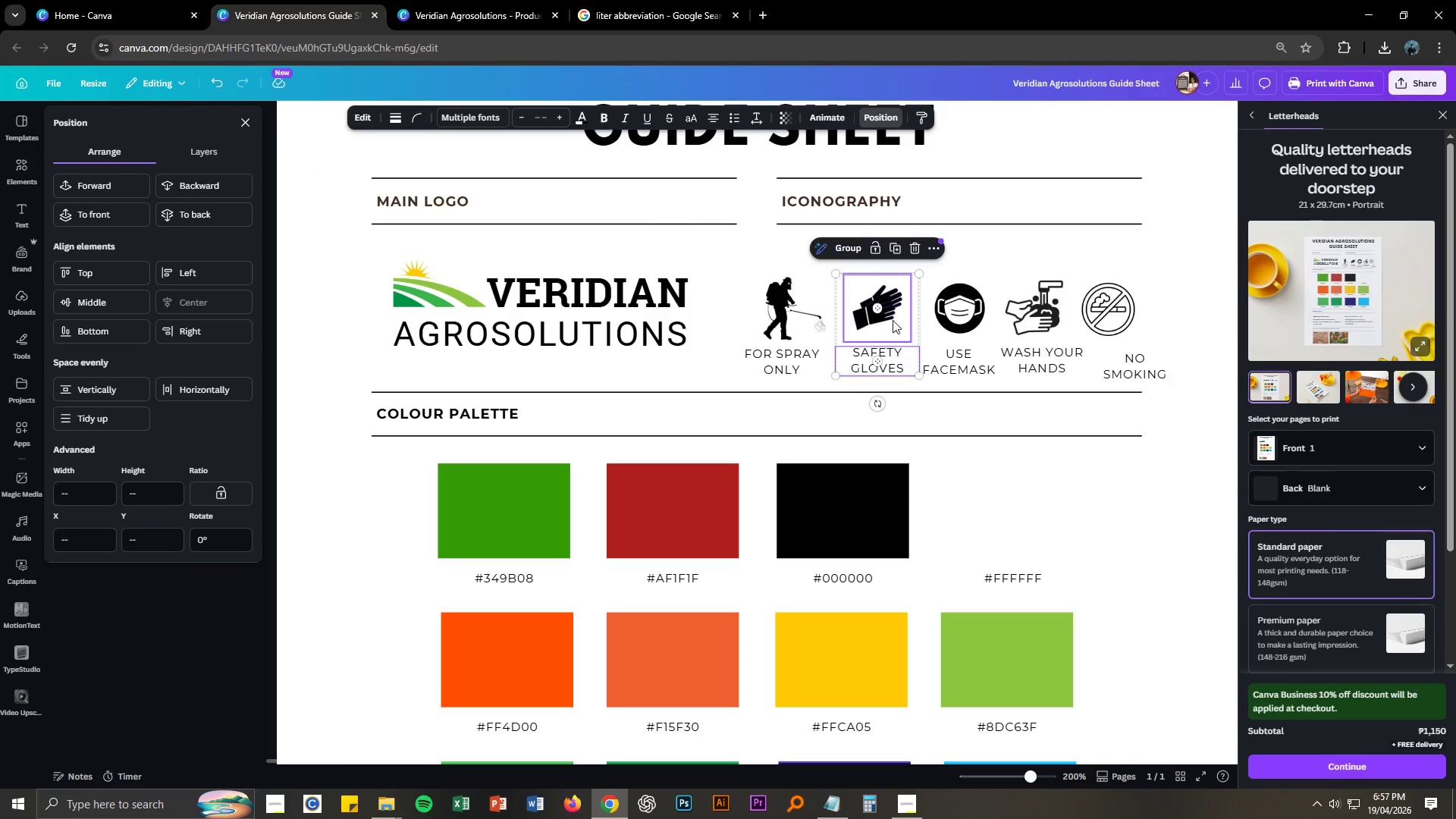 
left_click_drag(start_coordinate=[891, 313], to_coordinate=[883, 315])
 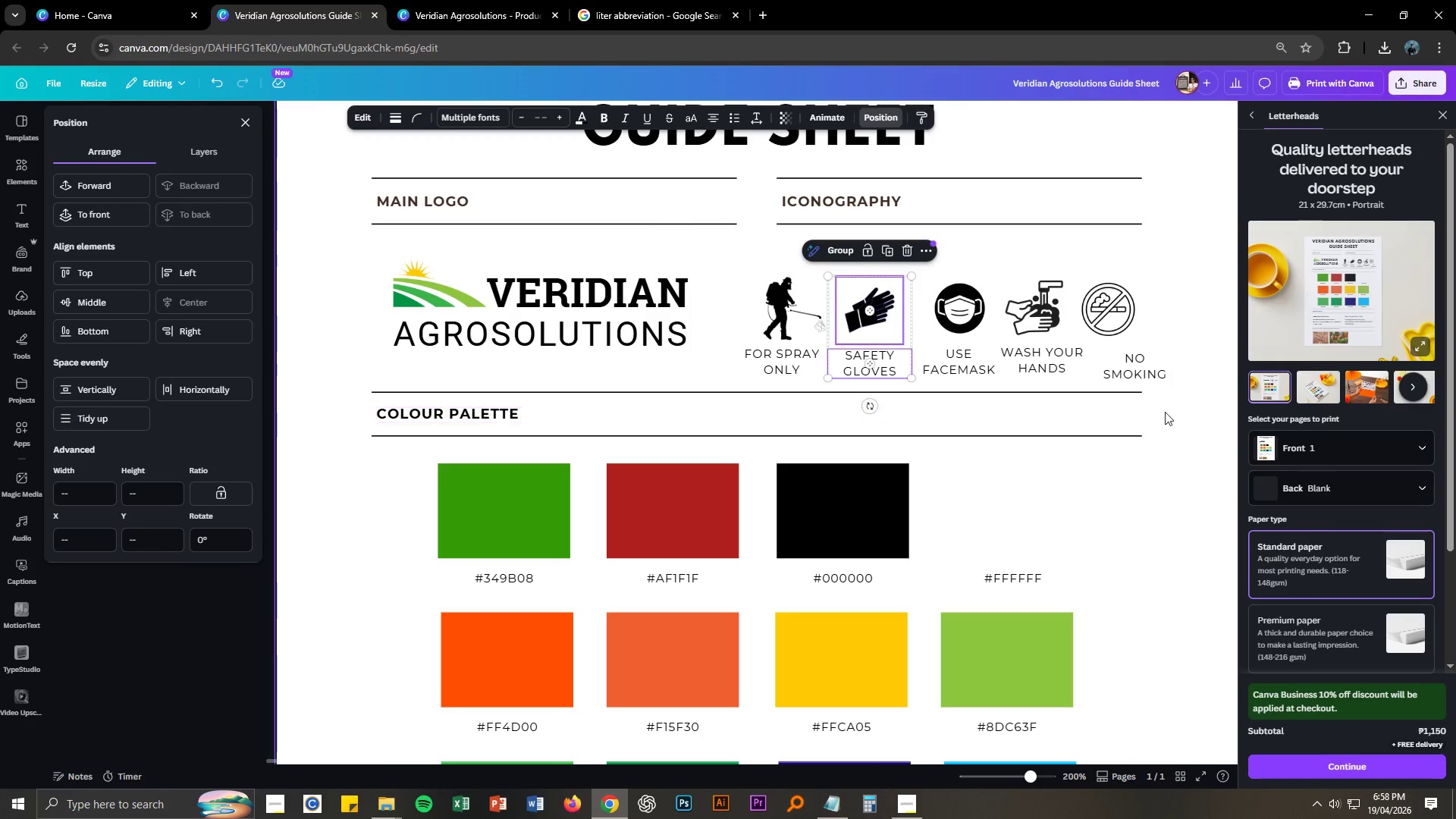 
left_click([1188, 402])
 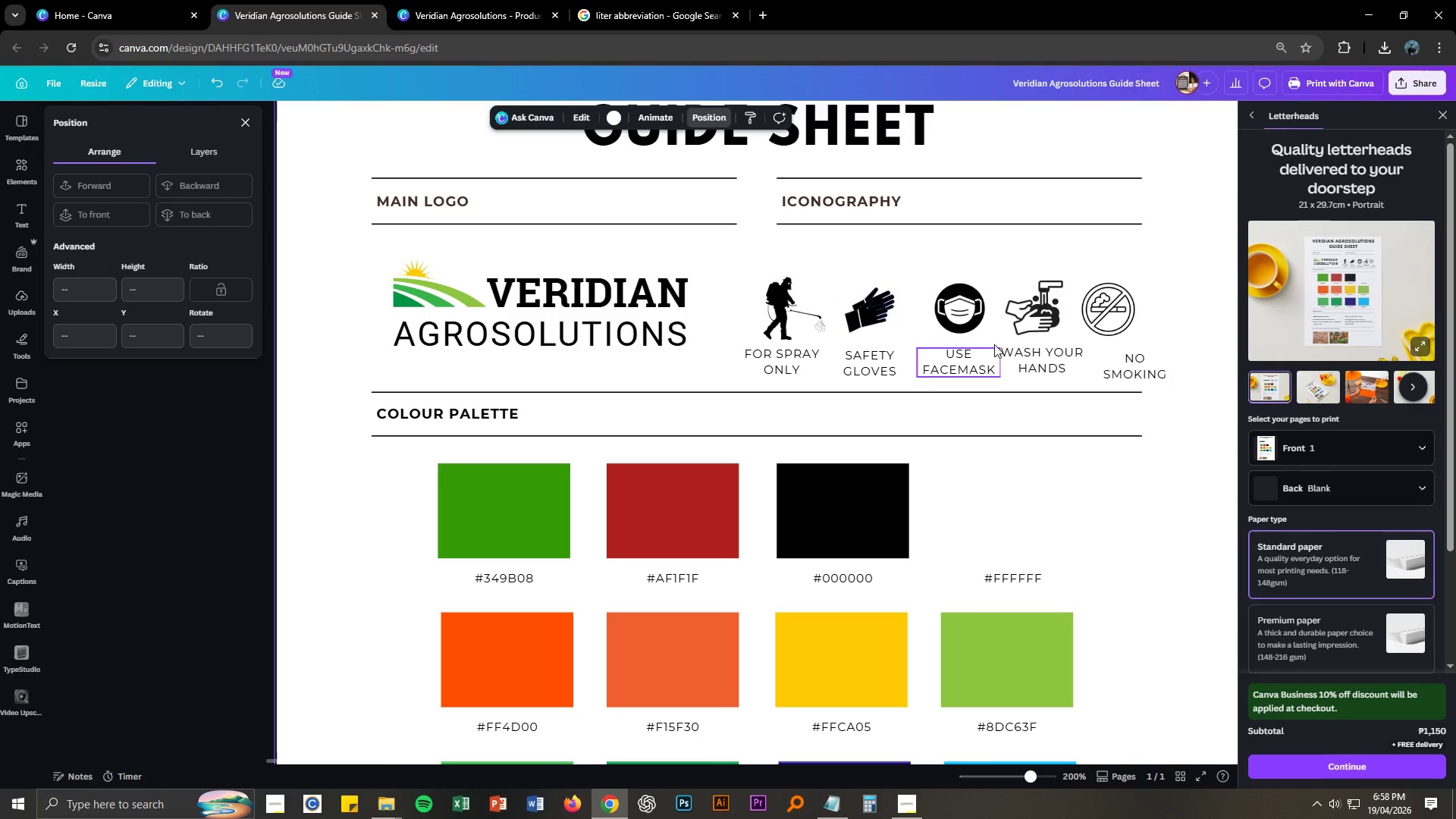 
left_click_drag(start_coordinate=[959, 260], to_coordinate=[968, 371])
 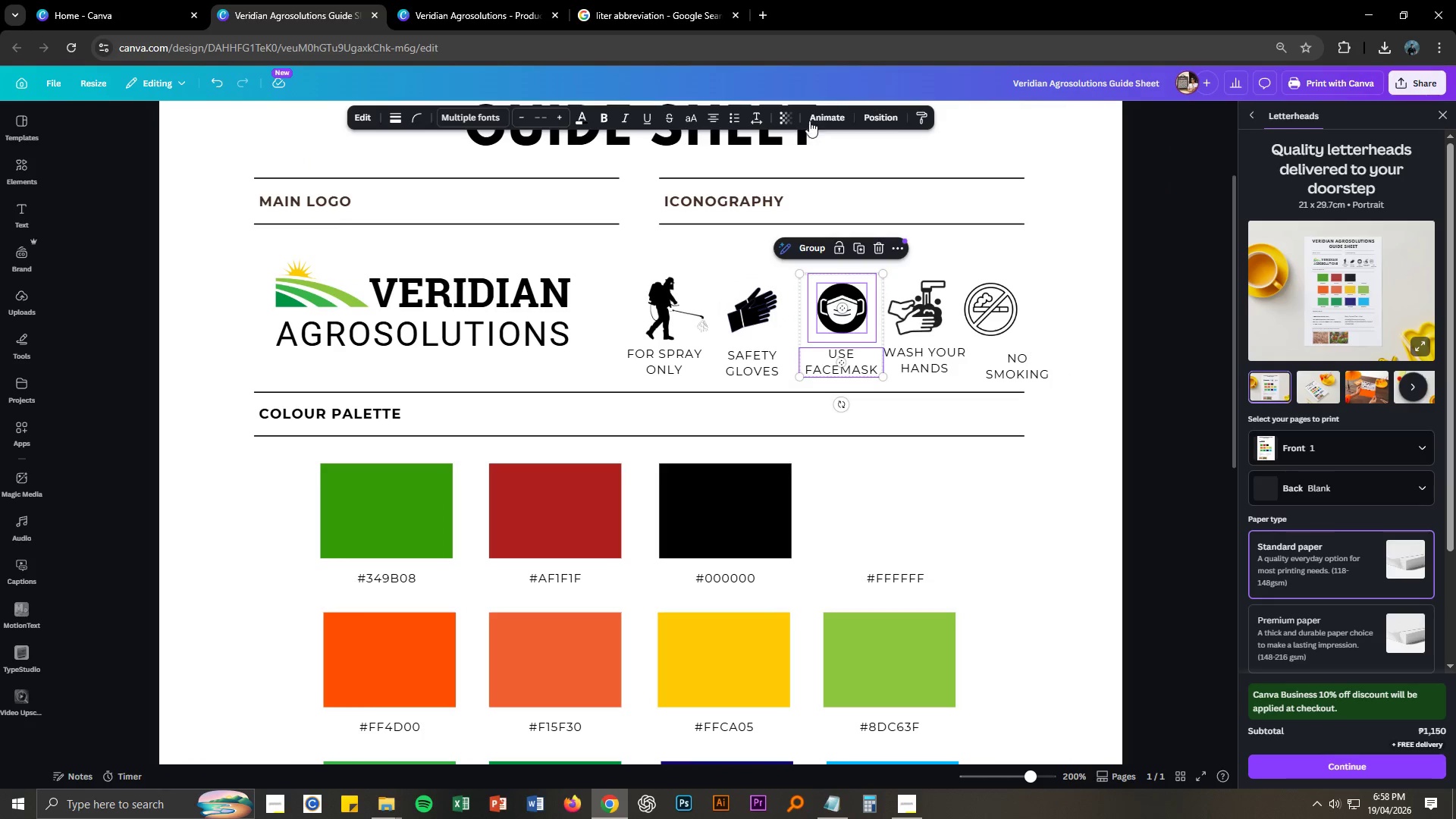 
left_click([888, 116])
 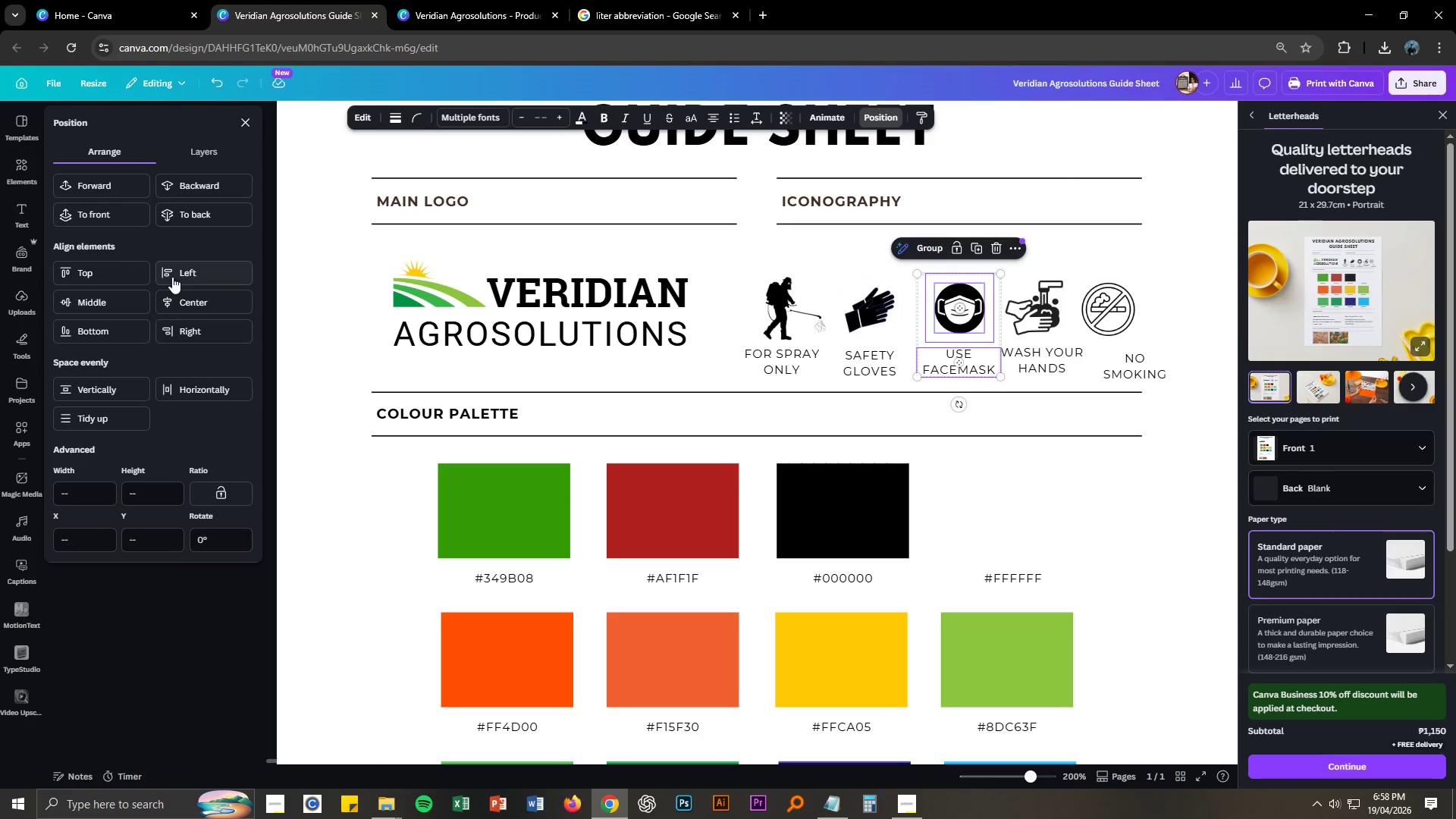 
left_click([187, 301])
 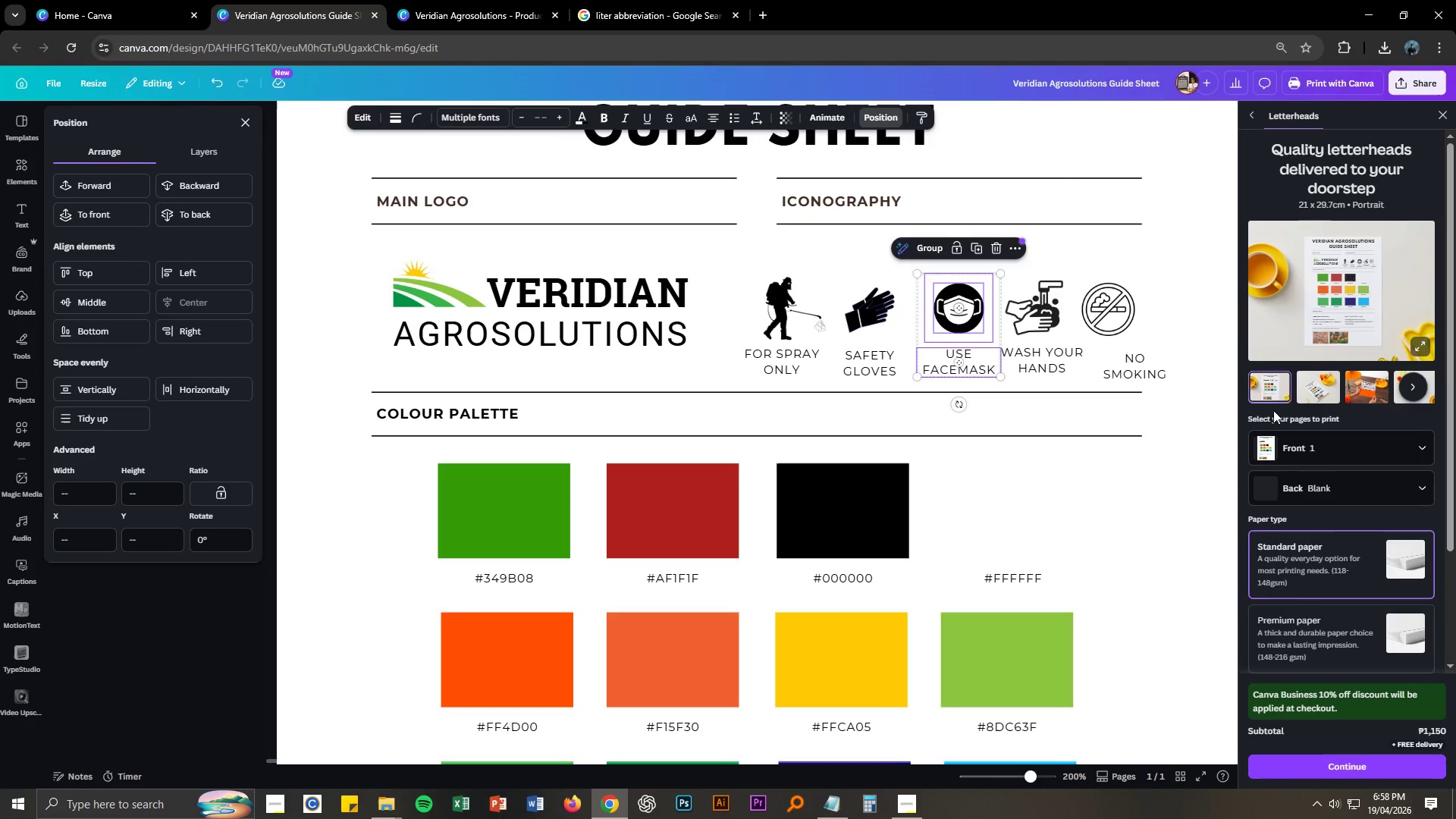 
left_click([1204, 419])
 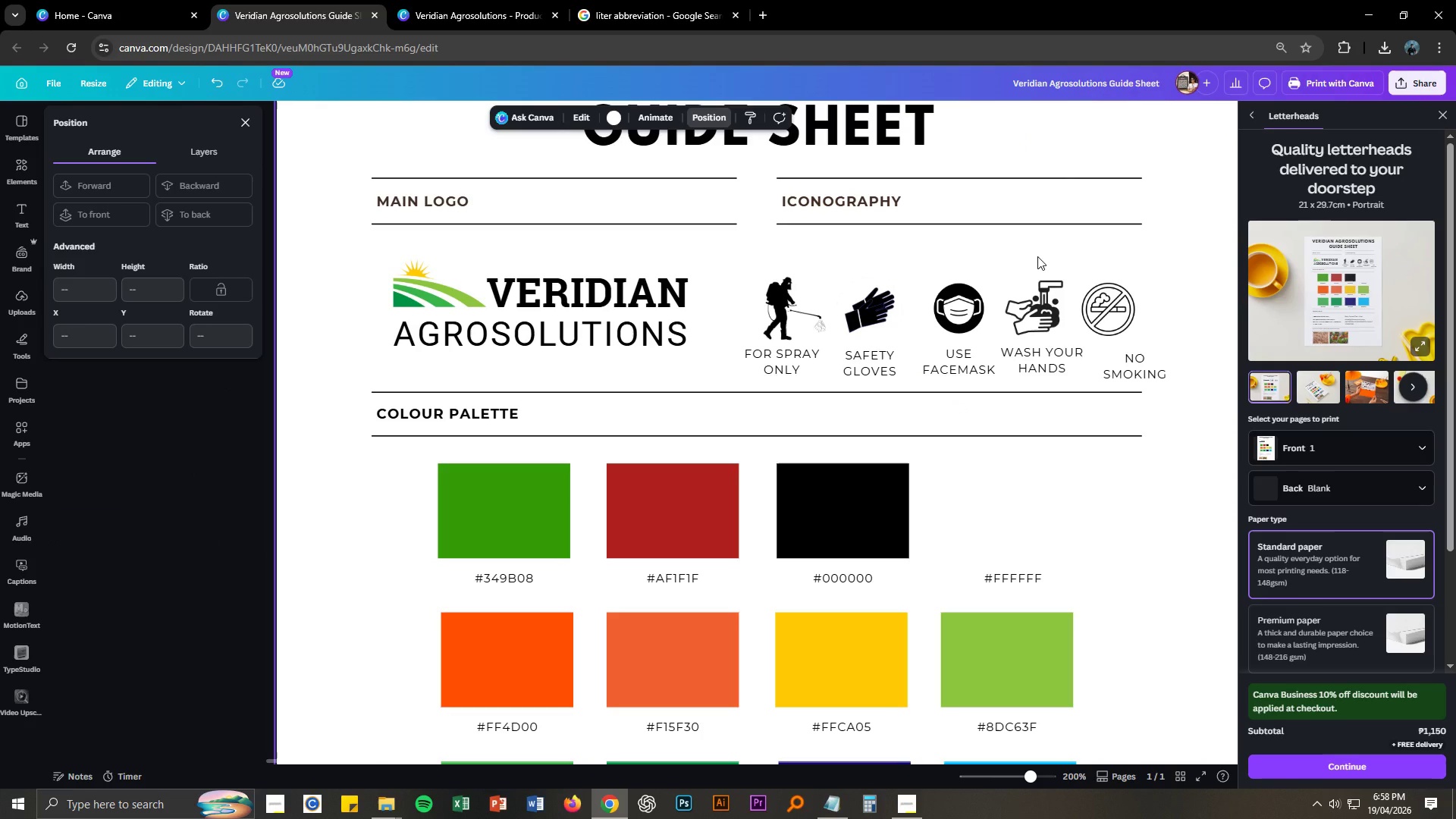 
left_click_drag(start_coordinate=[1037, 256], to_coordinate=[1042, 376])
 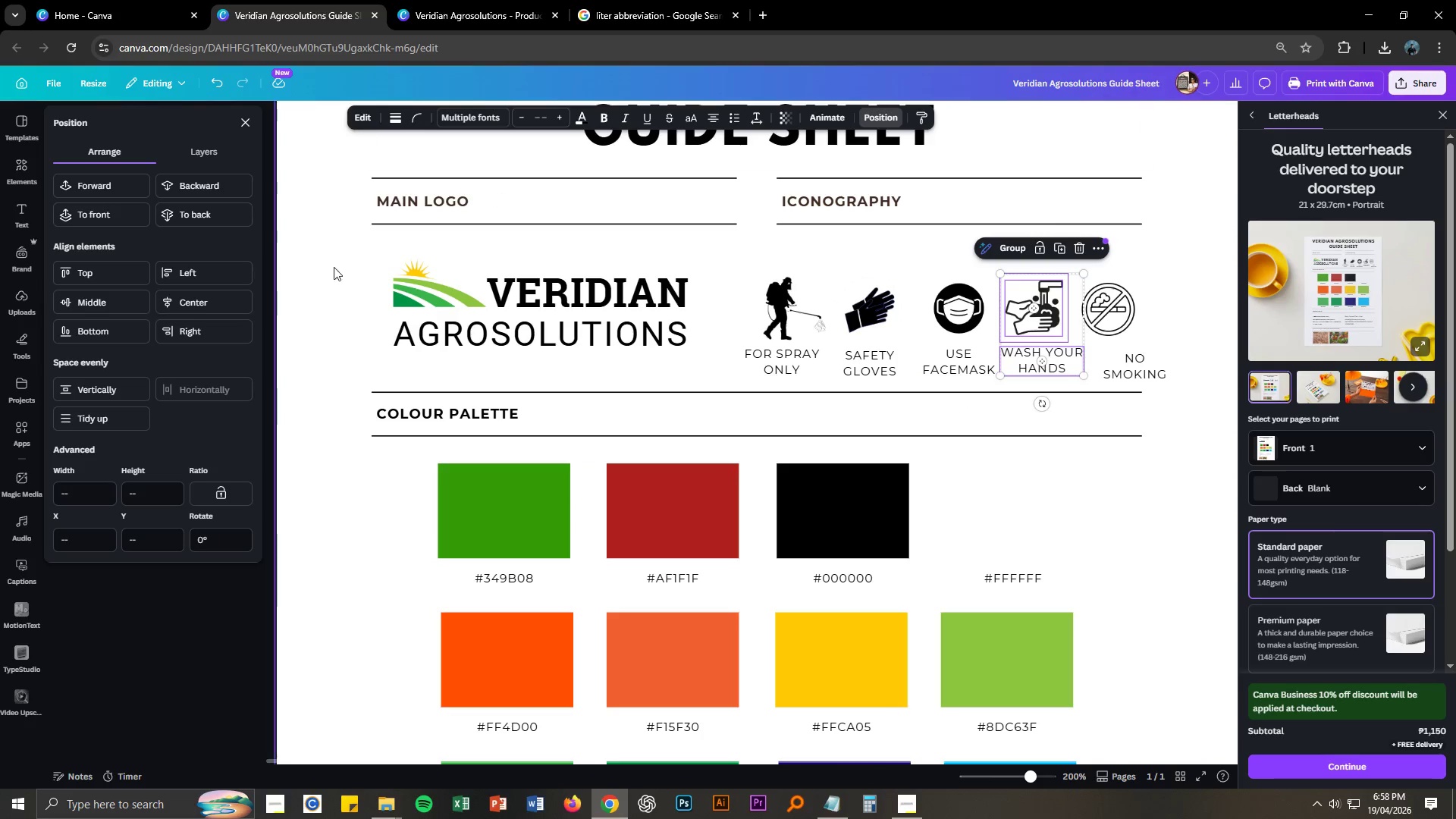 
left_click([224, 305])
 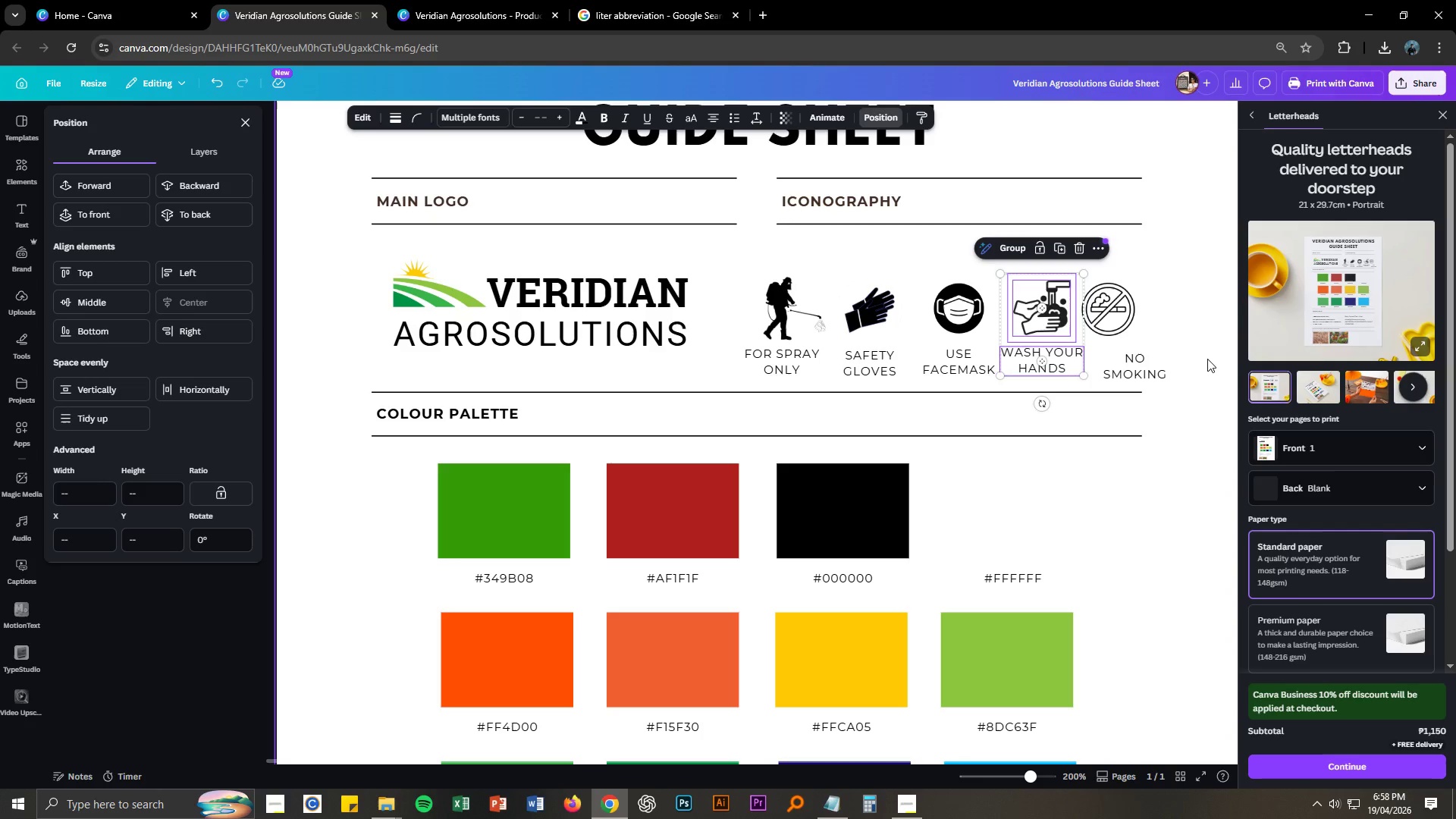 
left_click([1211, 356])
 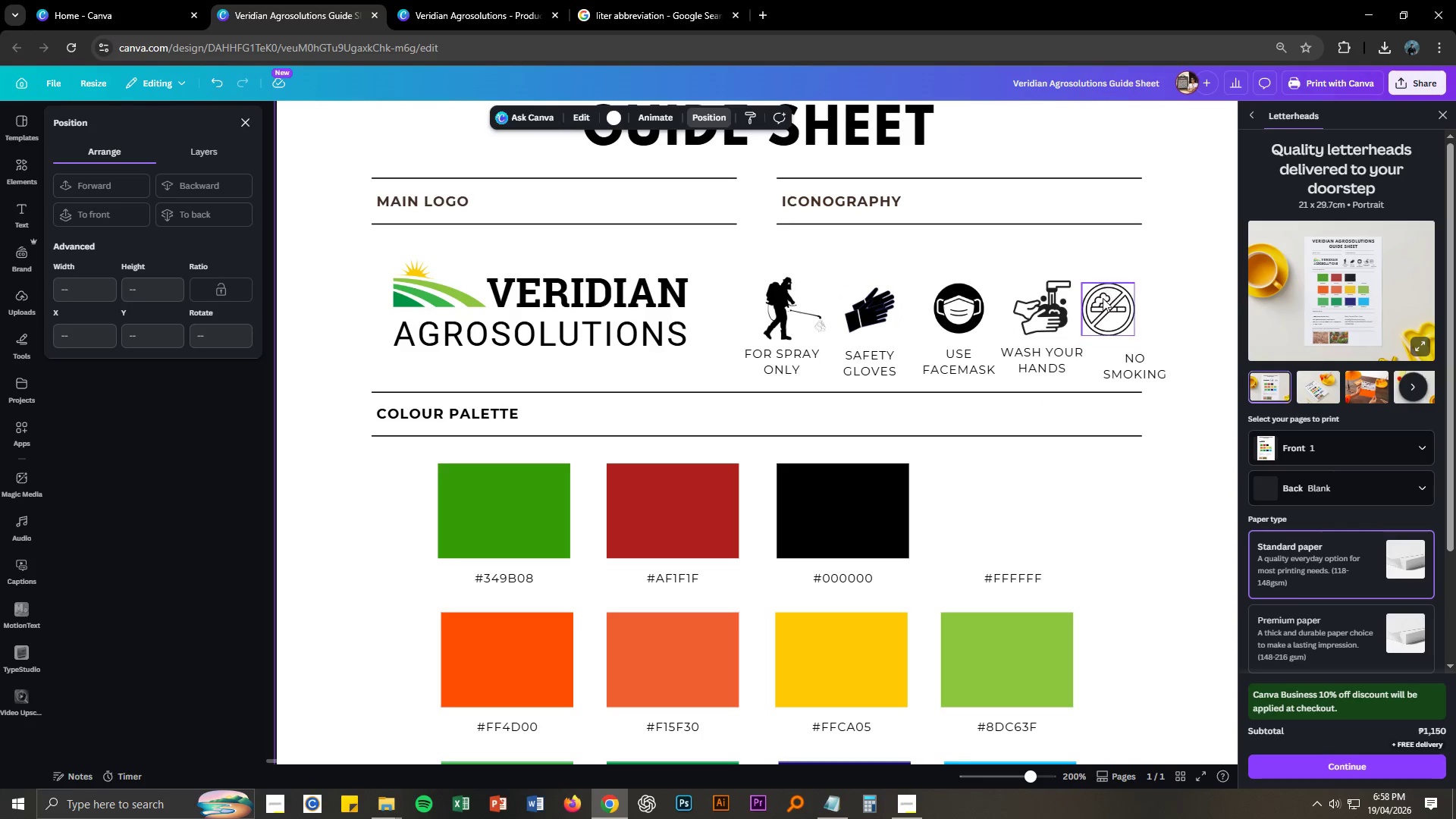 
left_click_drag(start_coordinate=[1104, 300], to_coordinate=[1134, 304])
 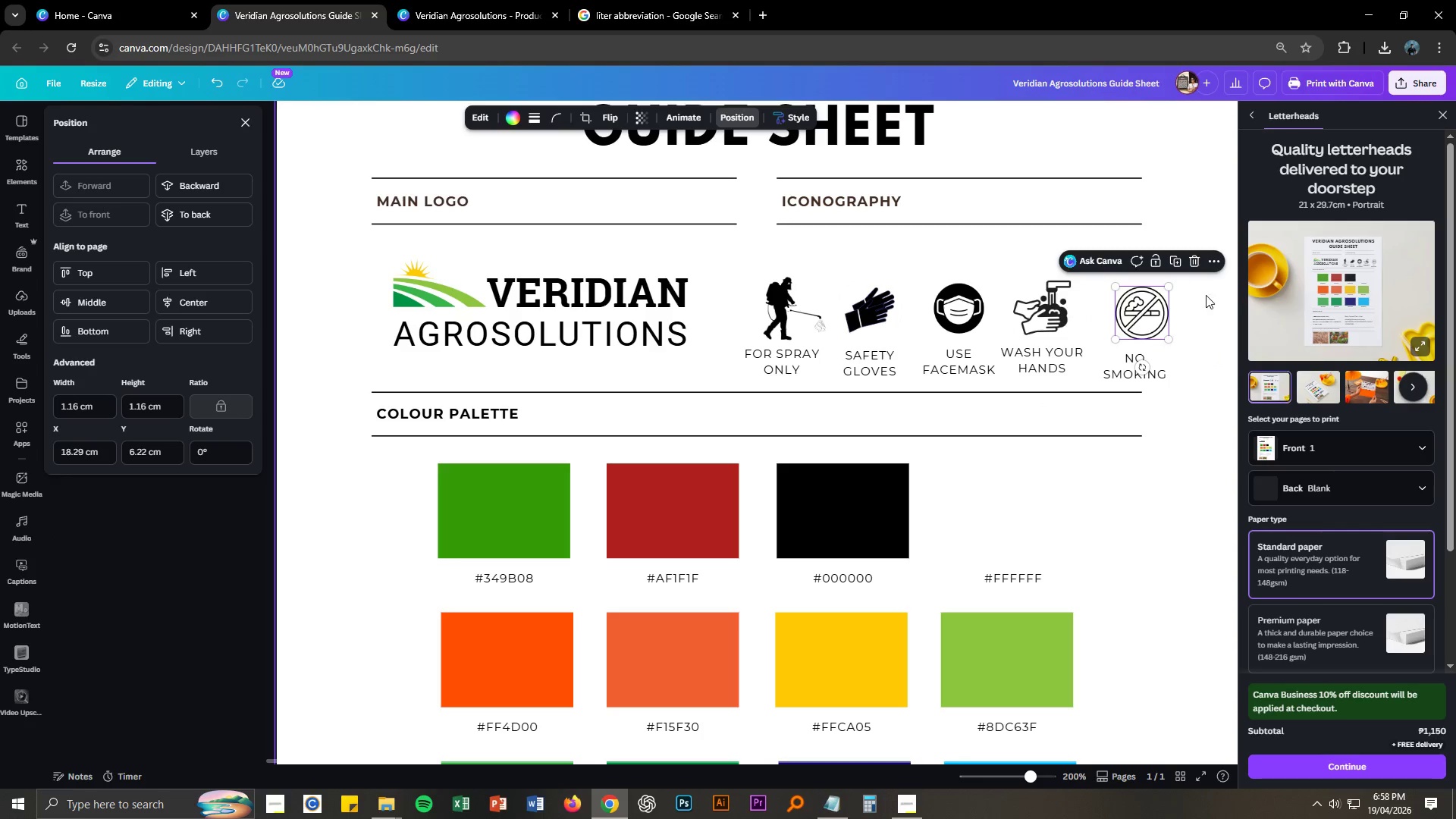 
left_click([1213, 318])
 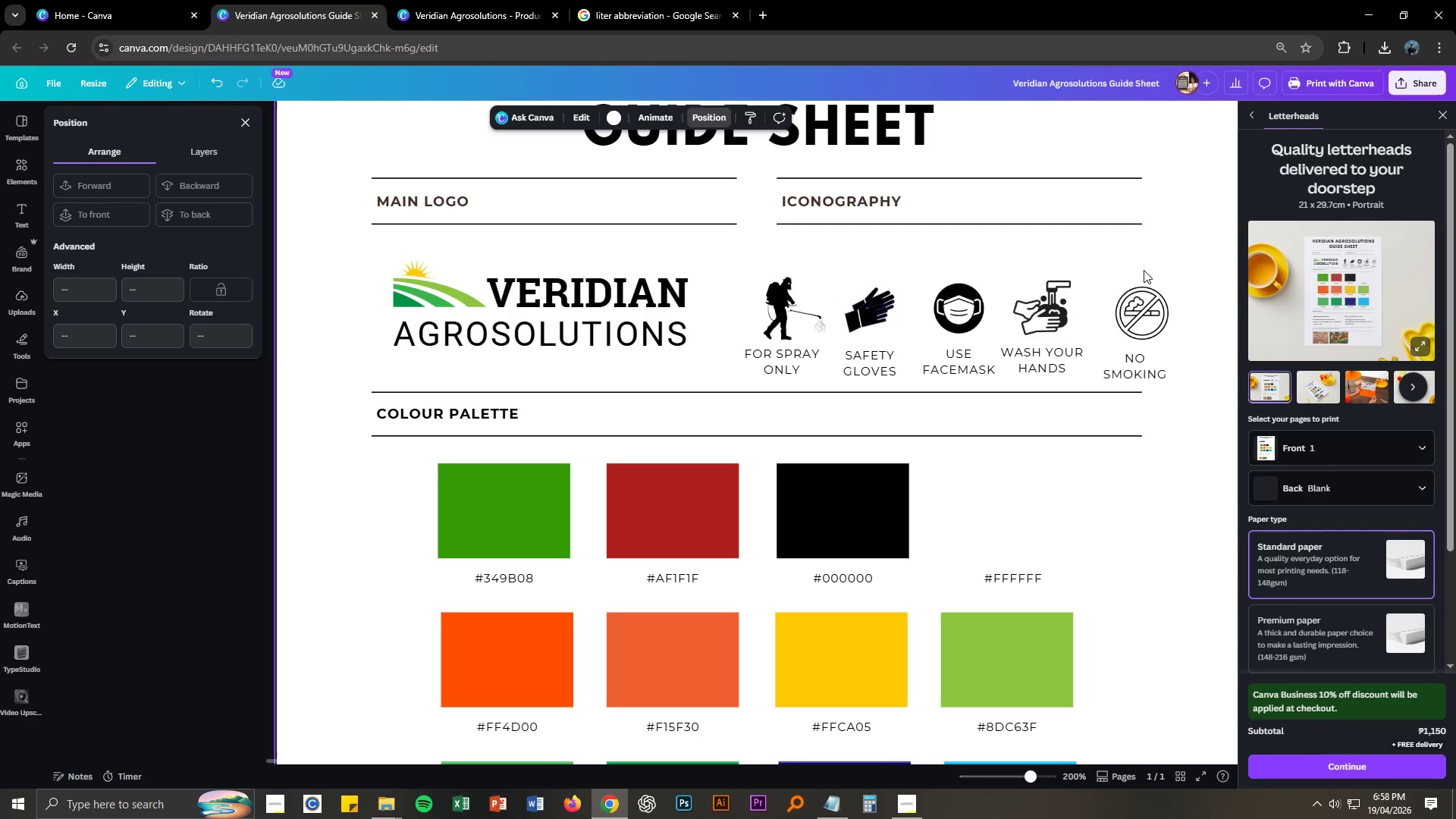 
left_click_drag(start_coordinate=[1141, 267], to_coordinate=[1152, 375])
 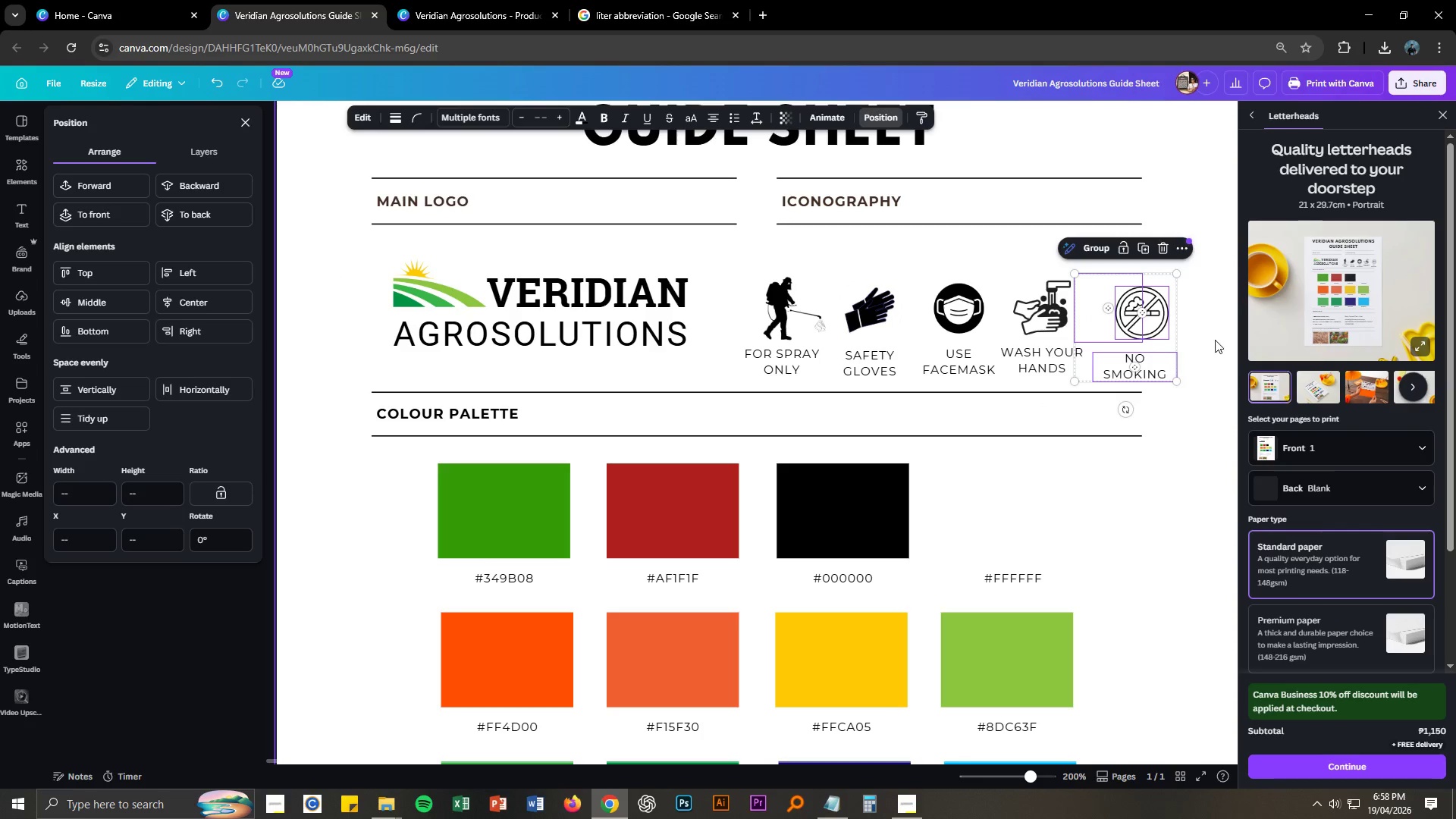 
left_click([1205, 339])
 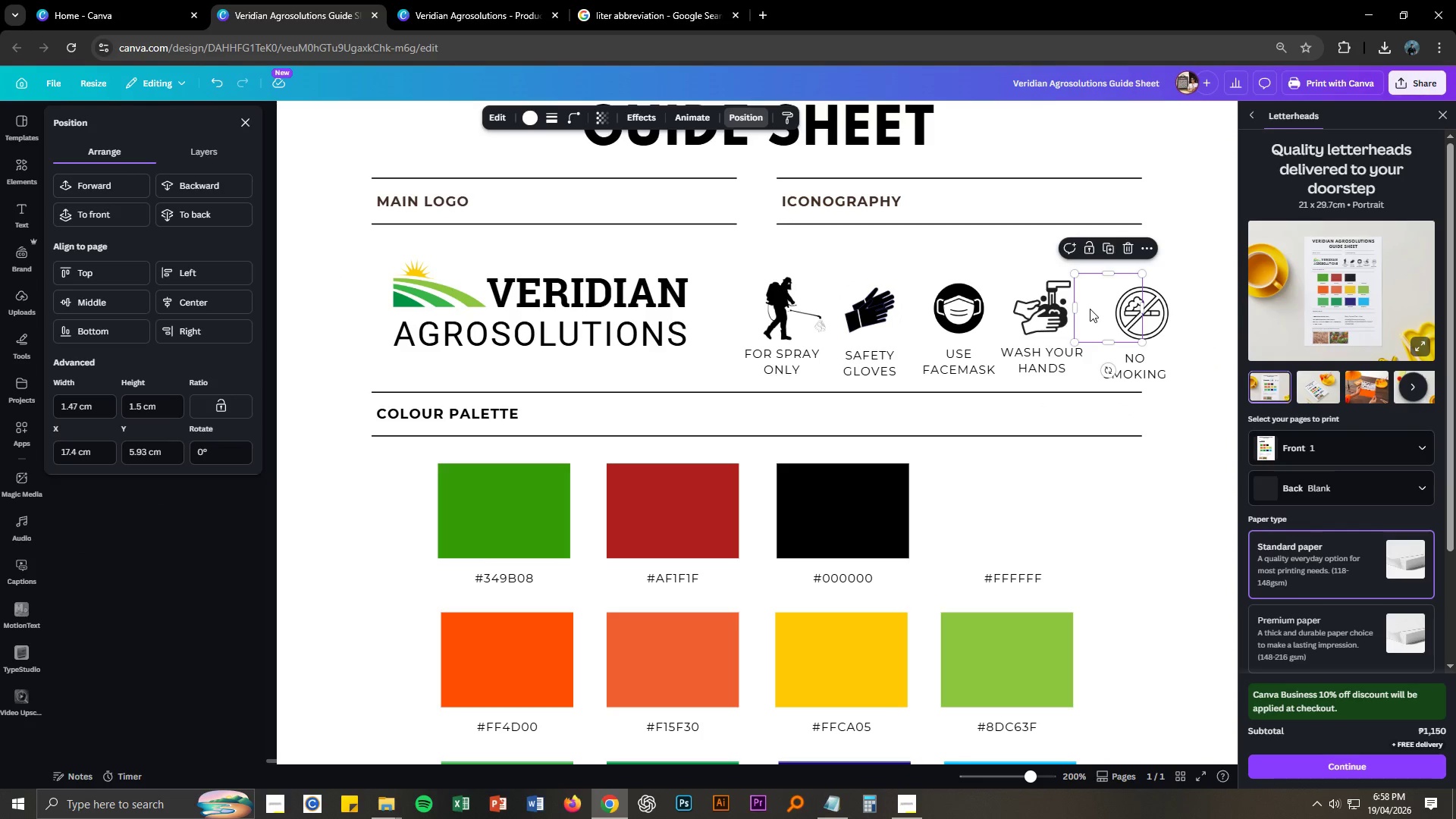 
key(Delete)
 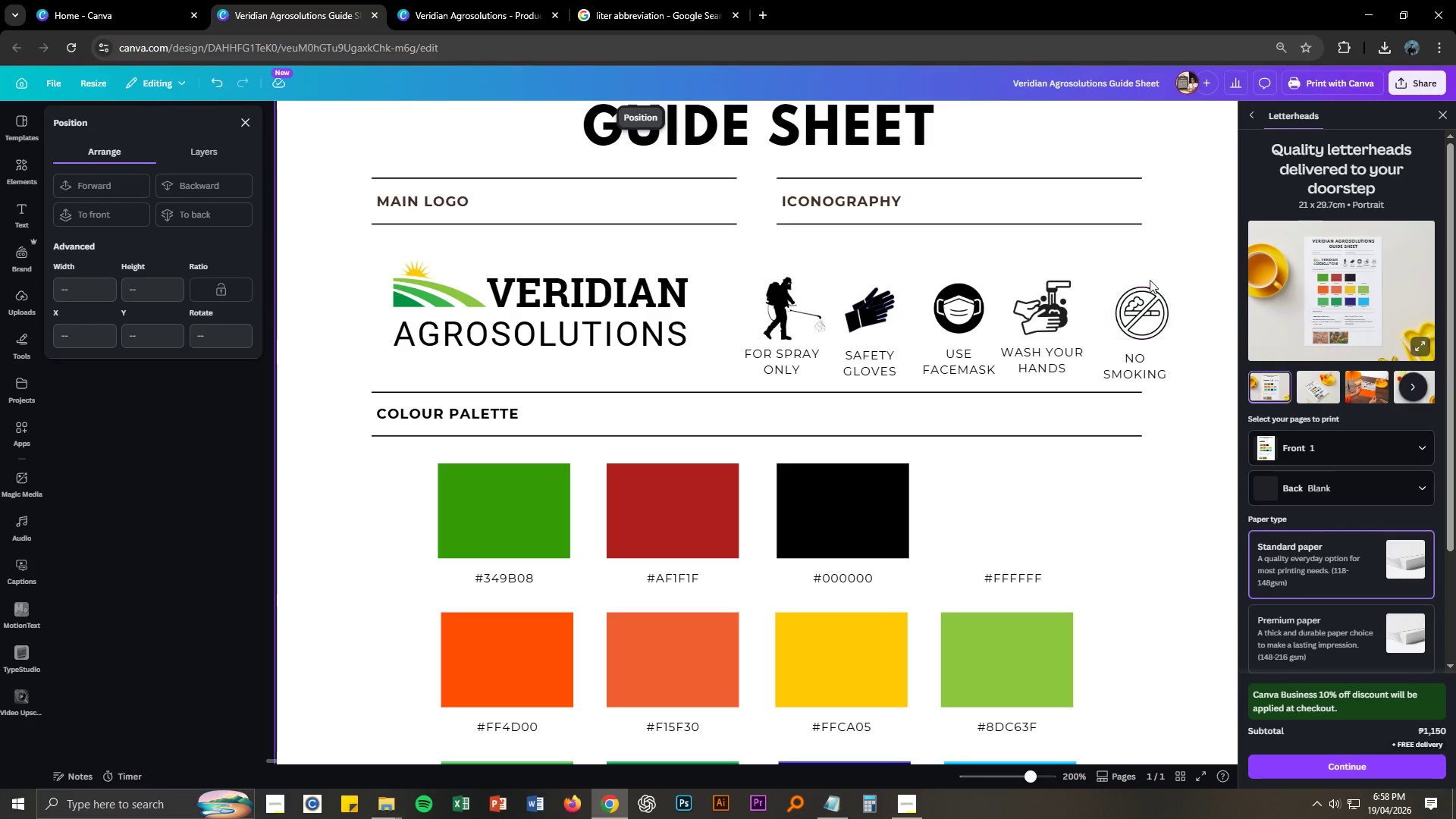 
left_click_drag(start_coordinate=[1140, 268], to_coordinate=[1144, 388])
 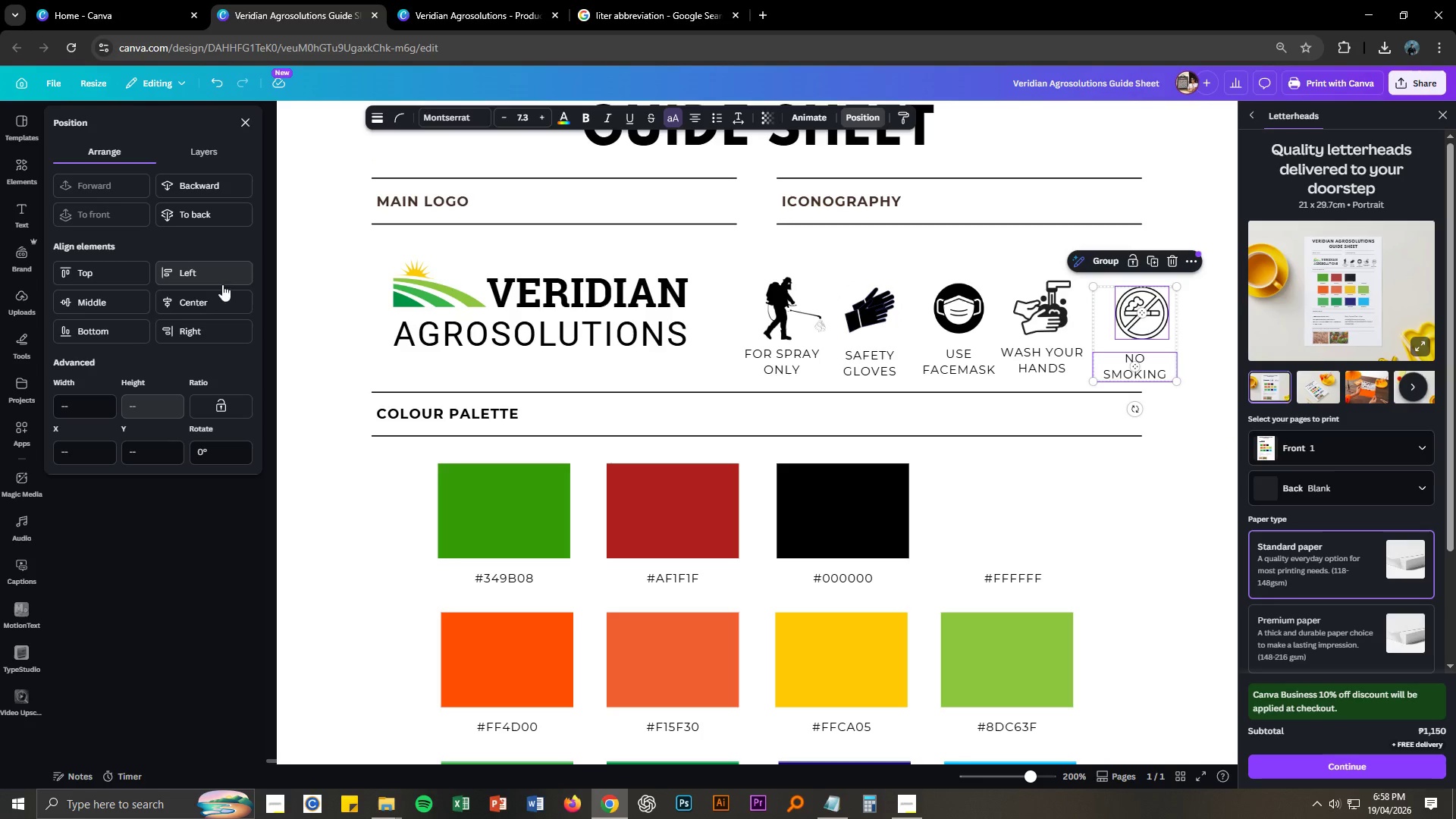 
left_click([218, 300])
 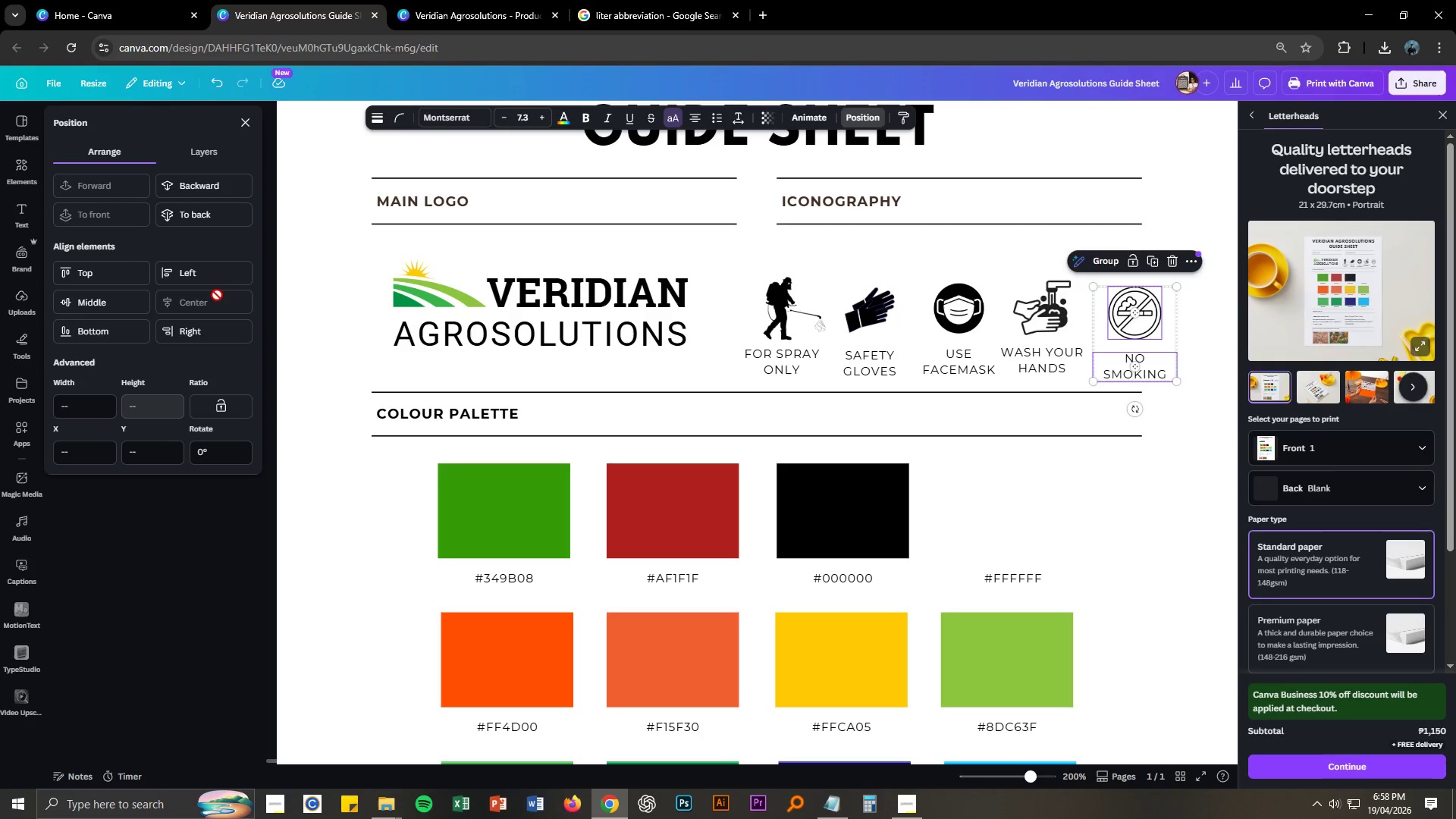 
wait(26.41)
 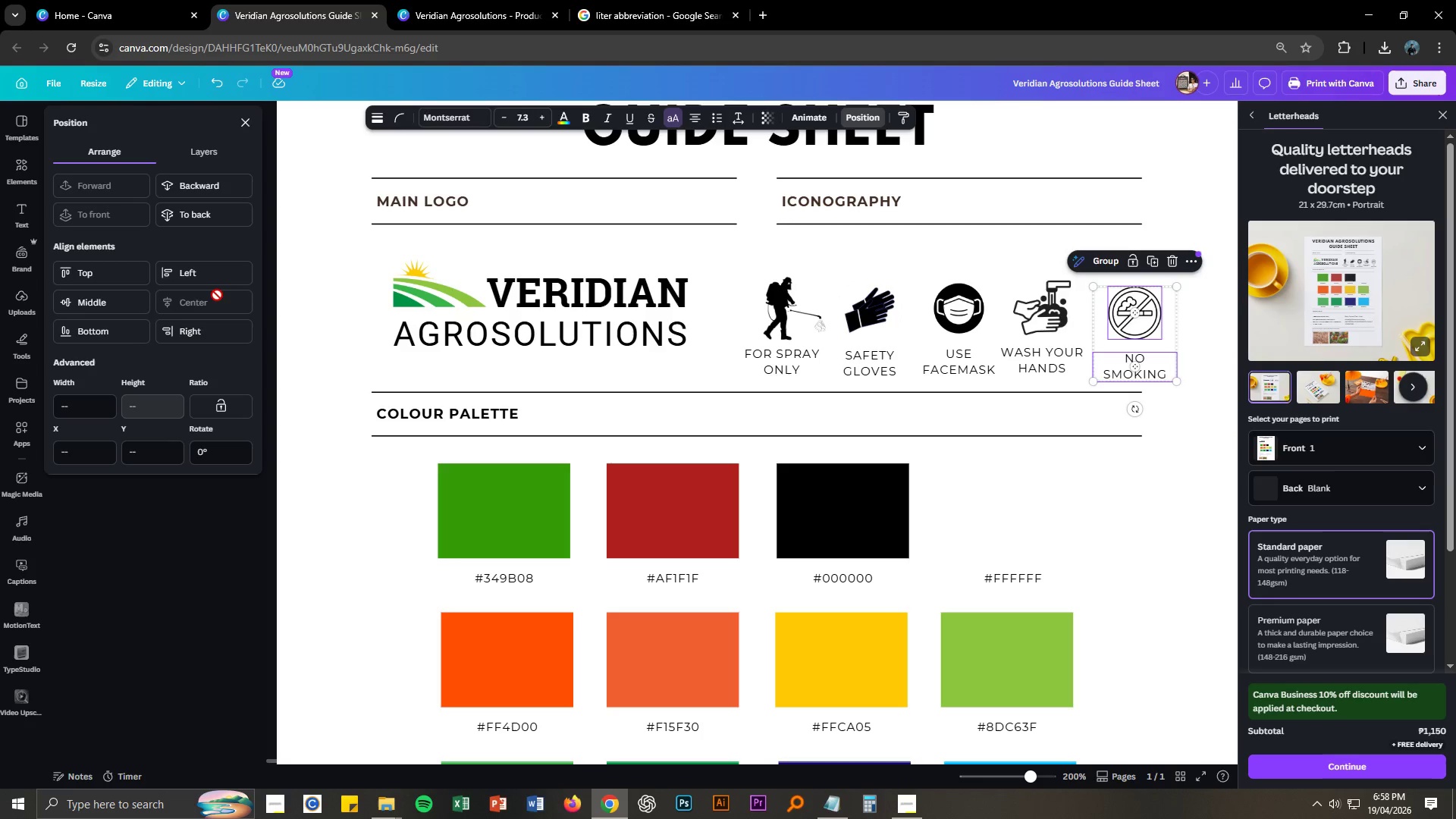 
left_click([1203, 436])
 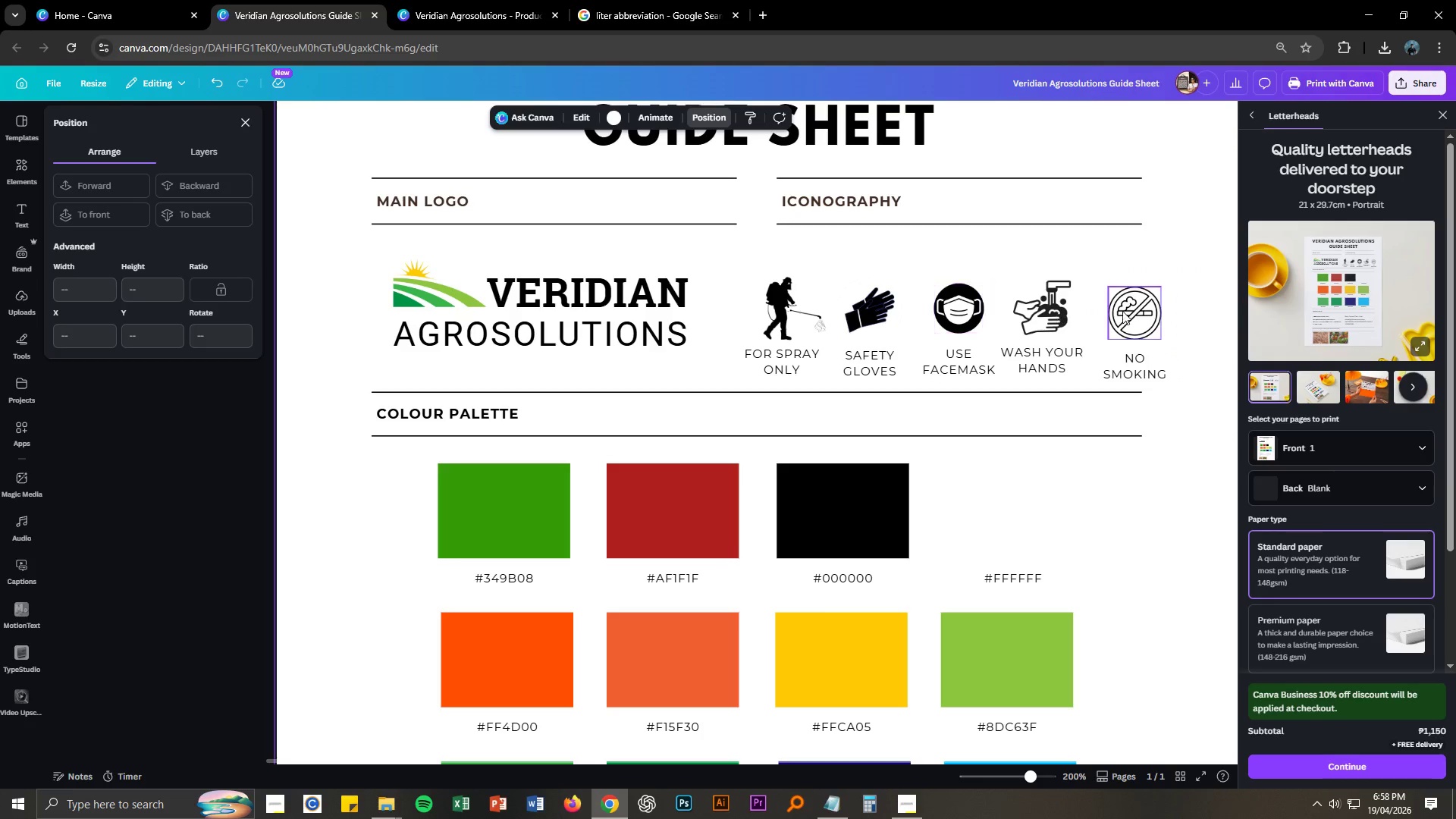 
left_click_drag(start_coordinate=[1131, 270], to_coordinate=[1141, 372])
 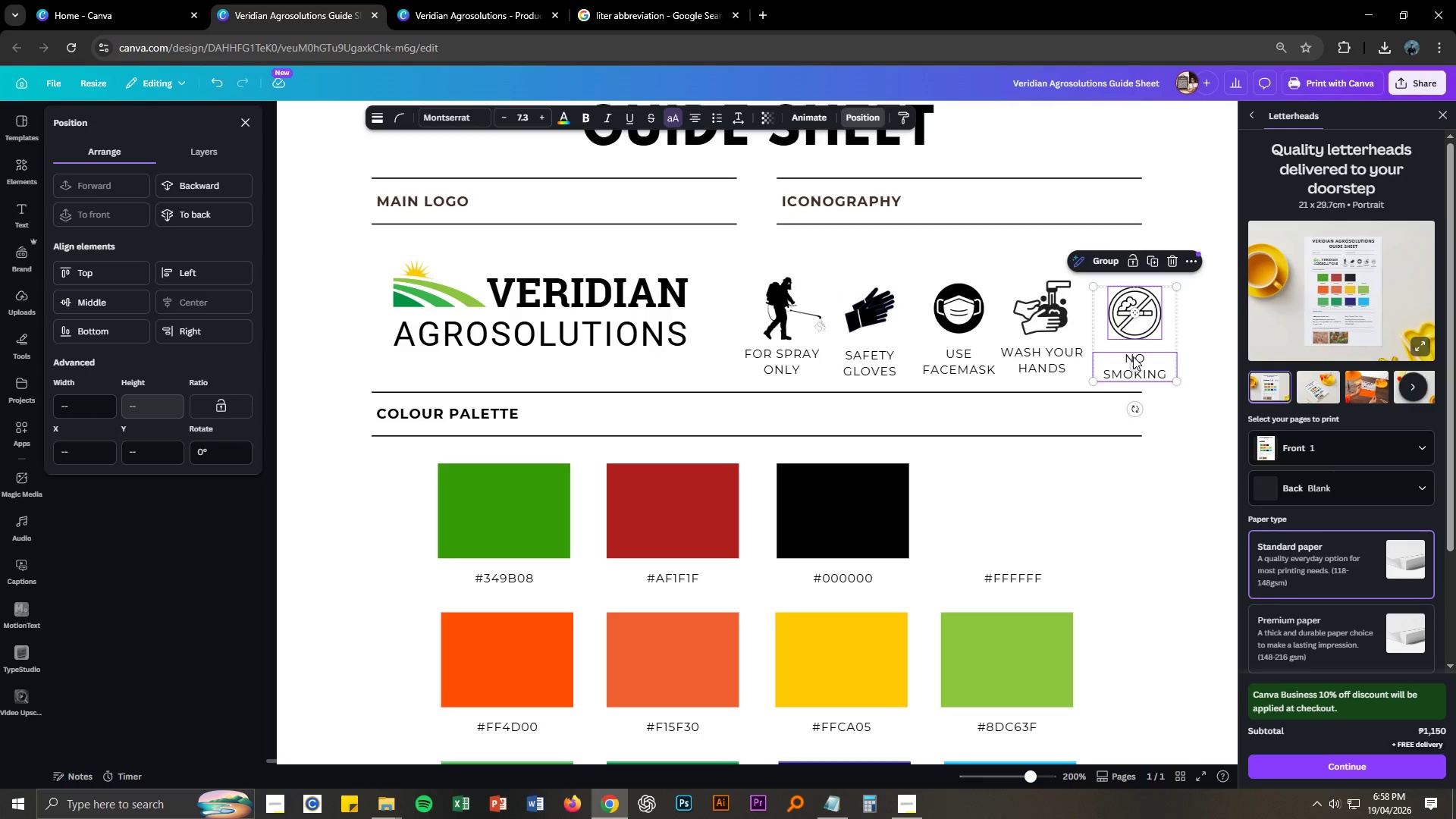 
left_click_drag(start_coordinate=[1133, 356], to_coordinate=[1131, 350])
 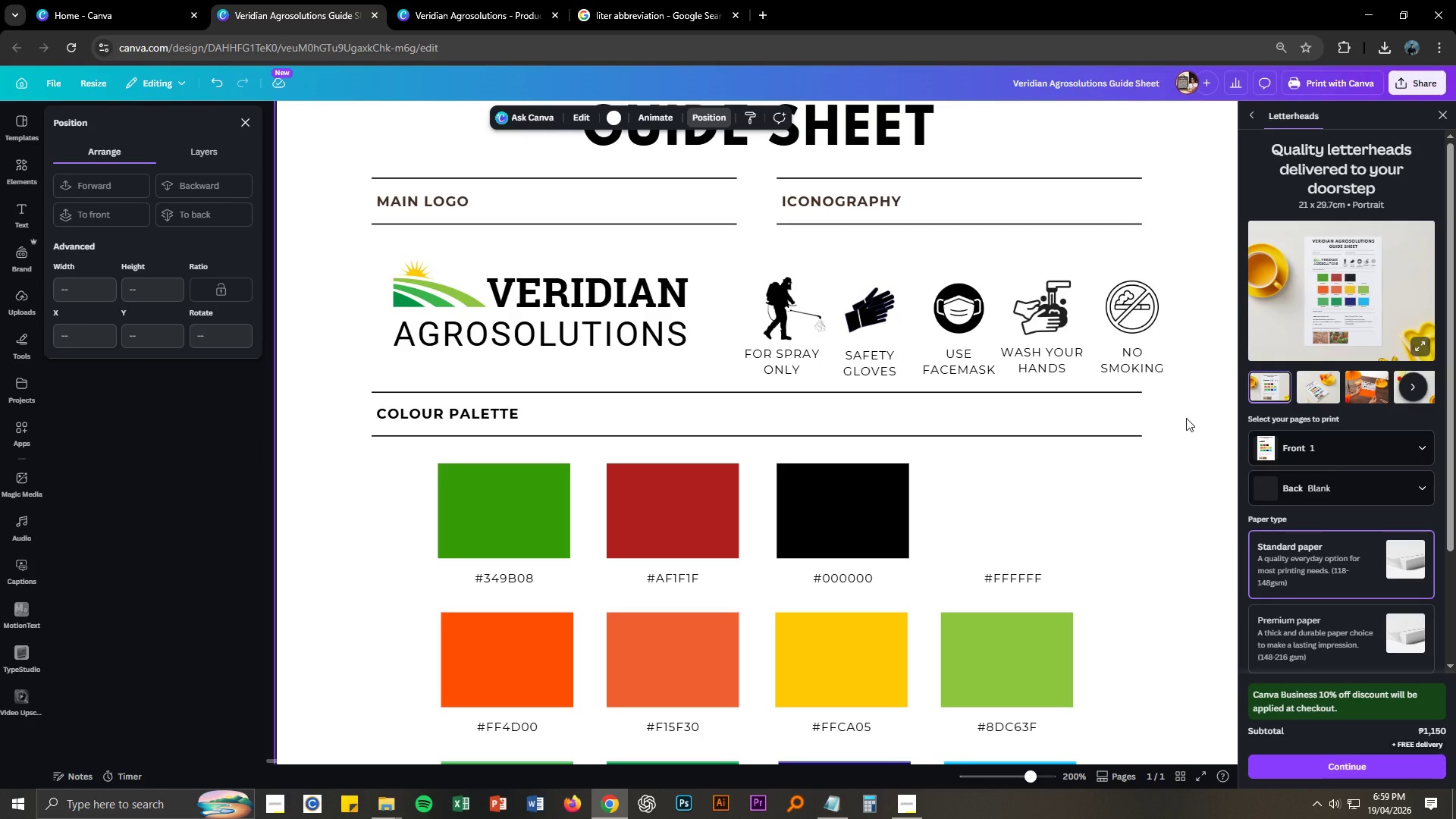 
wait(11.92)
 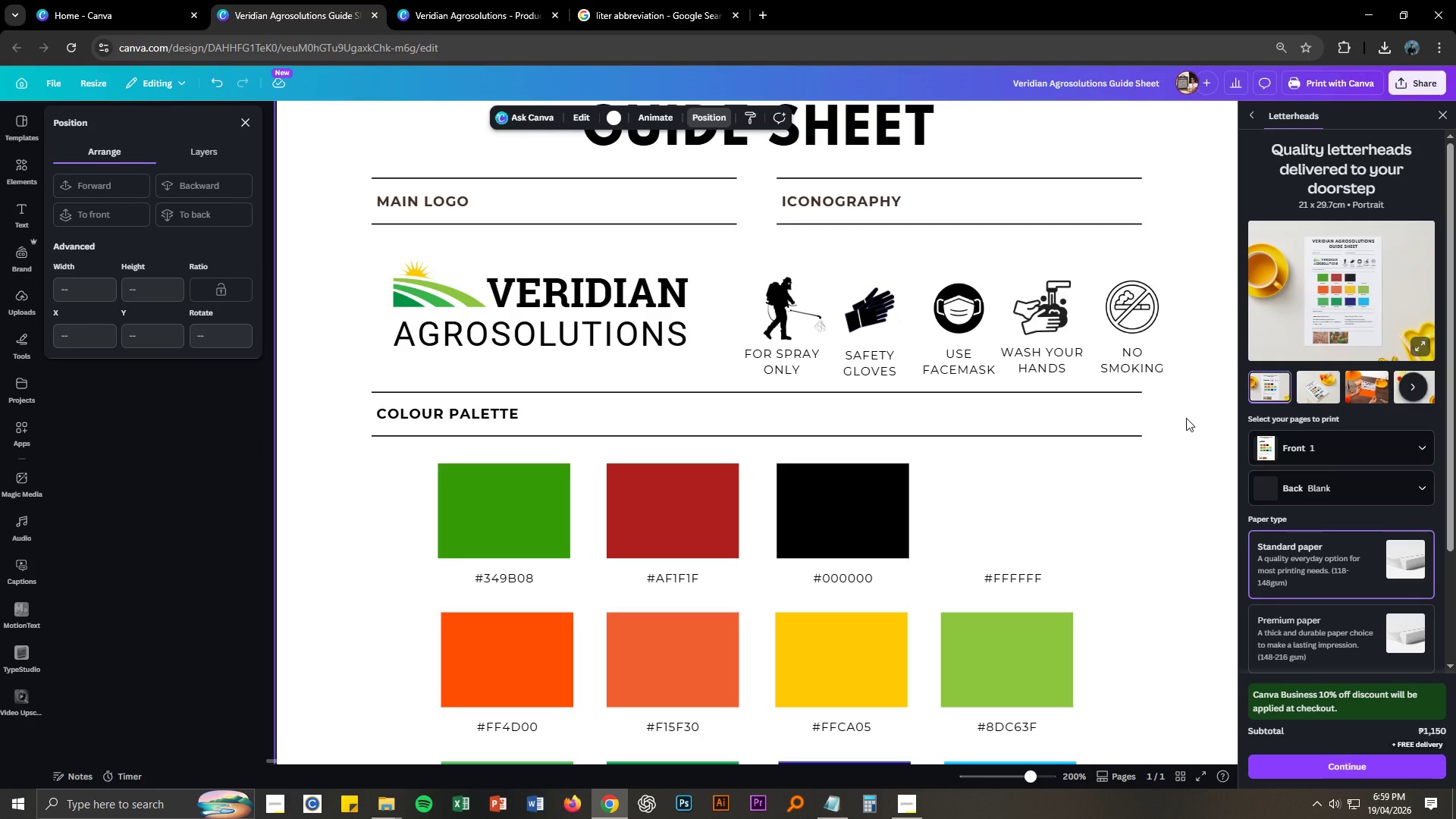 
key(Control+NumpadAdd)
 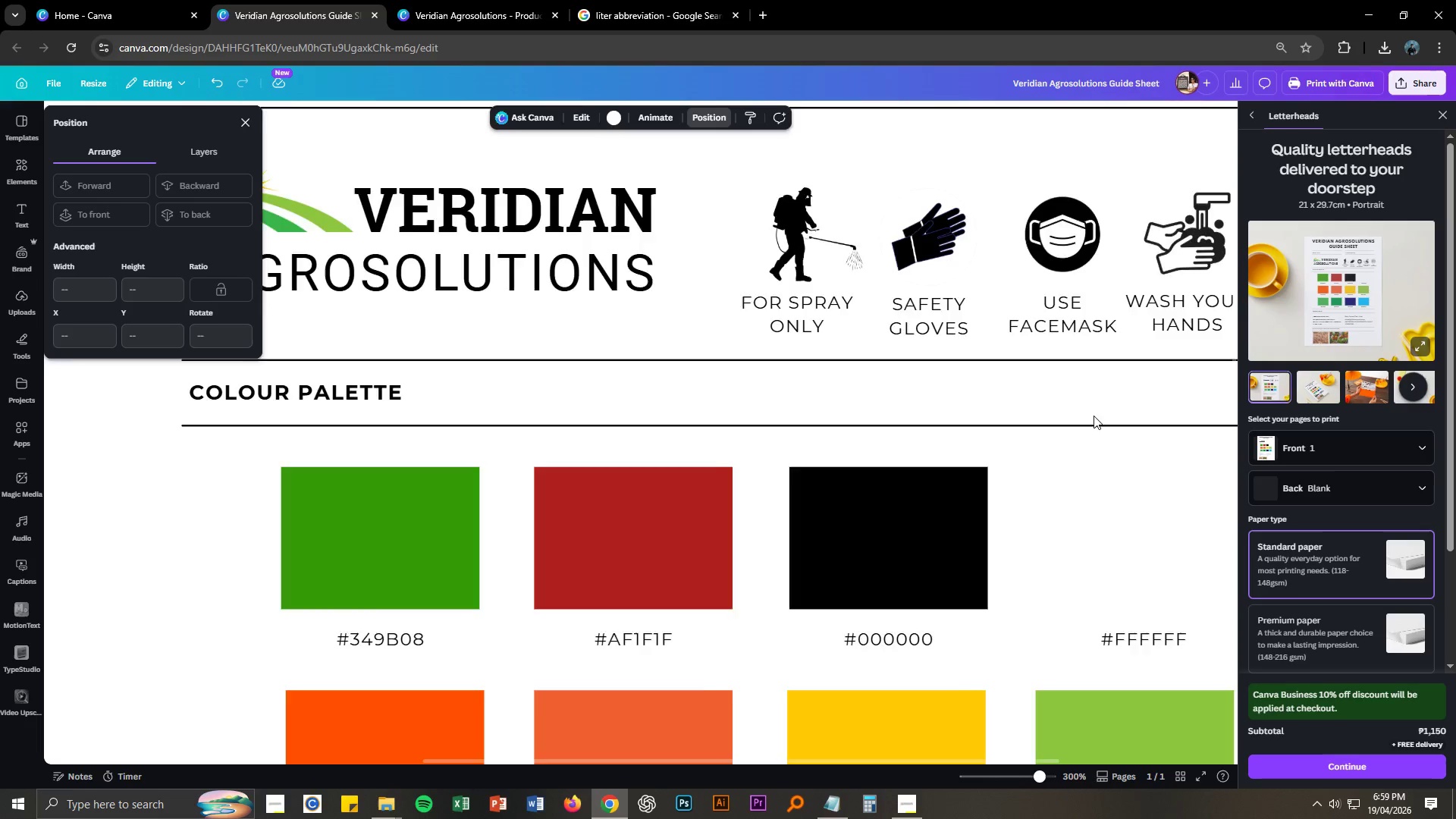 
key(Control+NumpadAdd)
 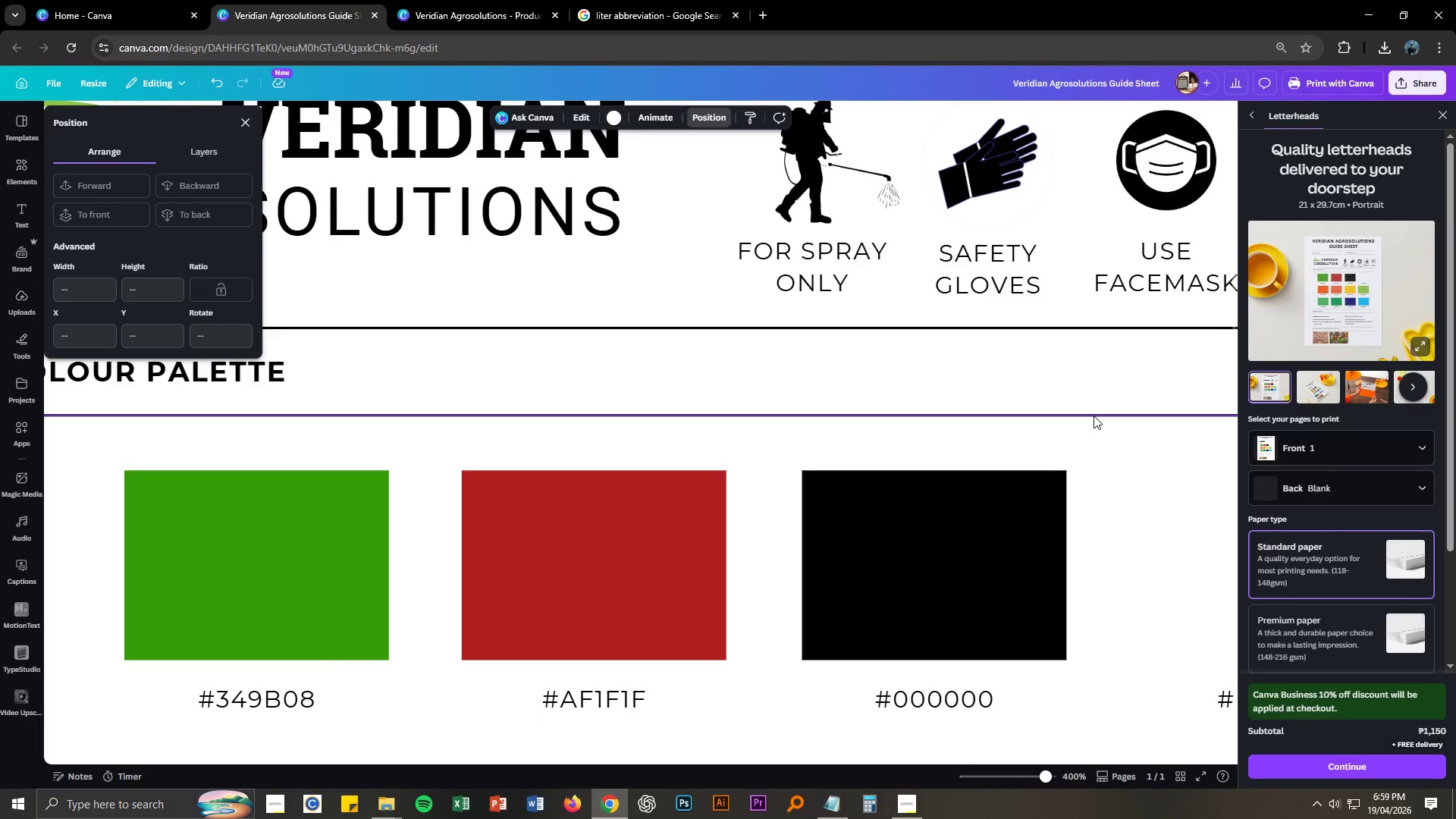 
hold_key(key=Space, duration=0.95)
 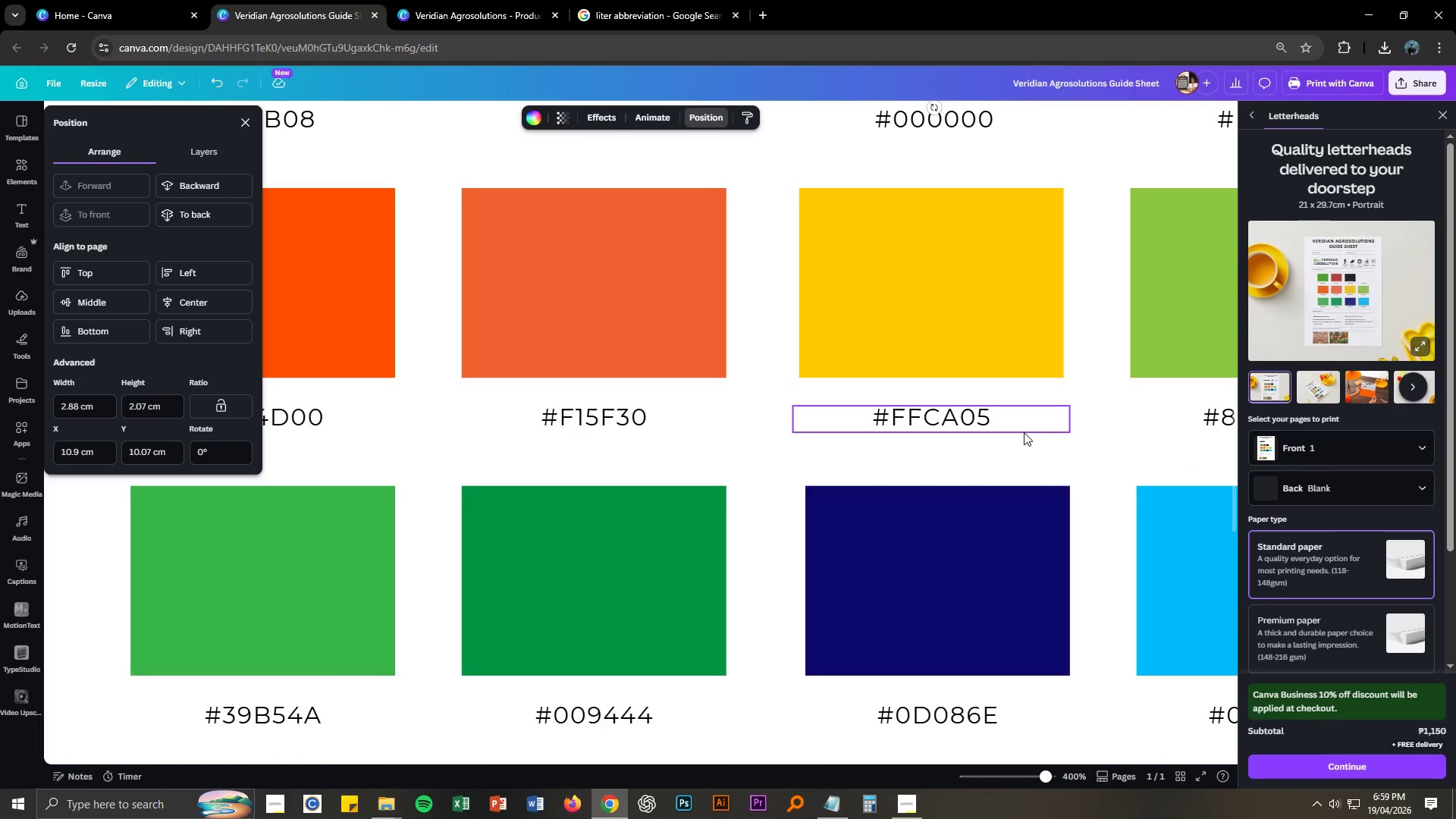 
left_click_drag(start_coordinate=[1094, 416], to_coordinate=[969, 486])
 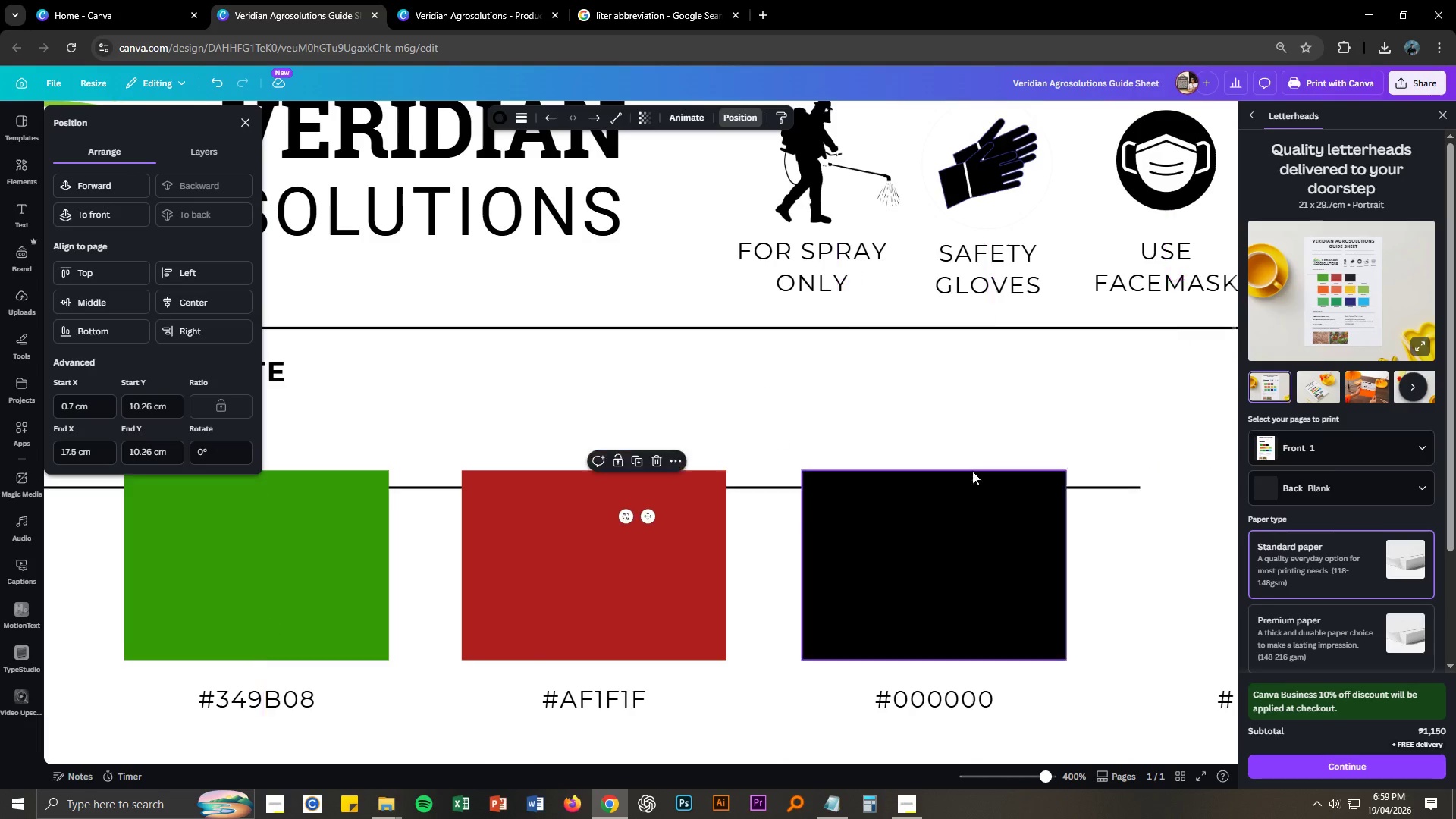 
left_click_drag(start_coordinate=[977, 443], to_coordinate=[977, 439])
 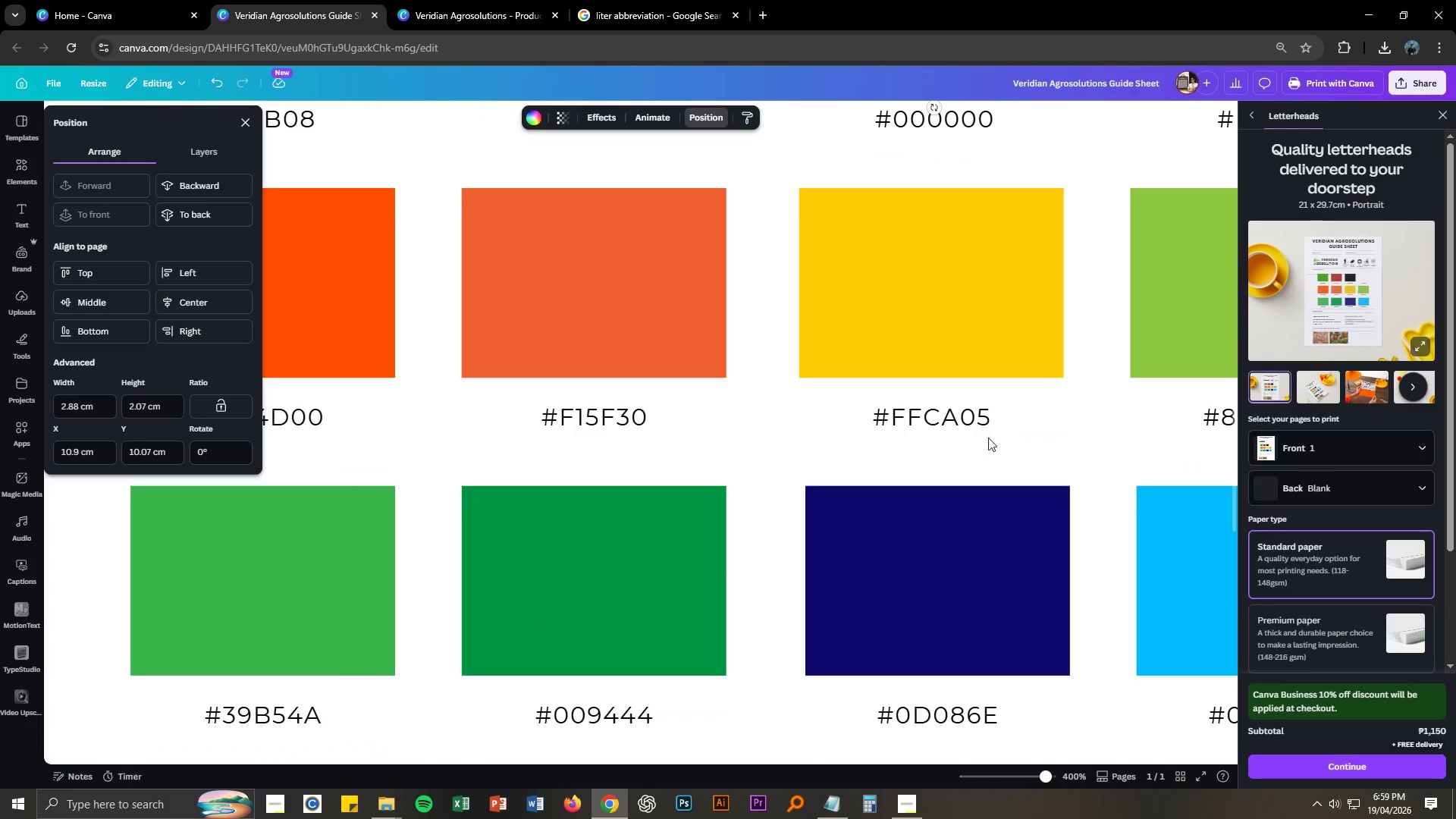 
key(Control+ControlLeft)
 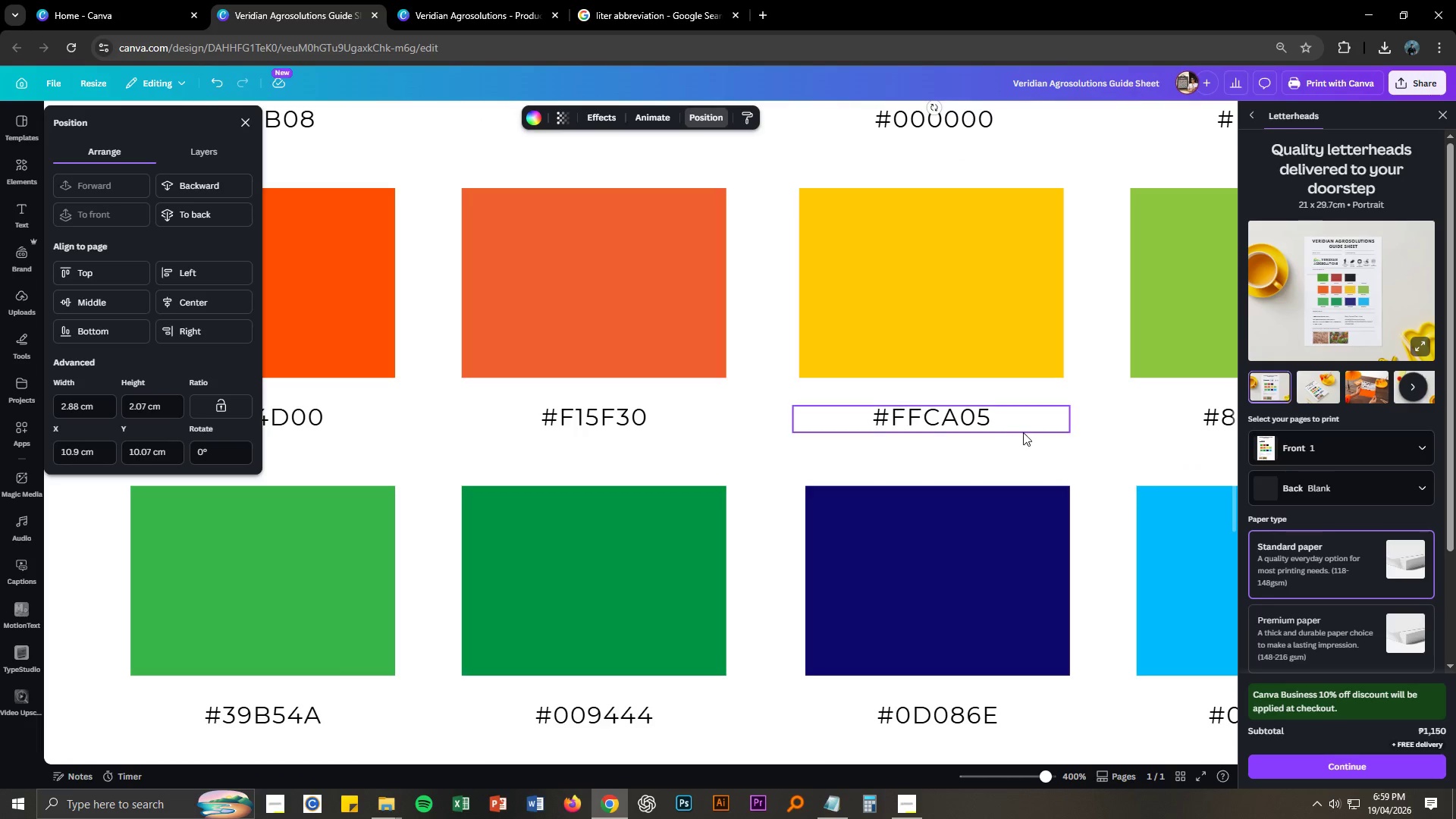 
key(Control+Z)
 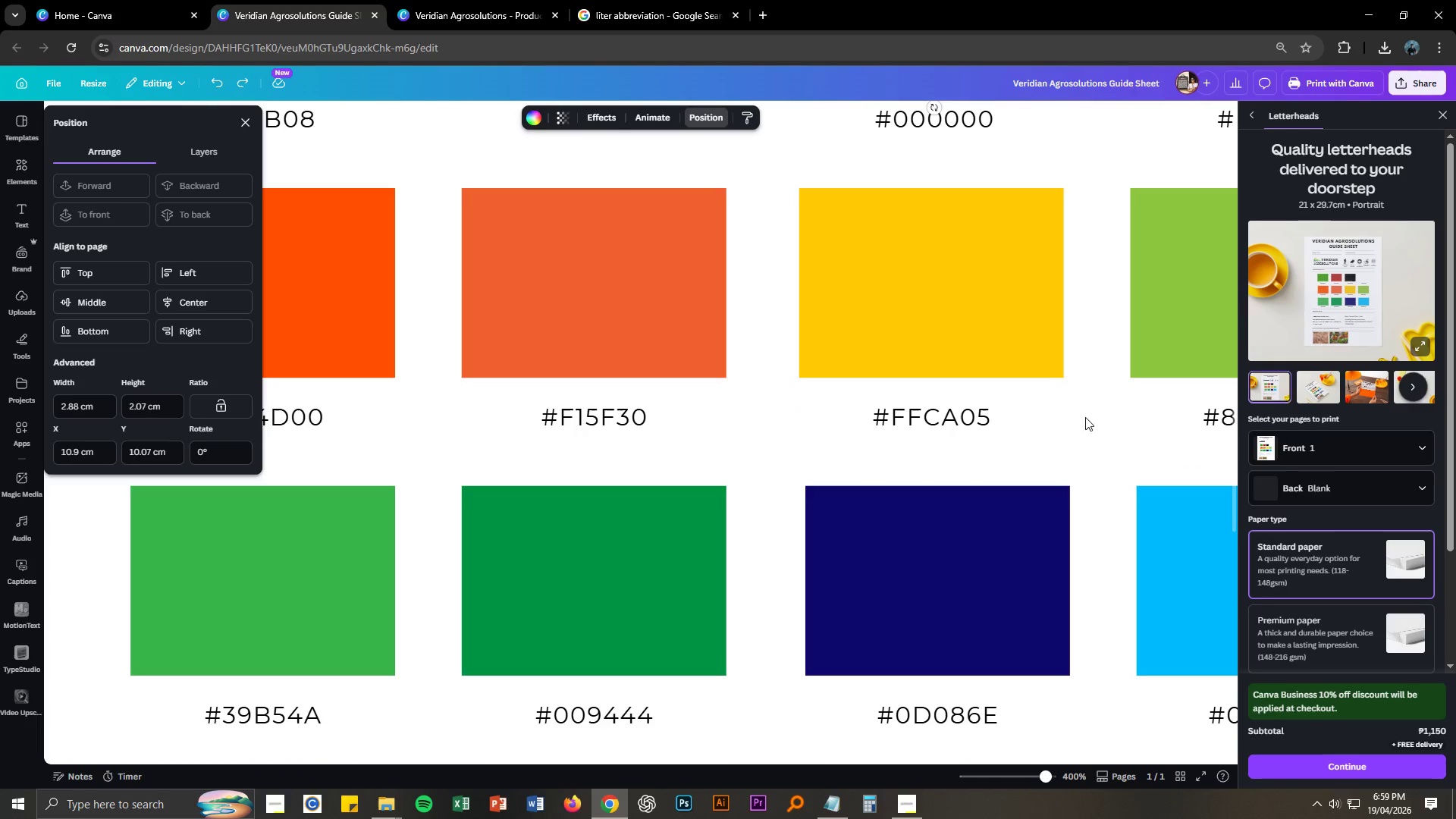 
hold_key(key=Space, duration=0.61)
 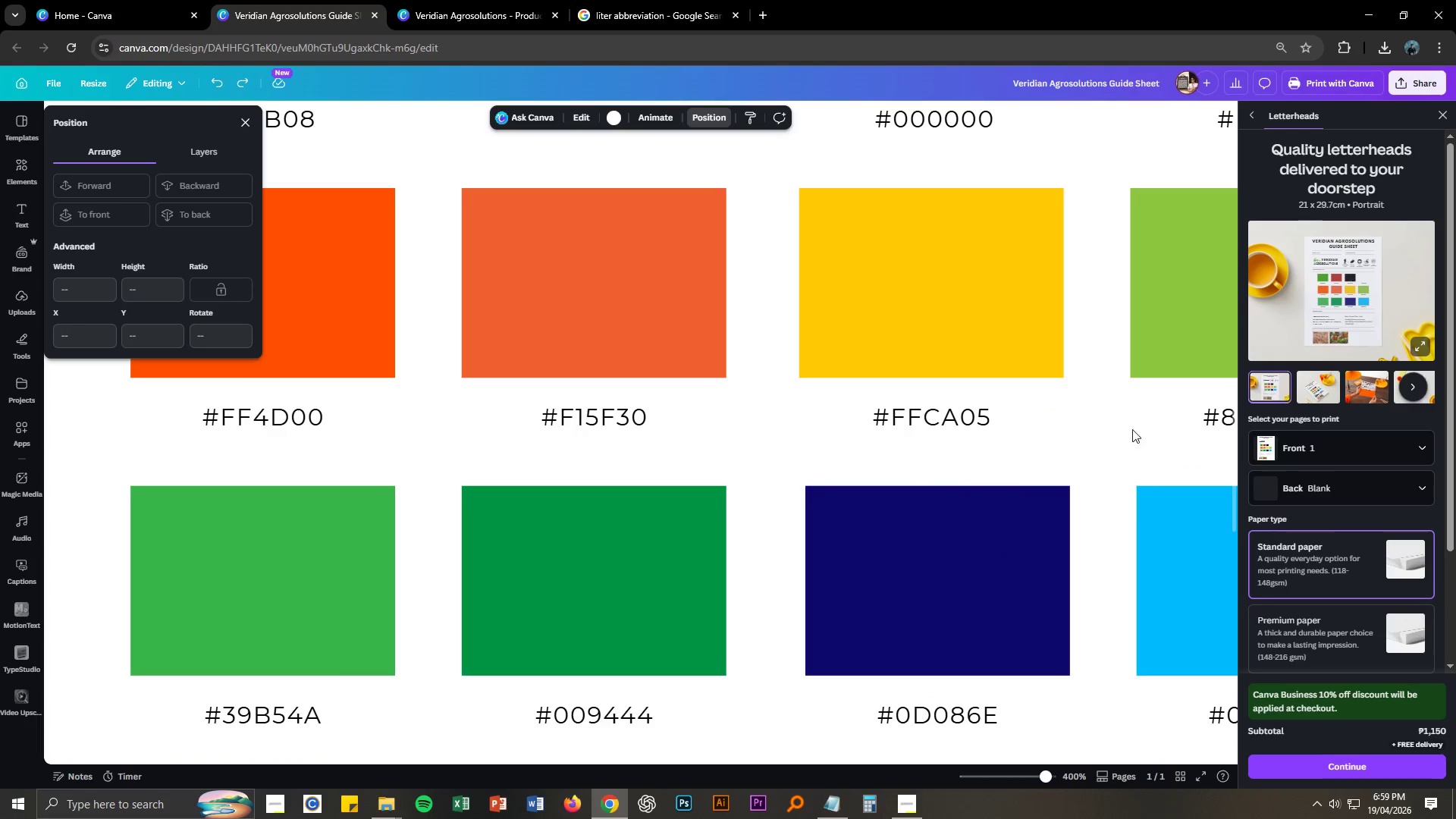 
left_click_drag(start_coordinate=[1096, 427], to_coordinate=[1002, 548])
 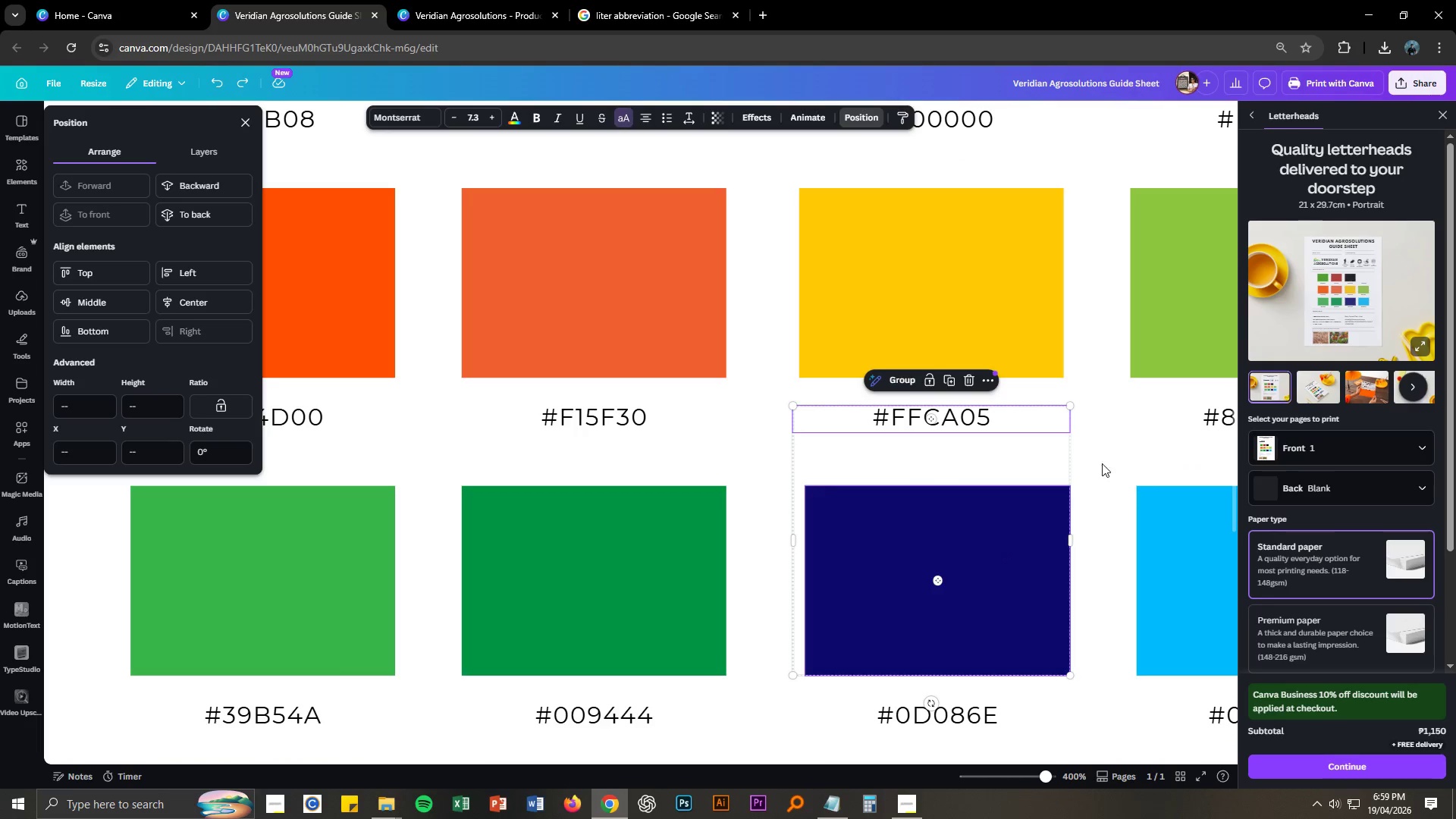 
left_click([1139, 437])
 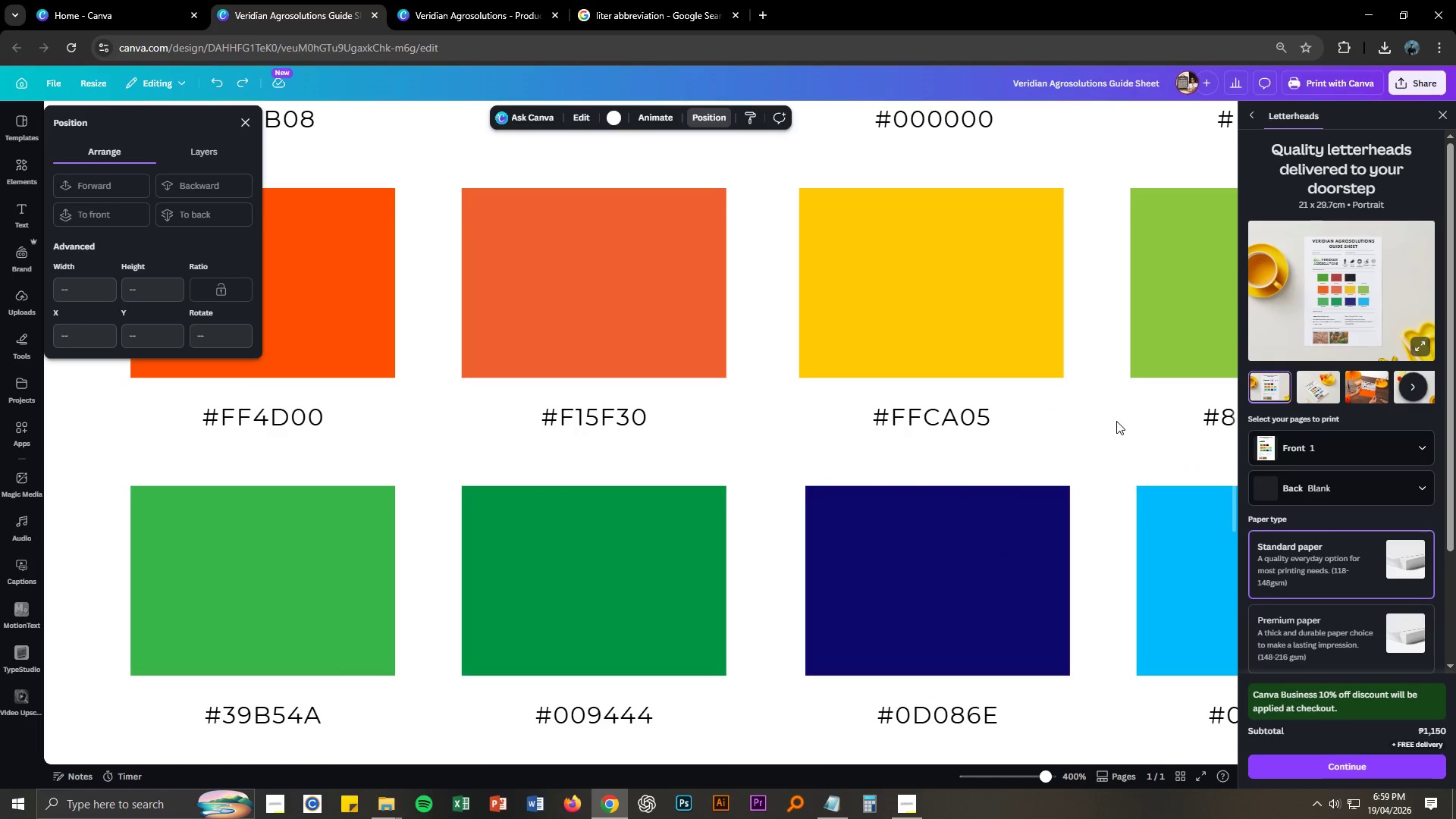 
scroll: coordinate [1116, 417], scroll_direction: up, amount: 10.0
 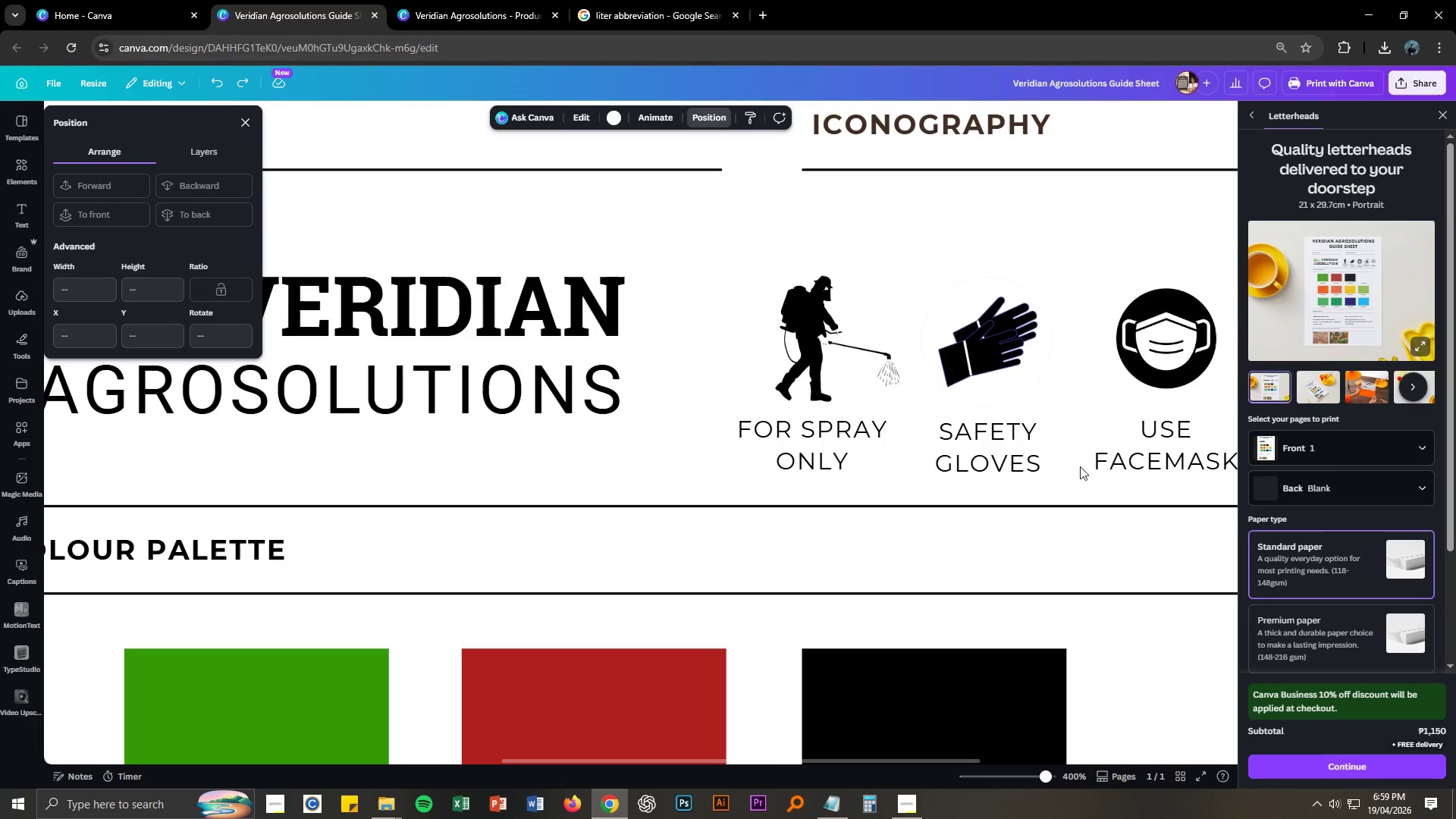 
hold_key(key=Space, duration=0.39)
 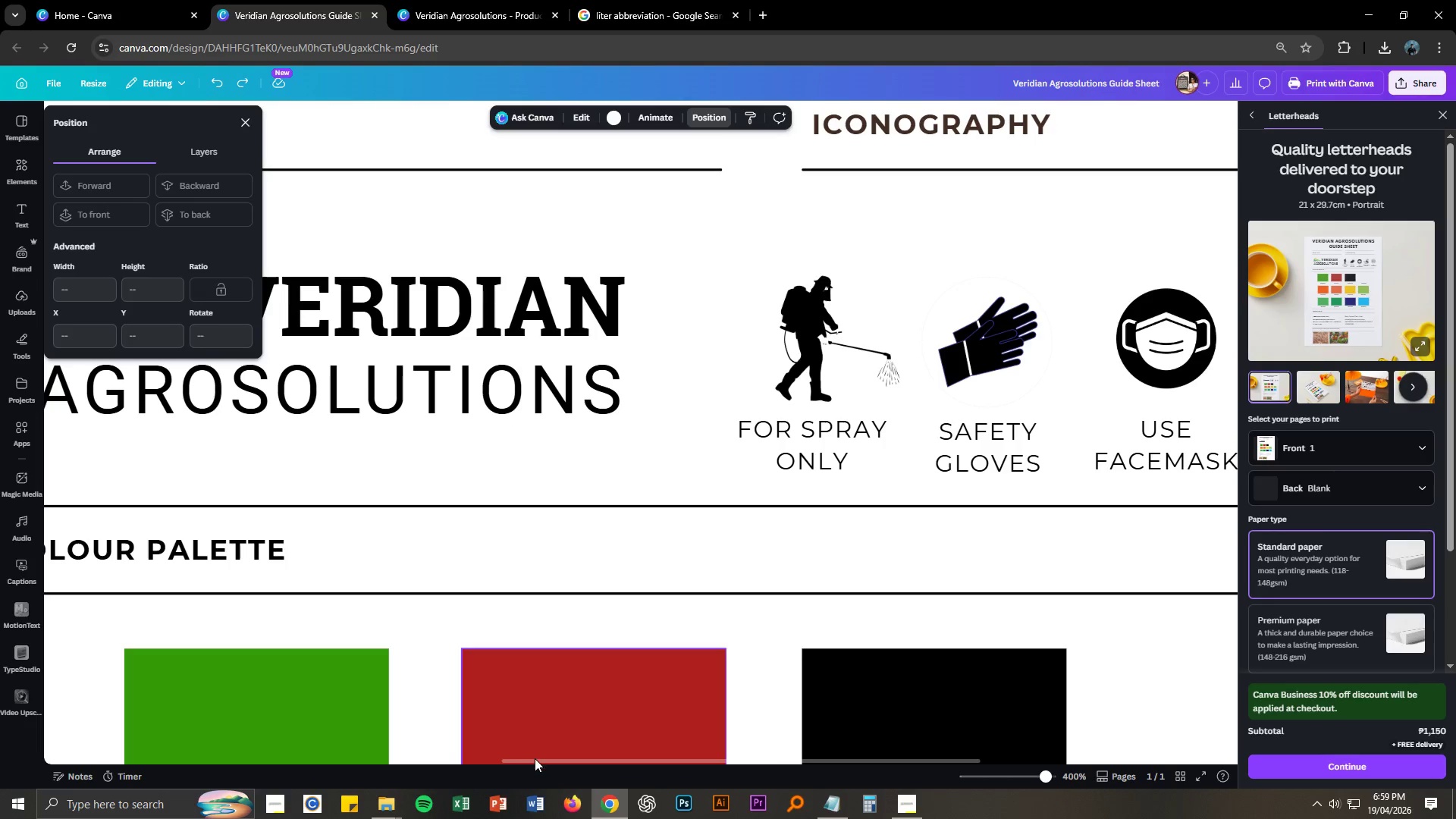 
left_click_drag(start_coordinate=[535, 759], to_coordinate=[745, 767])
 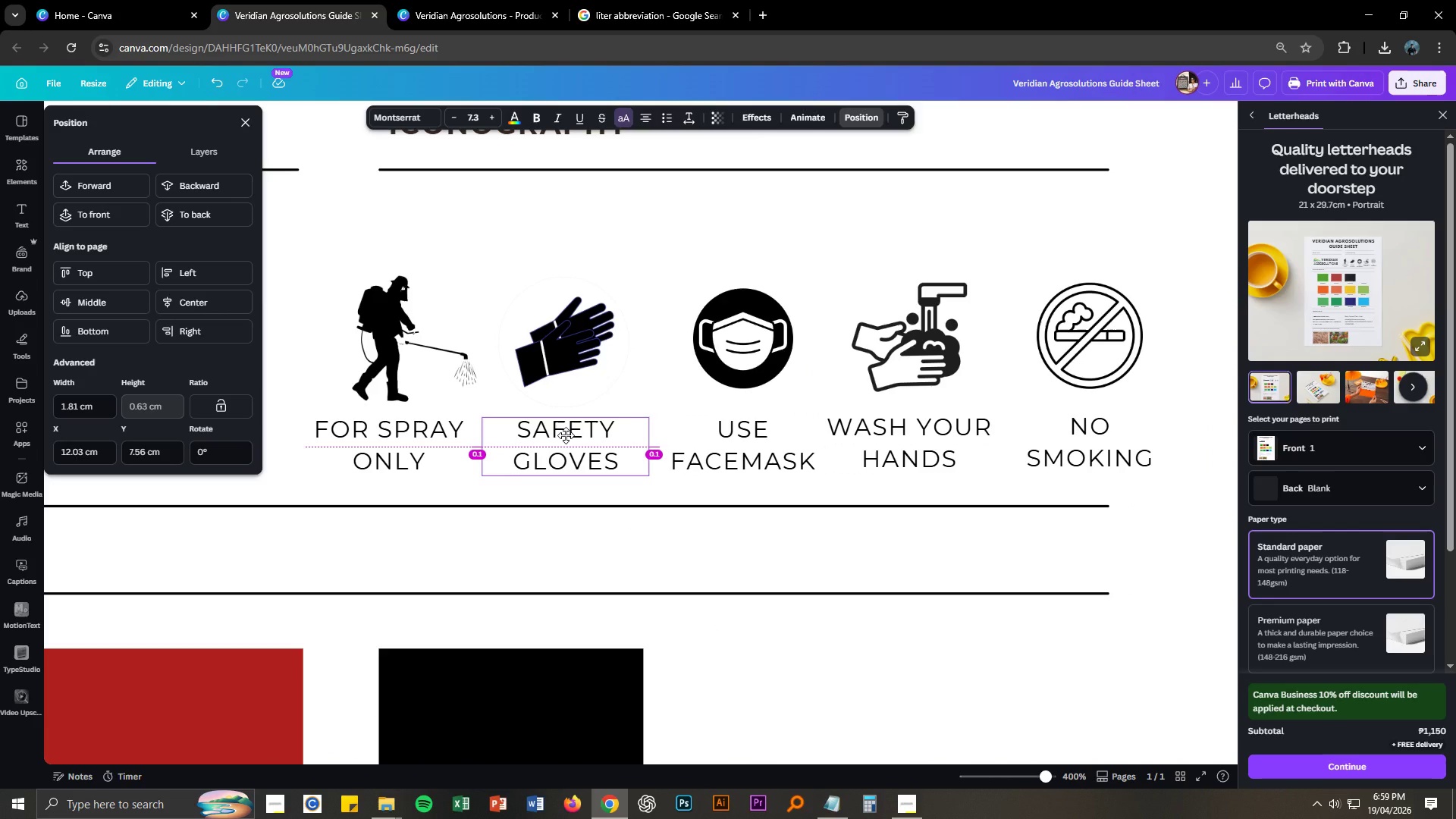 
wait(10.11)
 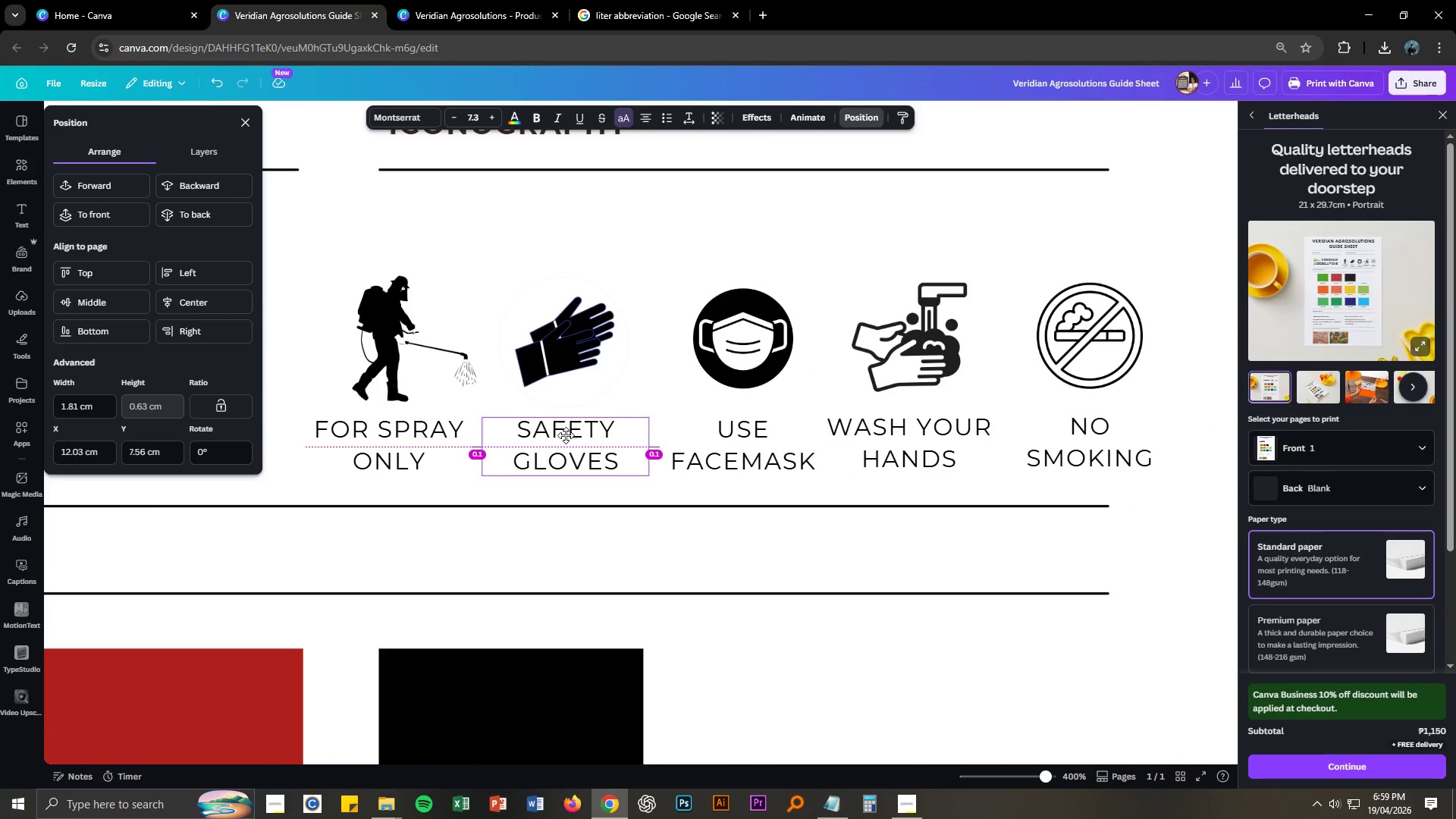 
left_click_drag(start_coordinate=[914, 240], to_coordinate=[910, 452])
 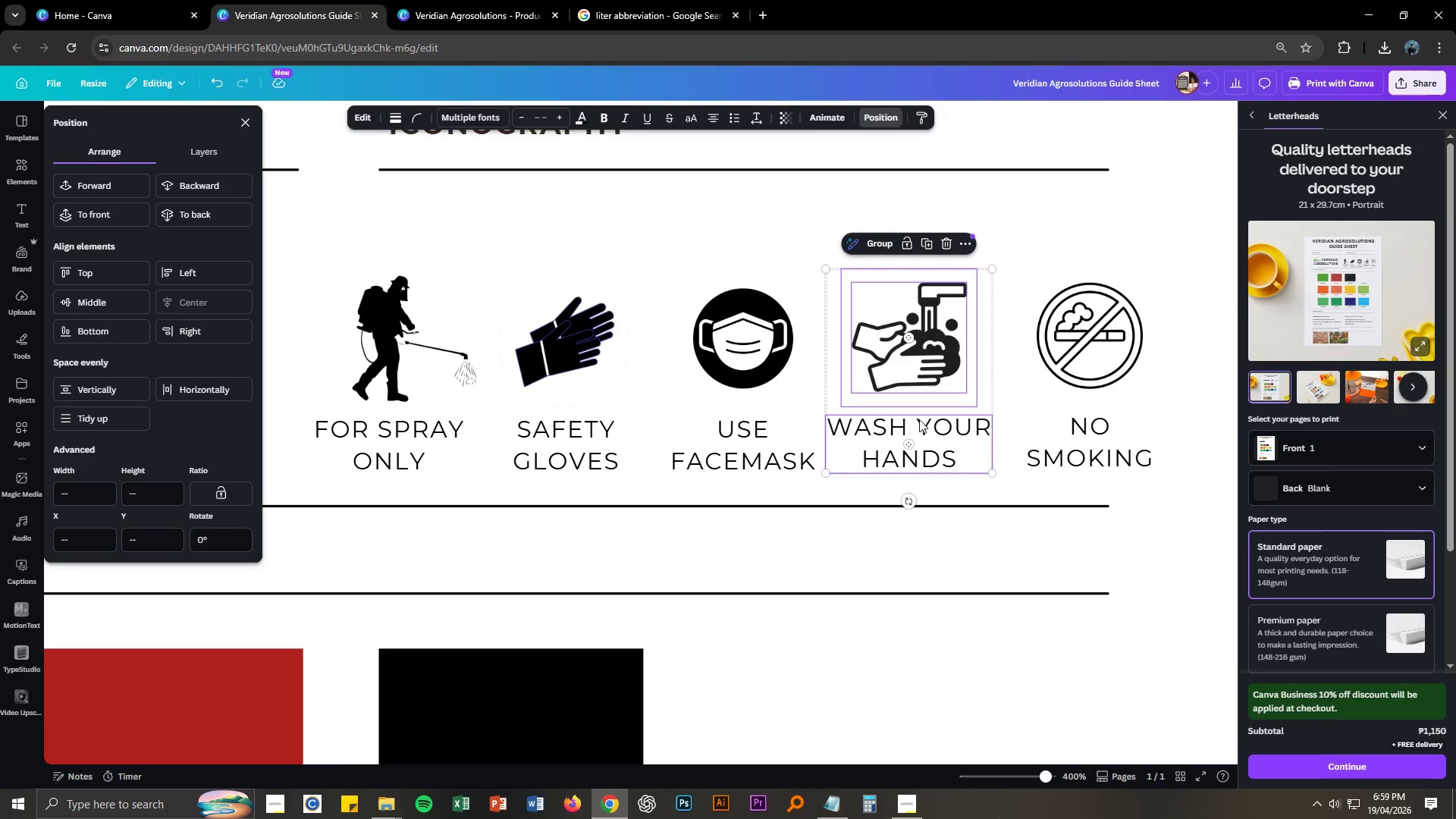 
left_click_drag(start_coordinate=[919, 419], to_coordinate=[929, 422])
 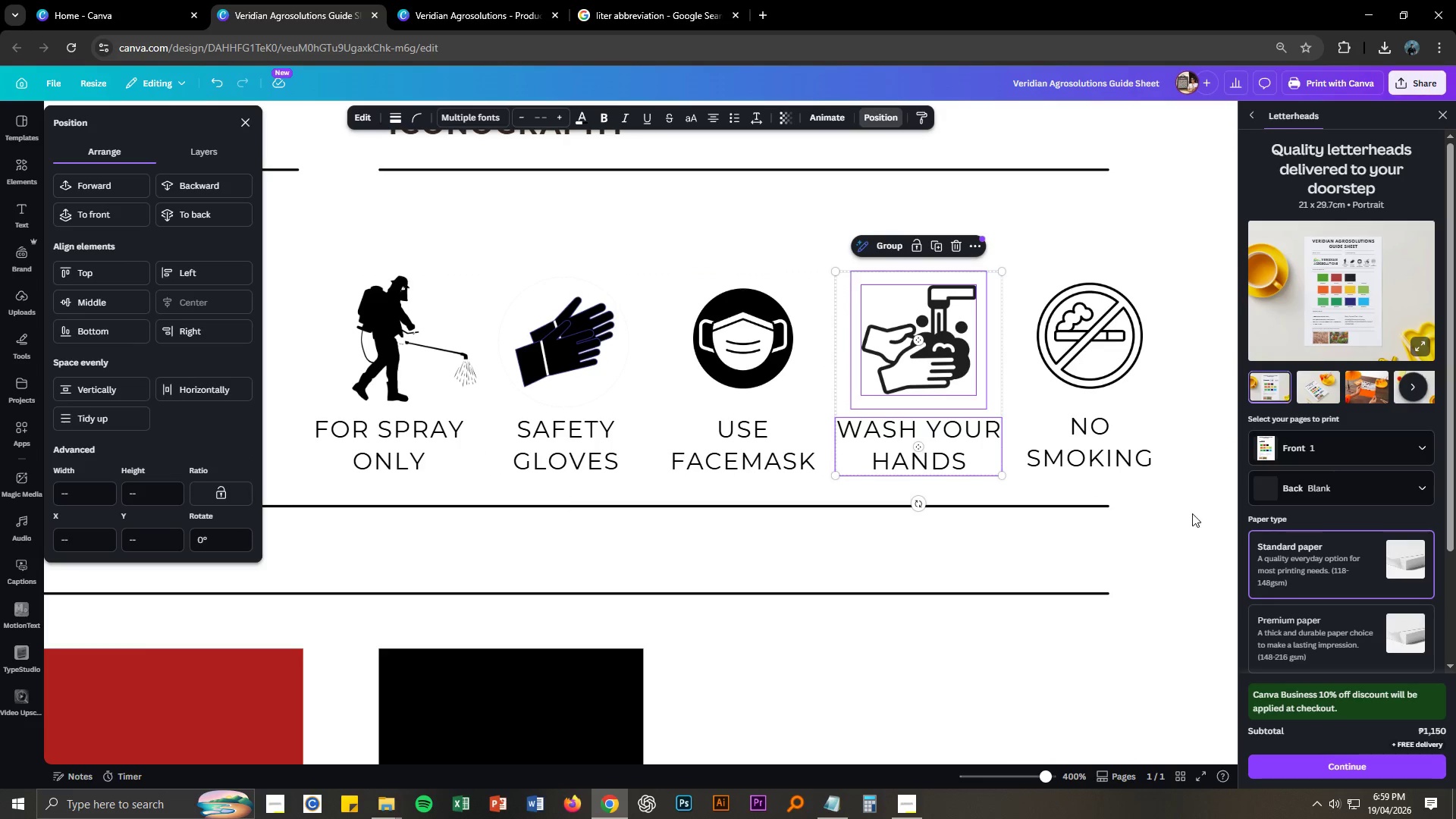 
left_click([1202, 516])
 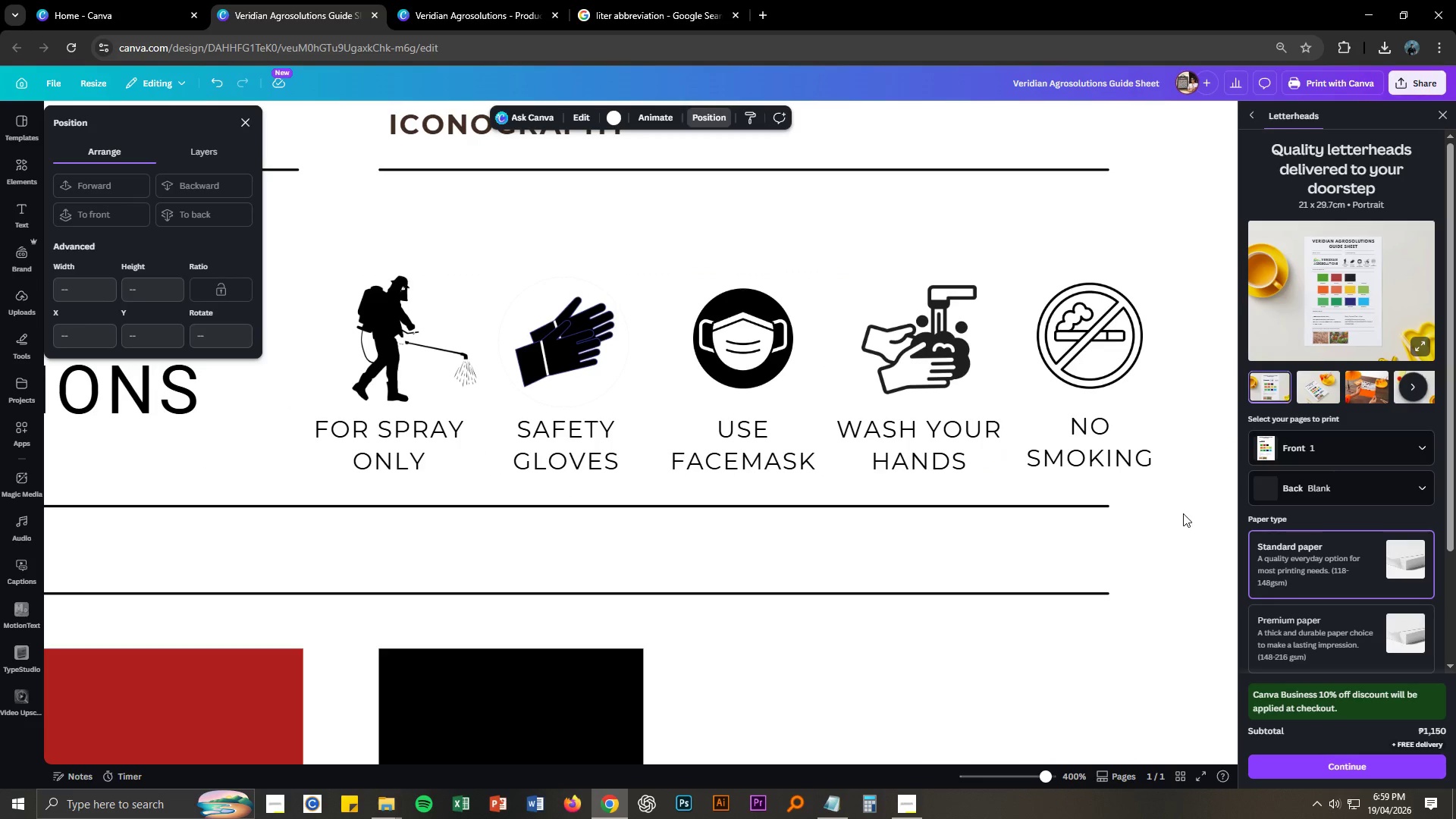 
key(Control+NumpadSubtract)
 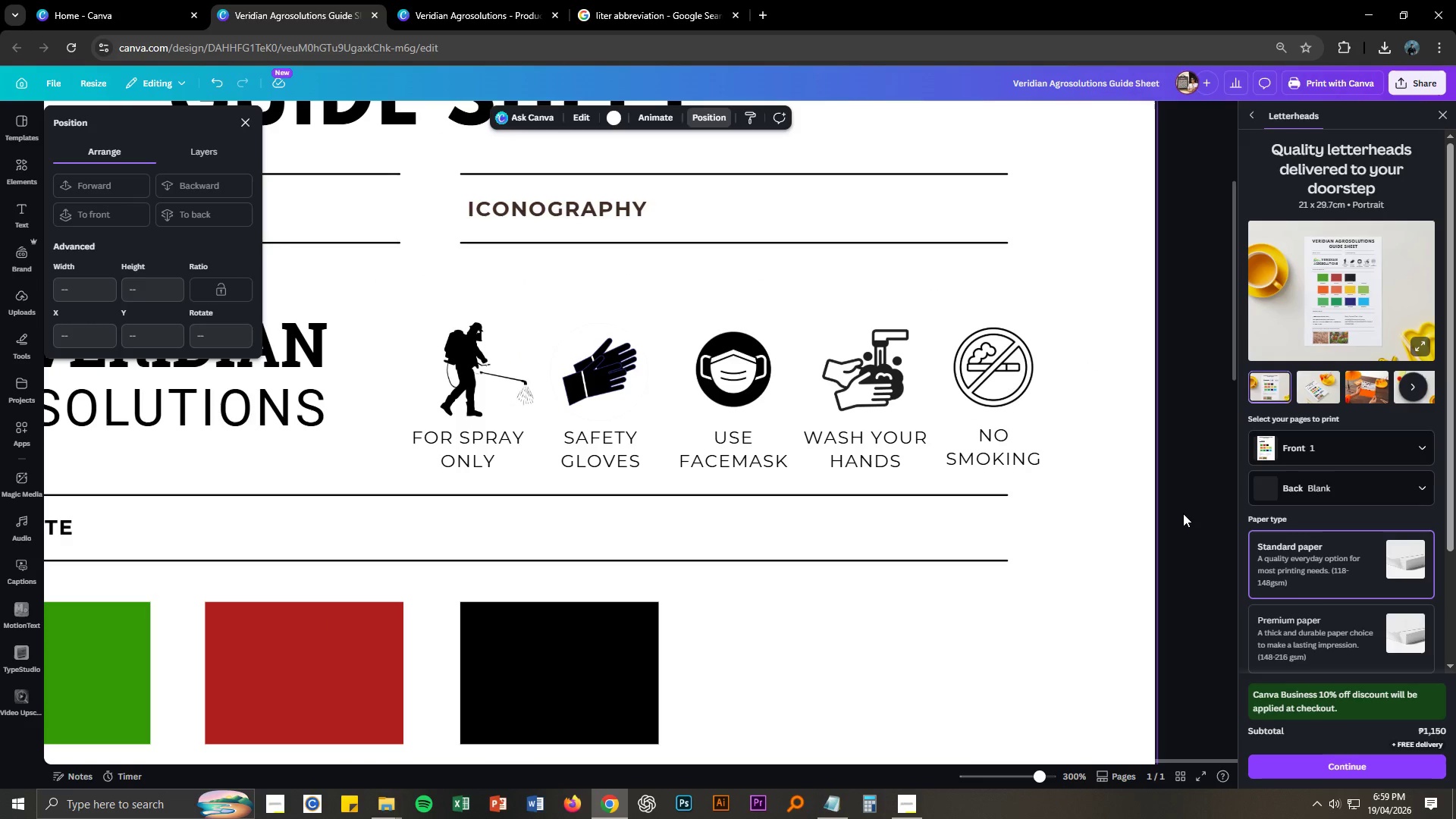 
left_click([1183, 513])
 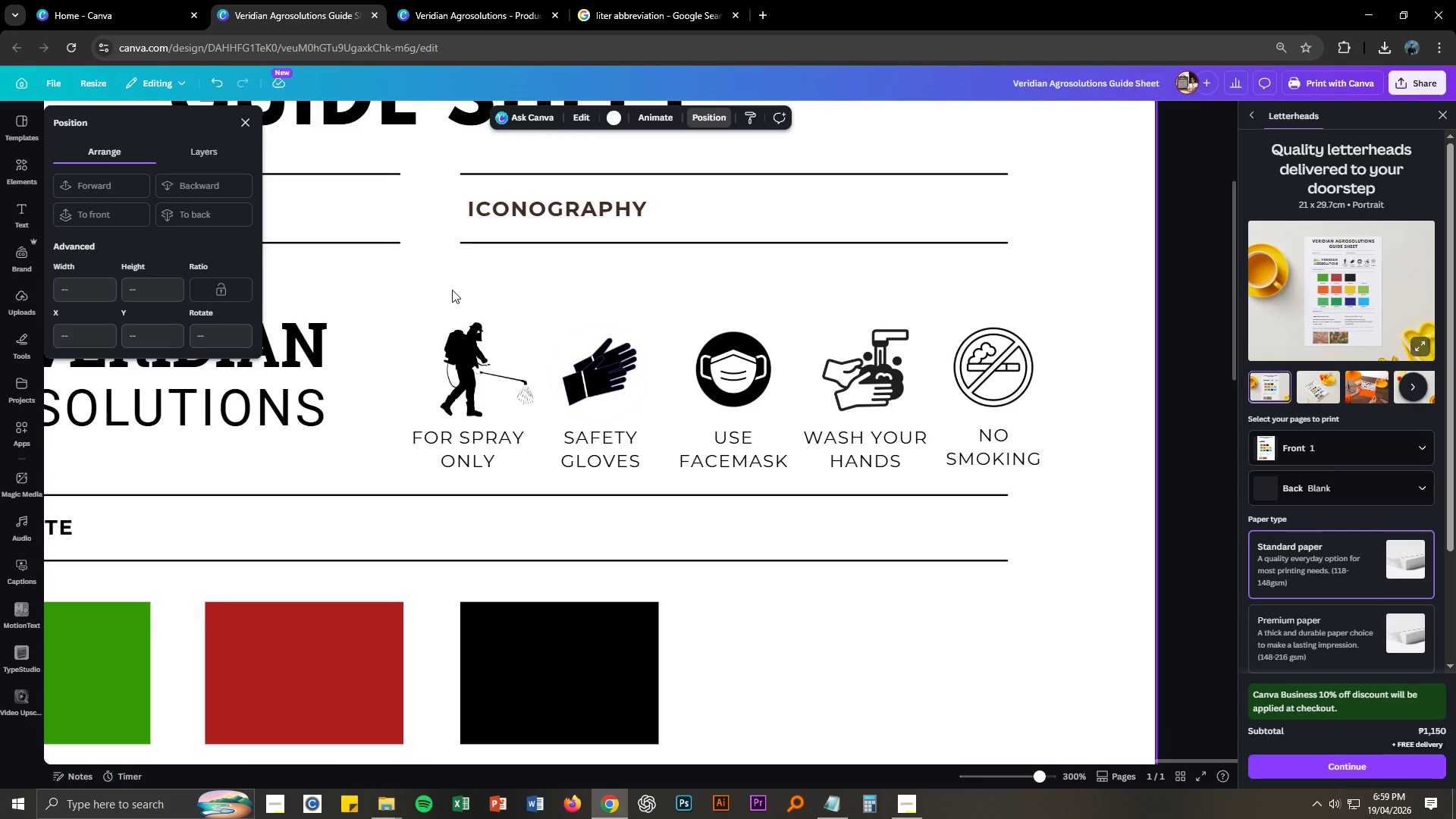 
left_click_drag(start_coordinate=[443, 285], to_coordinate=[993, 461])
 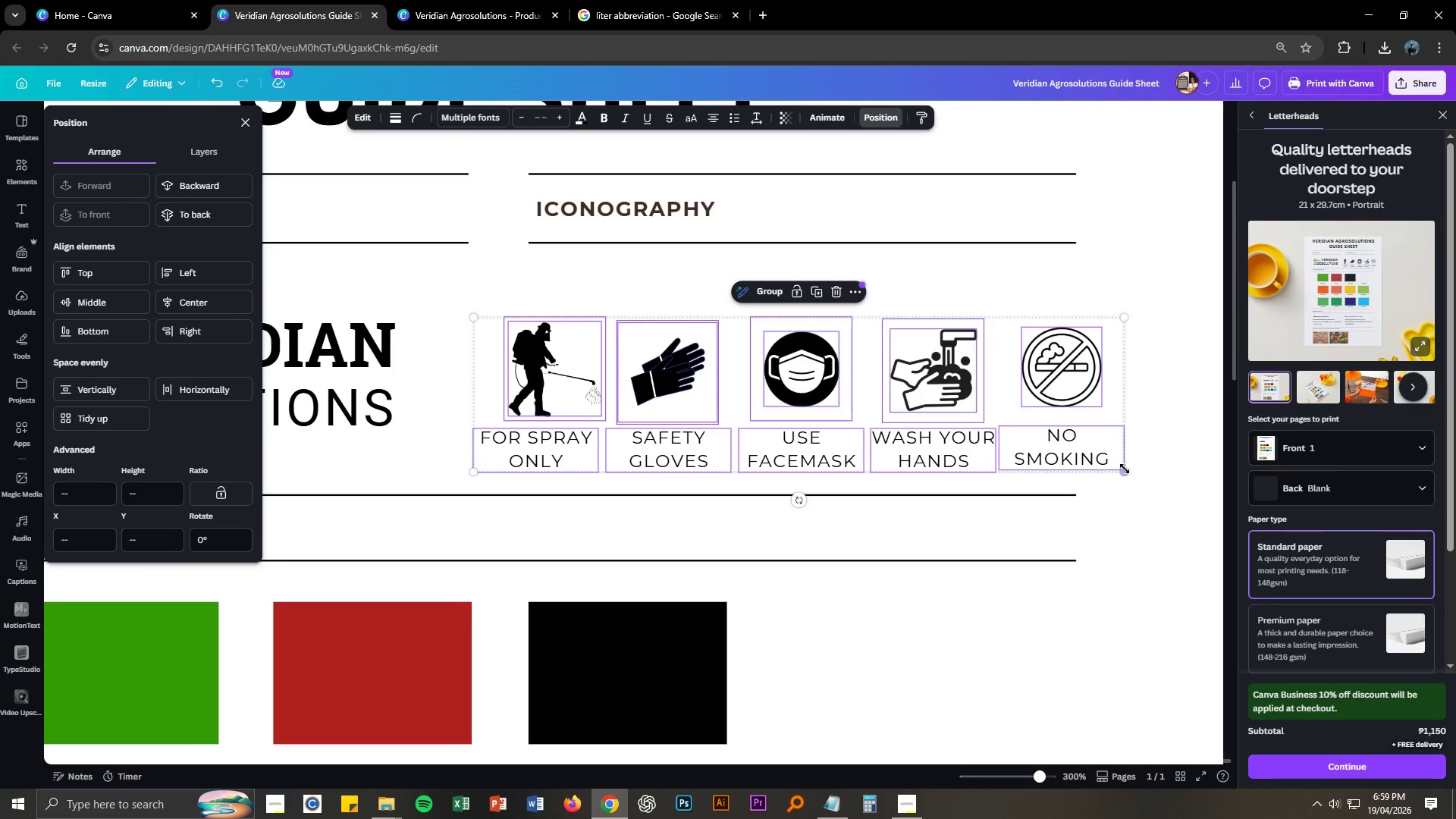 
left_click_drag(start_coordinate=[1125, 469], to_coordinate=[1093, 458])
 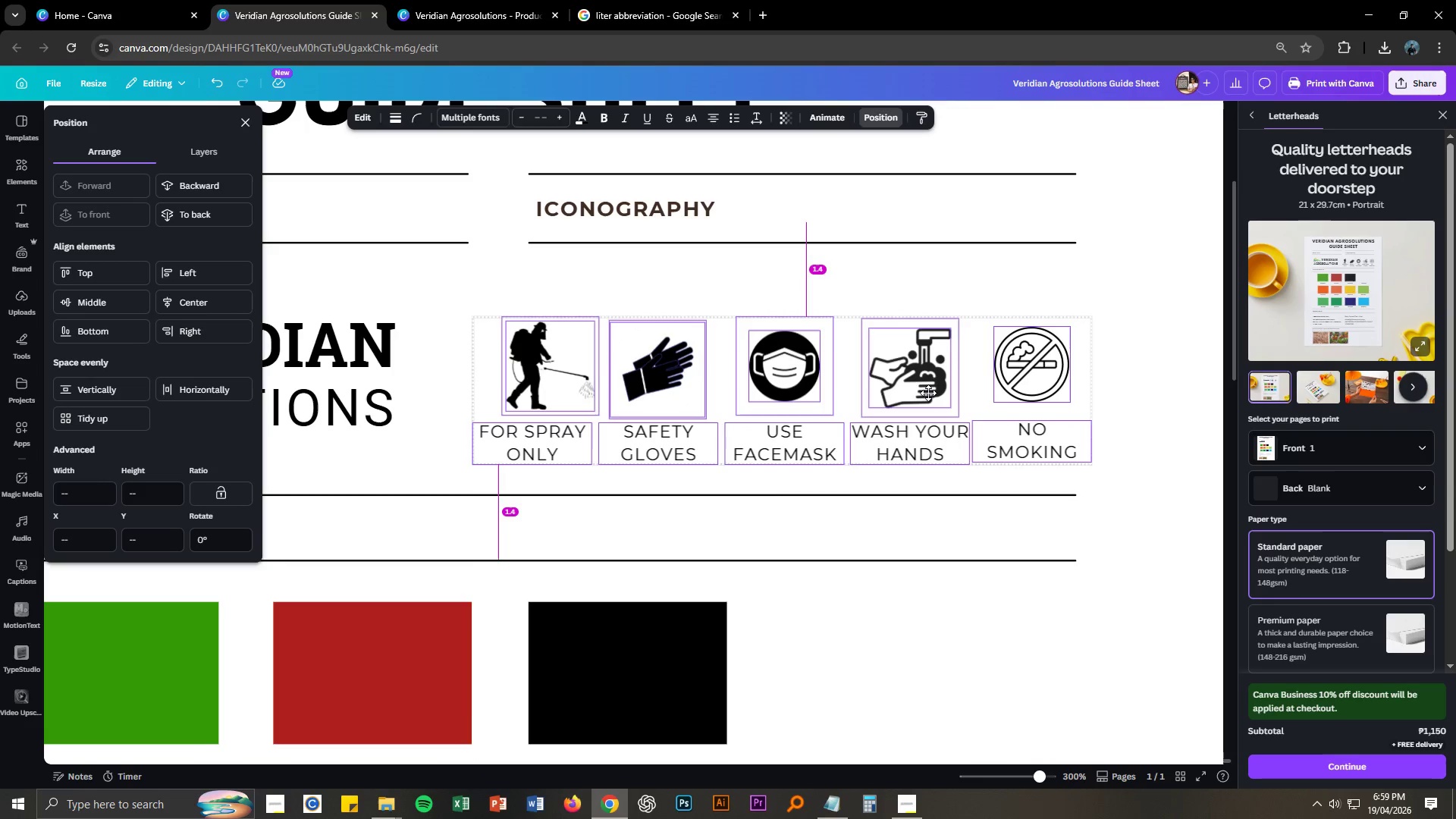 
right_click([970, 411])
 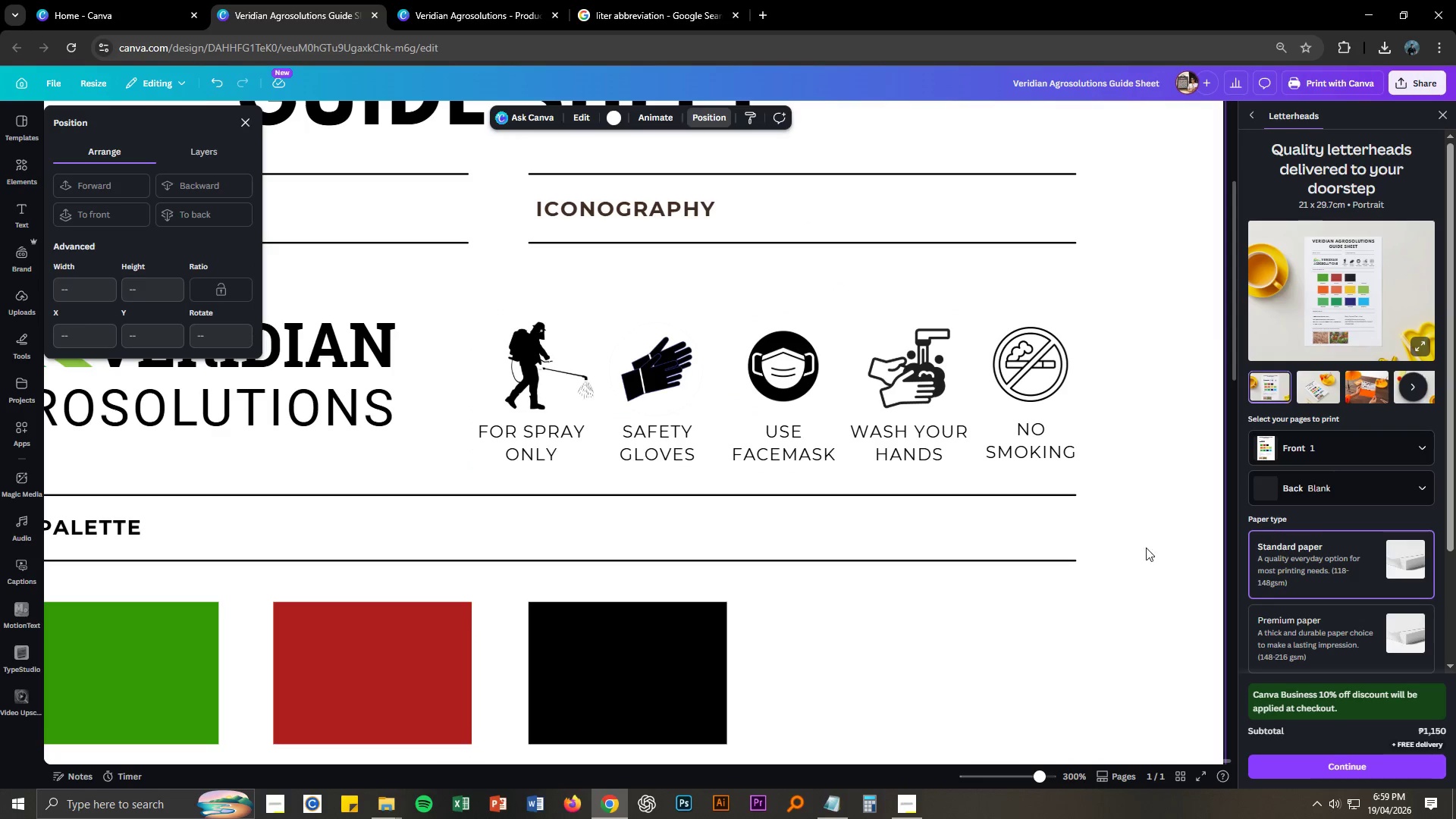 
key(Control+NumpadSubtract)
 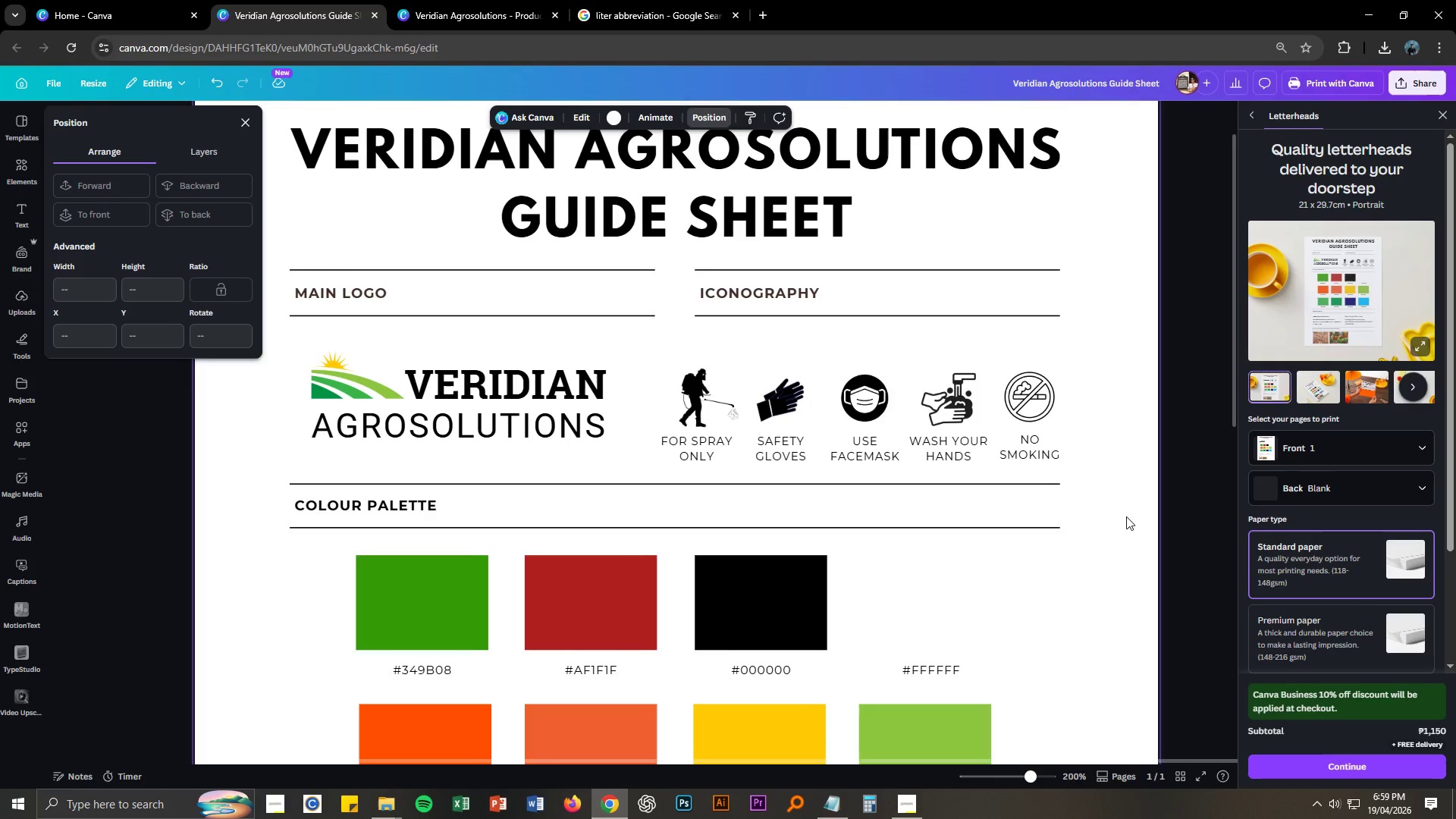 
key(Control+NumpadSubtract)
 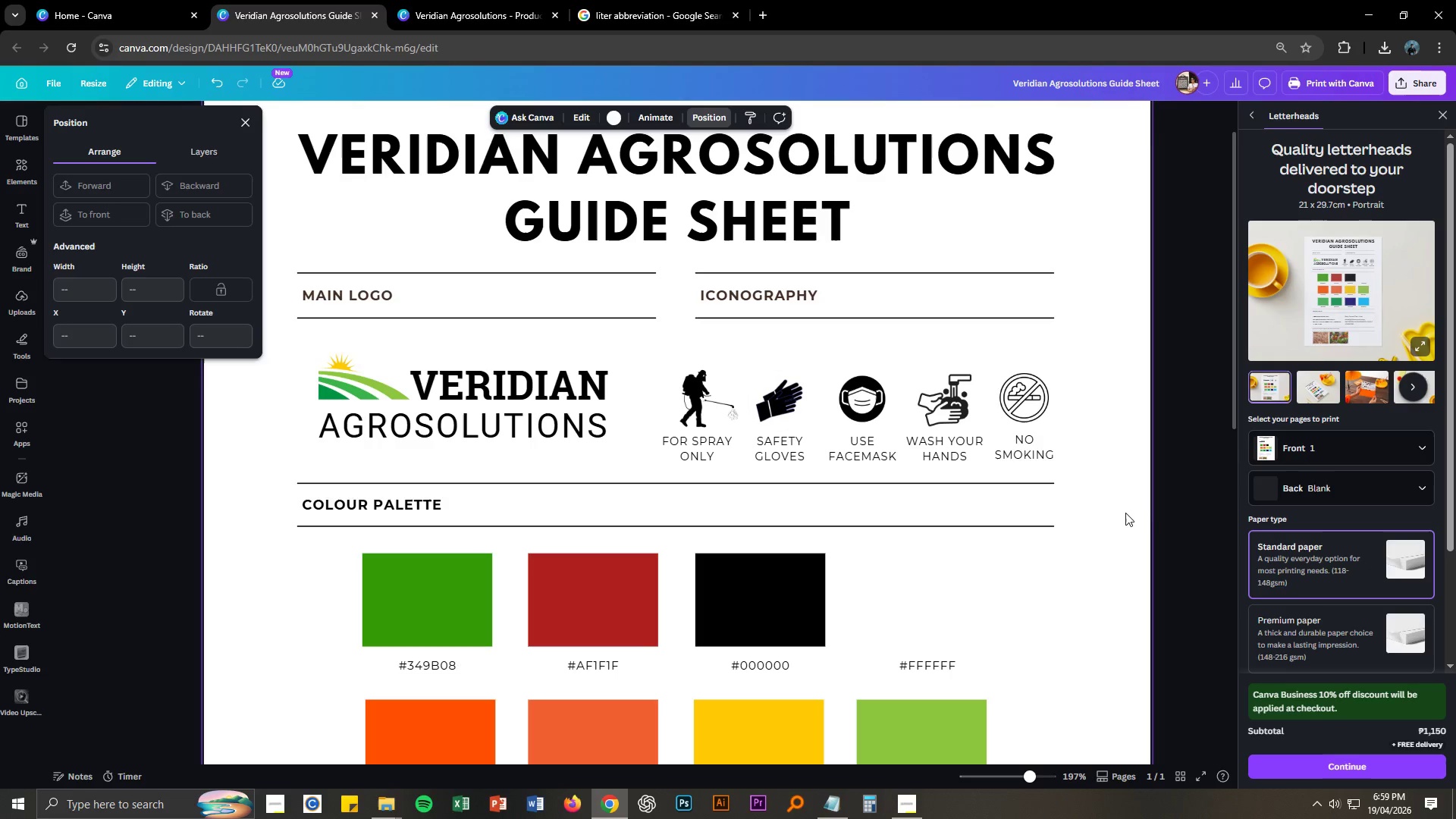 
key(Control+S)
 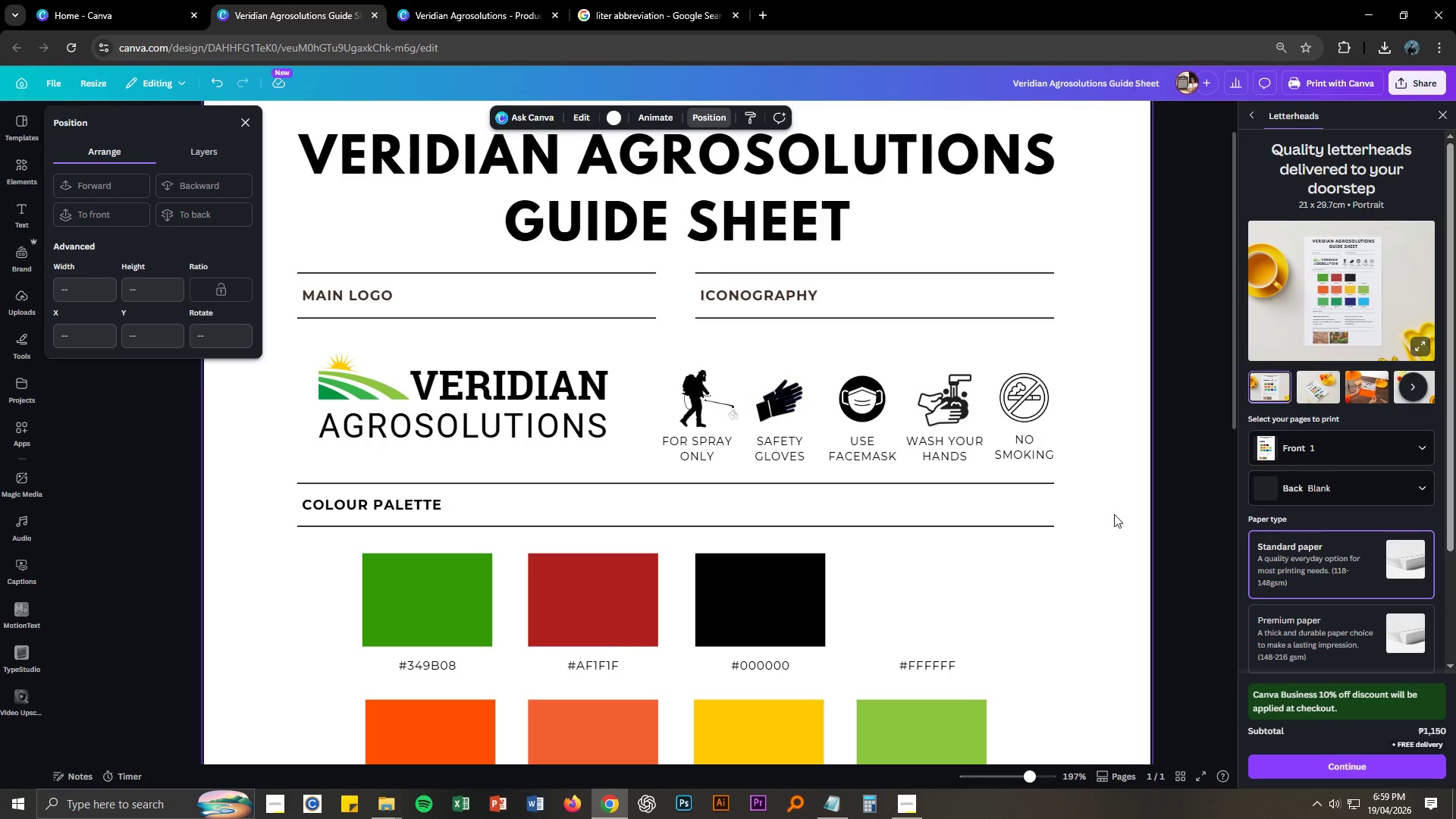 
key(Control+S)
 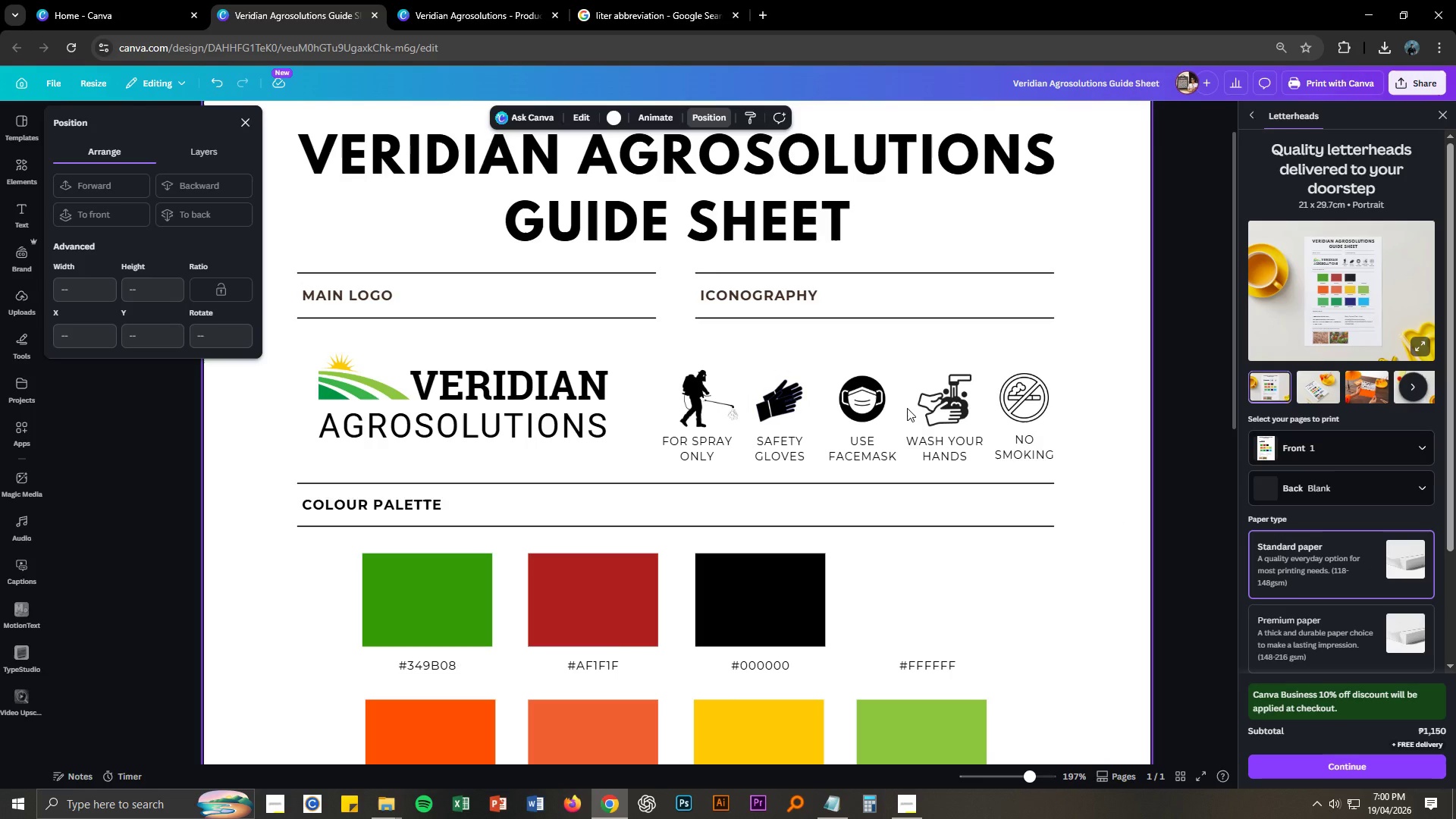 
wait(47.47)
 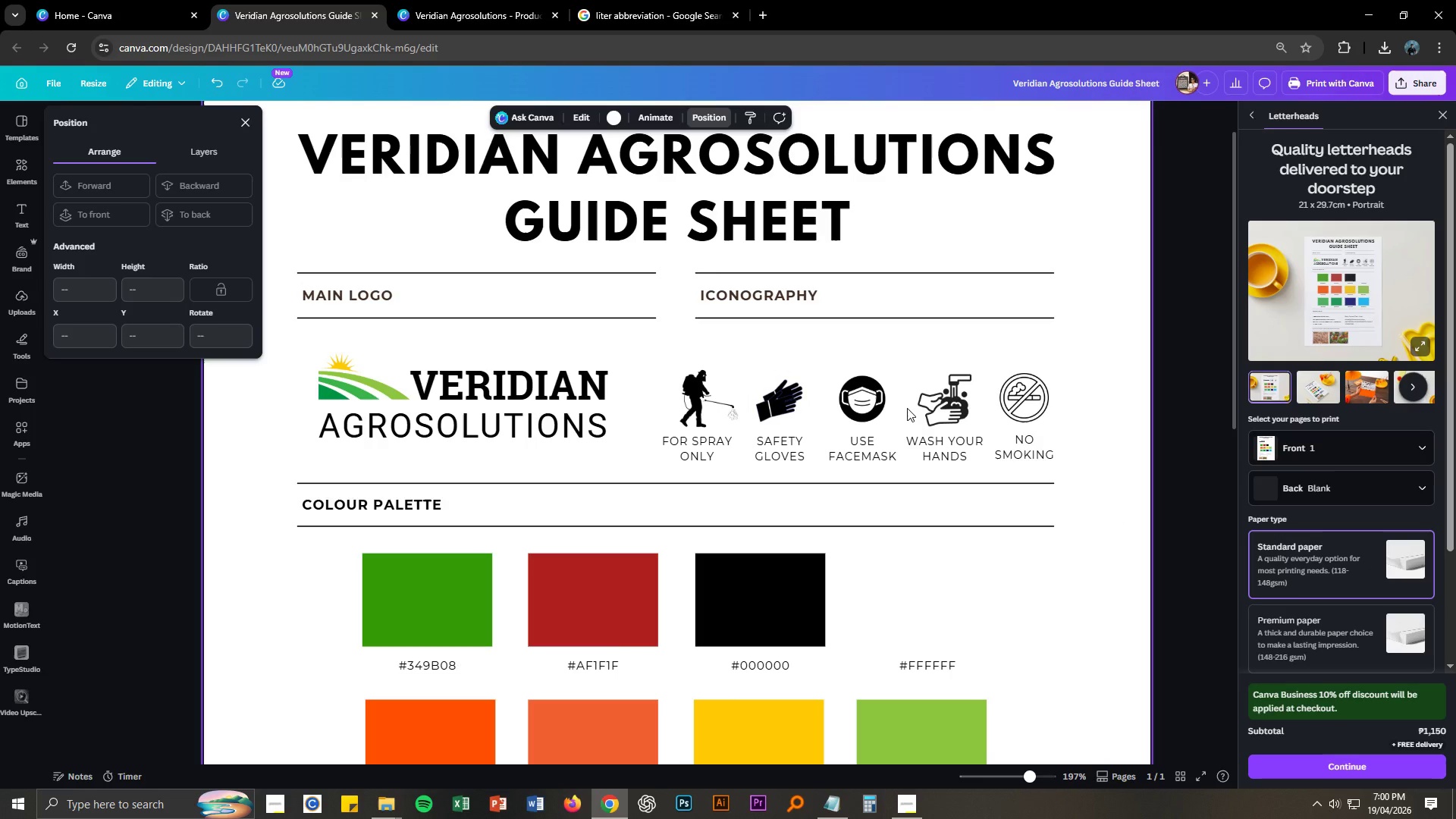 
left_click_drag(start_coordinate=[681, 341], to_coordinate=[1022, 454])
 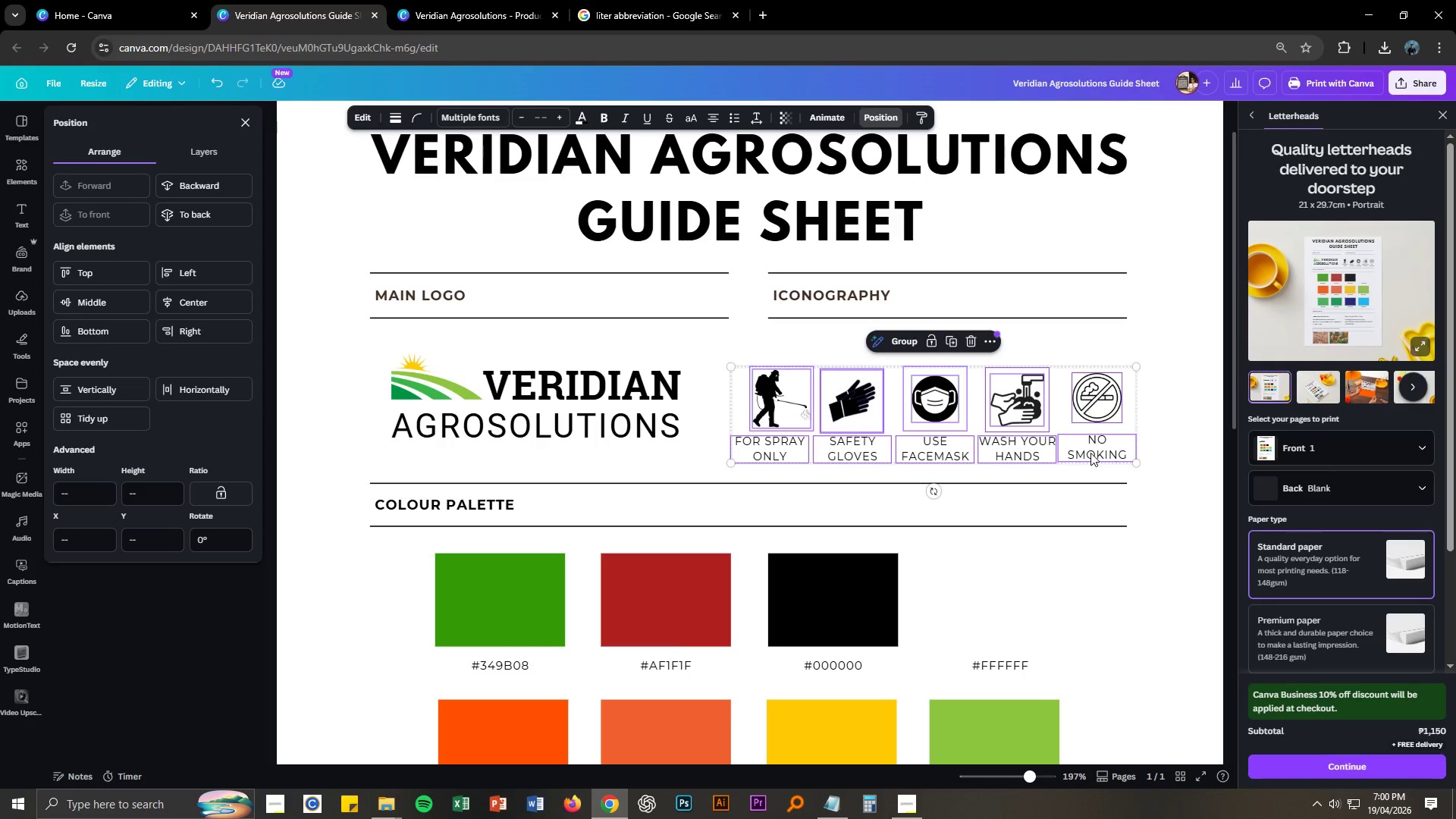 
left_click_drag(start_coordinate=[1090, 453], to_coordinate=[1092, 442])
 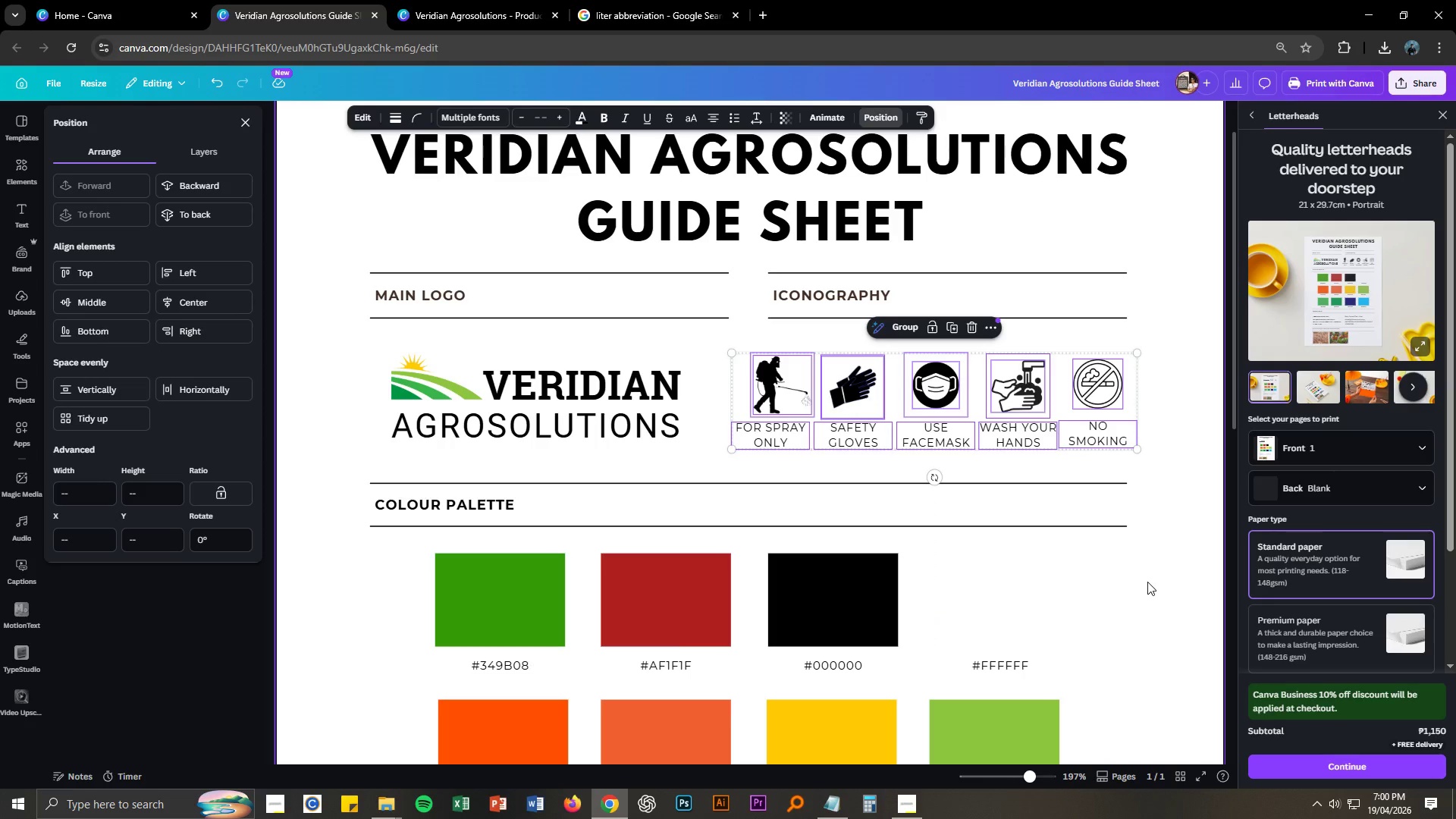 
left_click([1147, 582])
 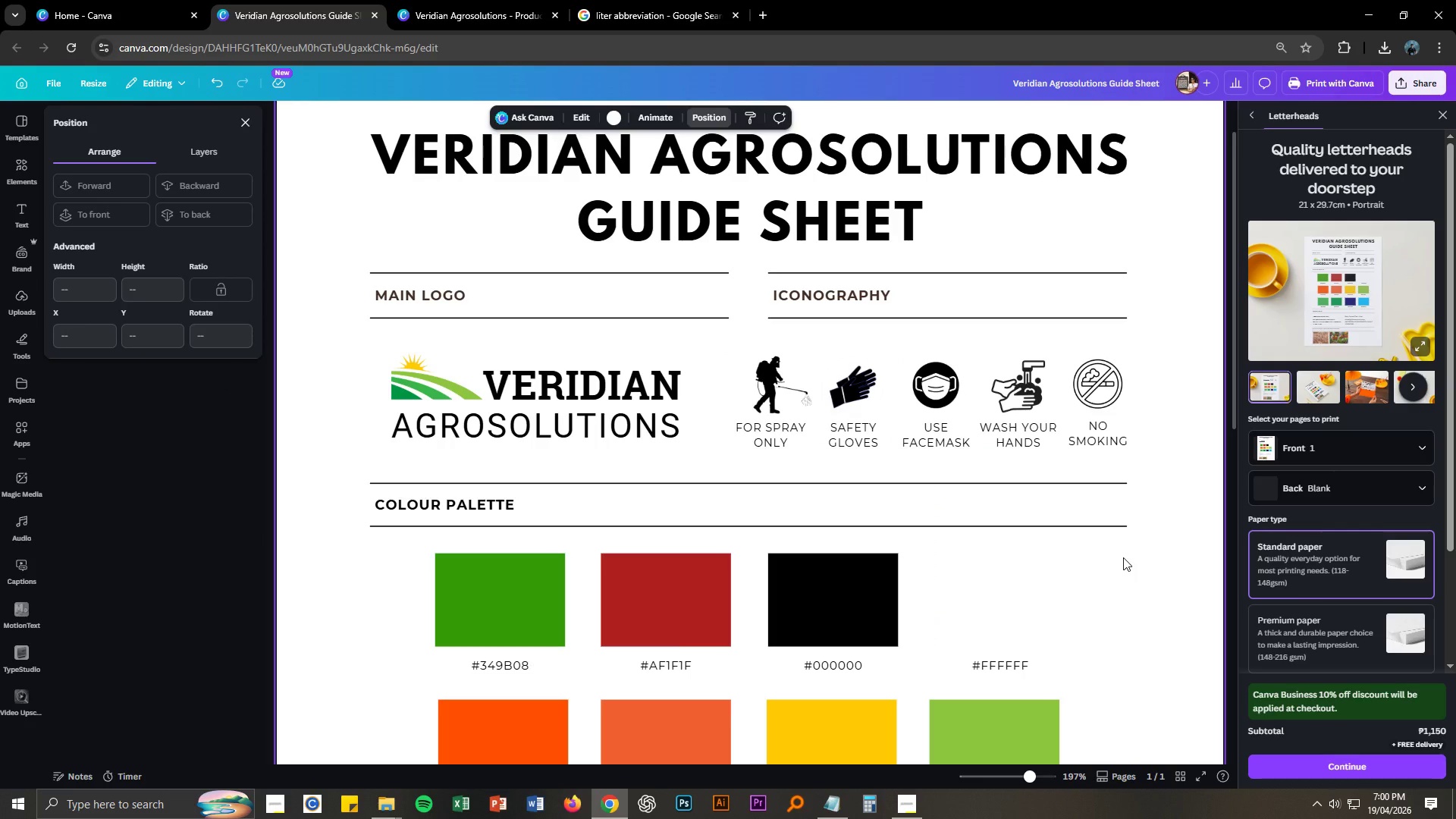 
key(Control+S)
 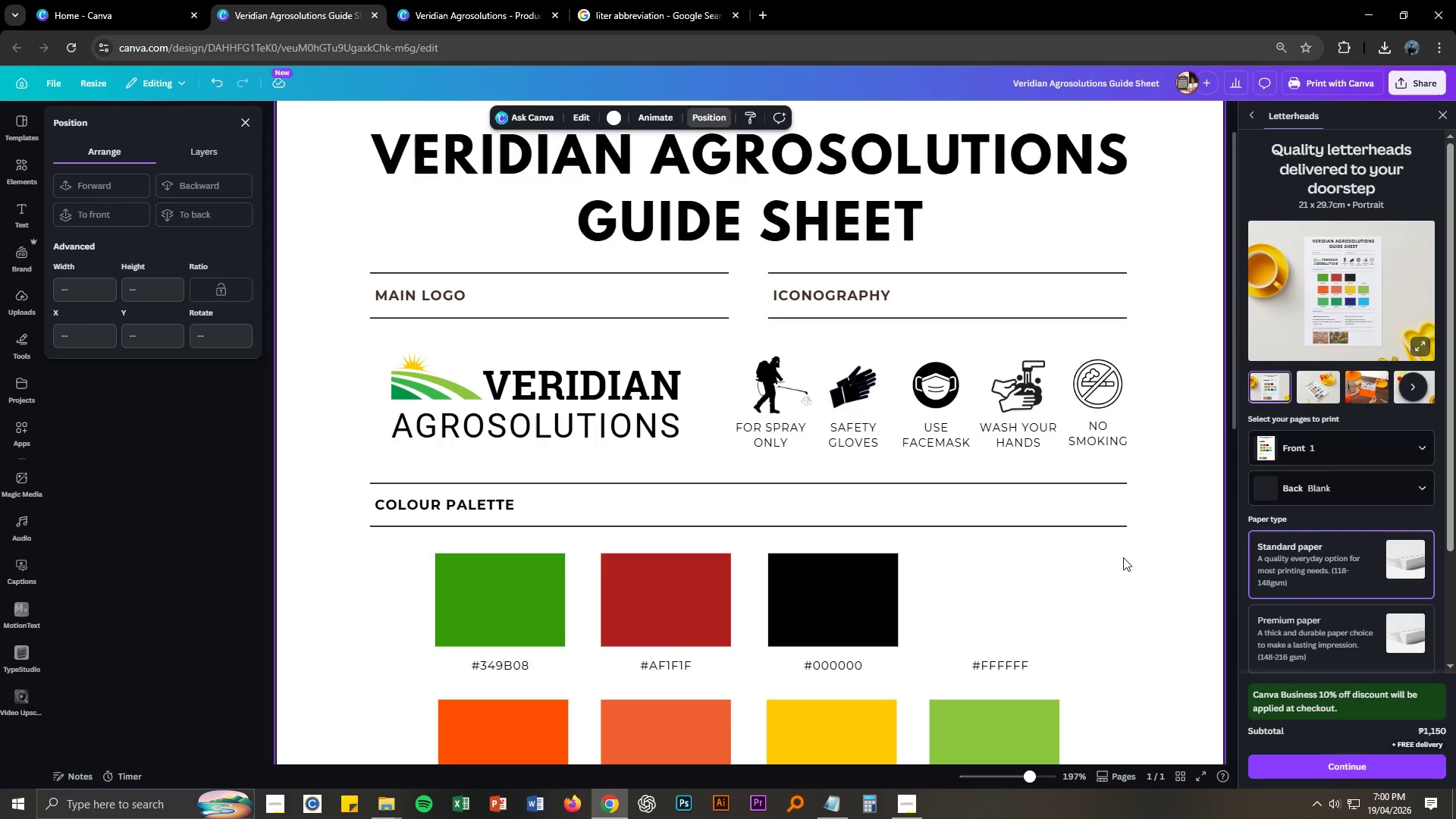 
key(Control+S)
 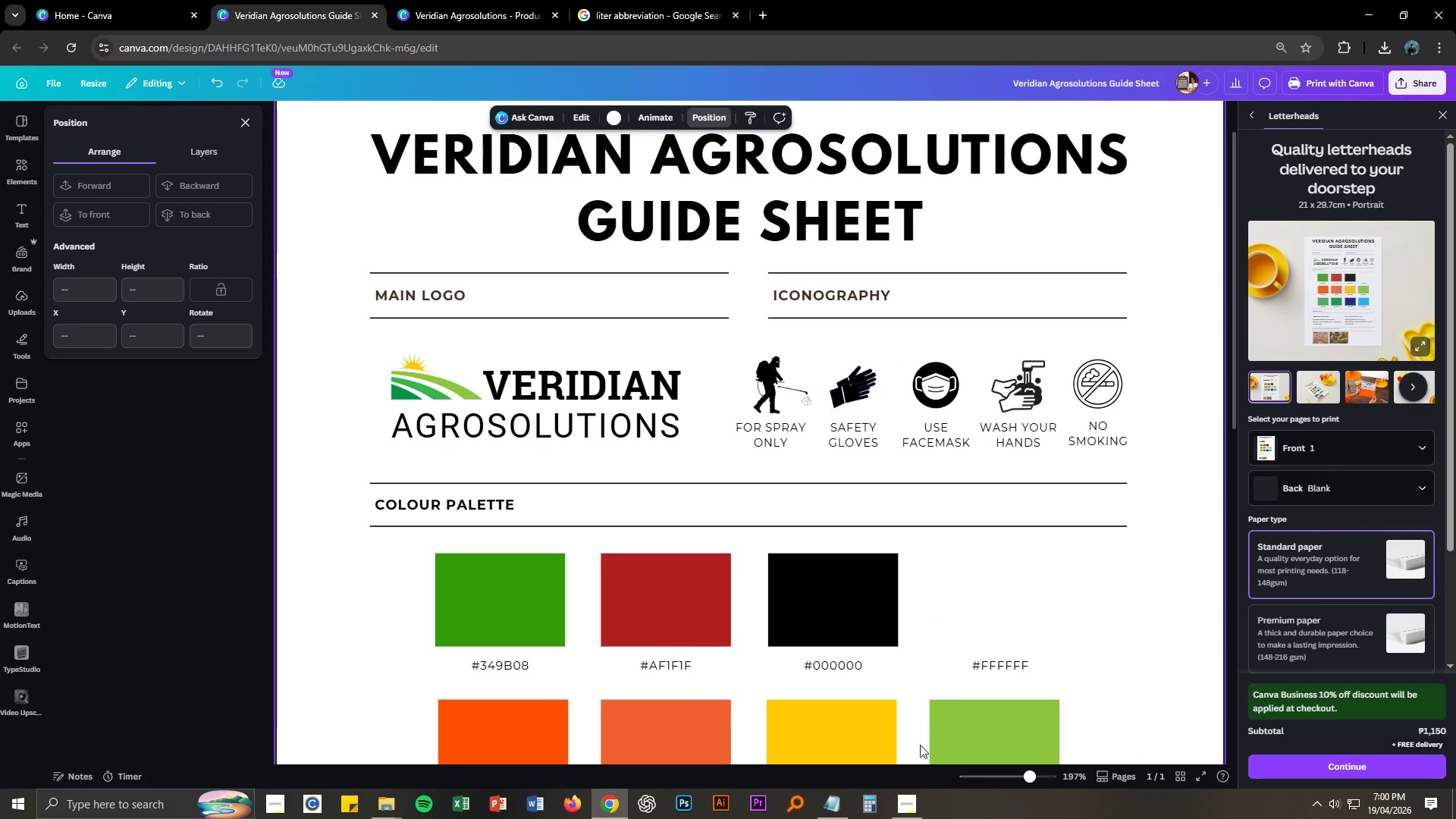 
left_click([914, 809])